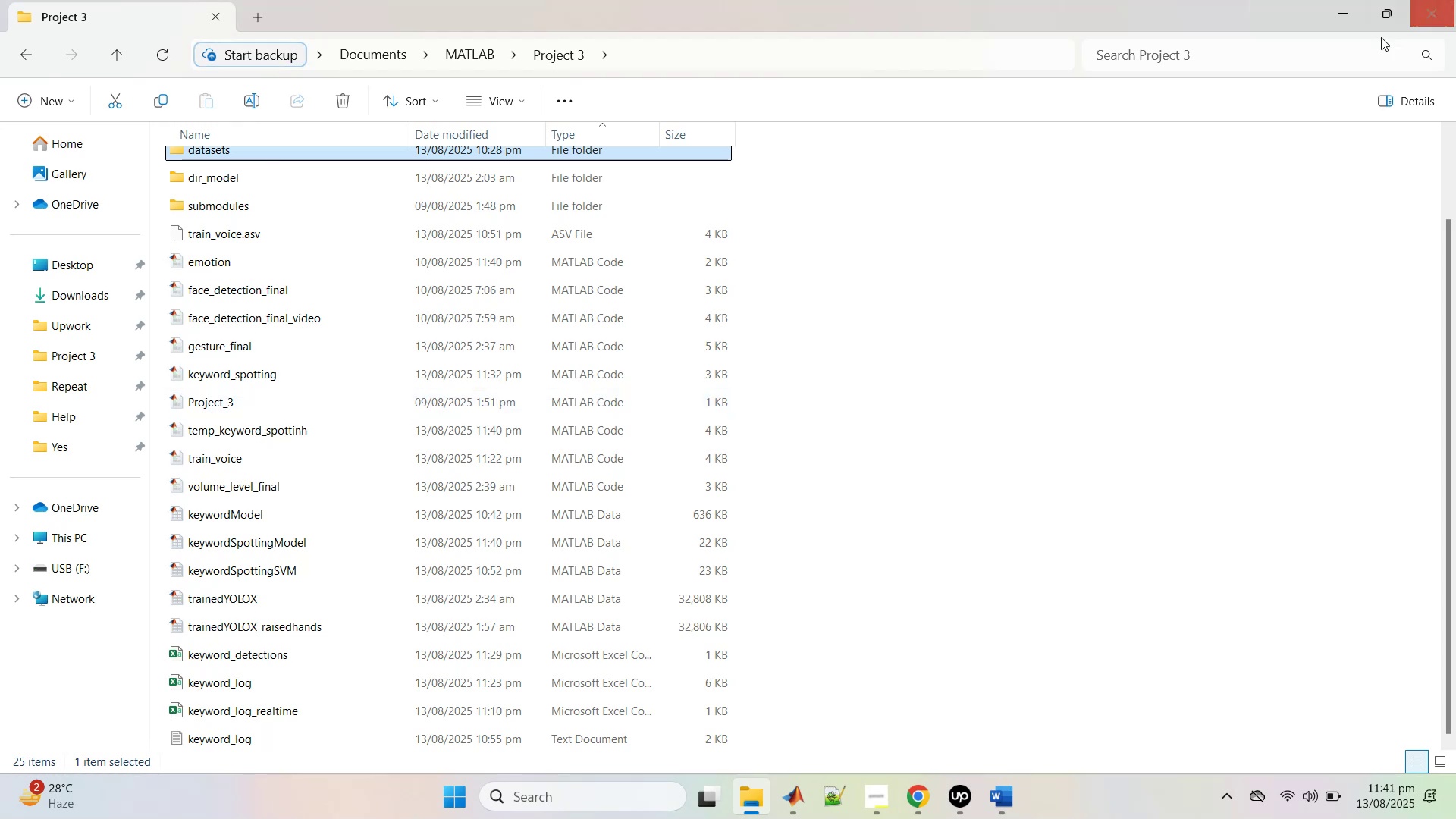 
left_click([1323, 0])
 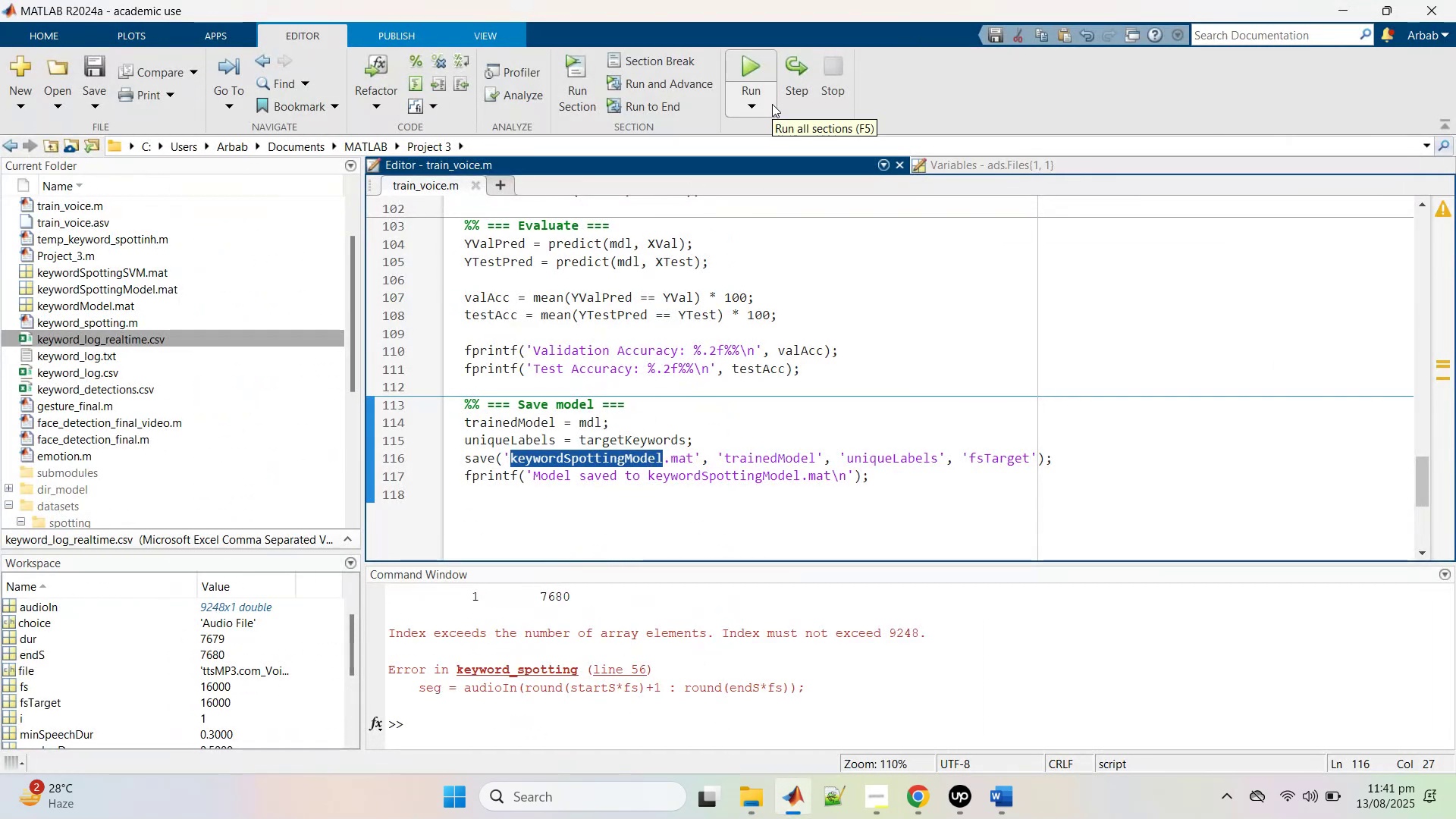 
wait(11.23)
 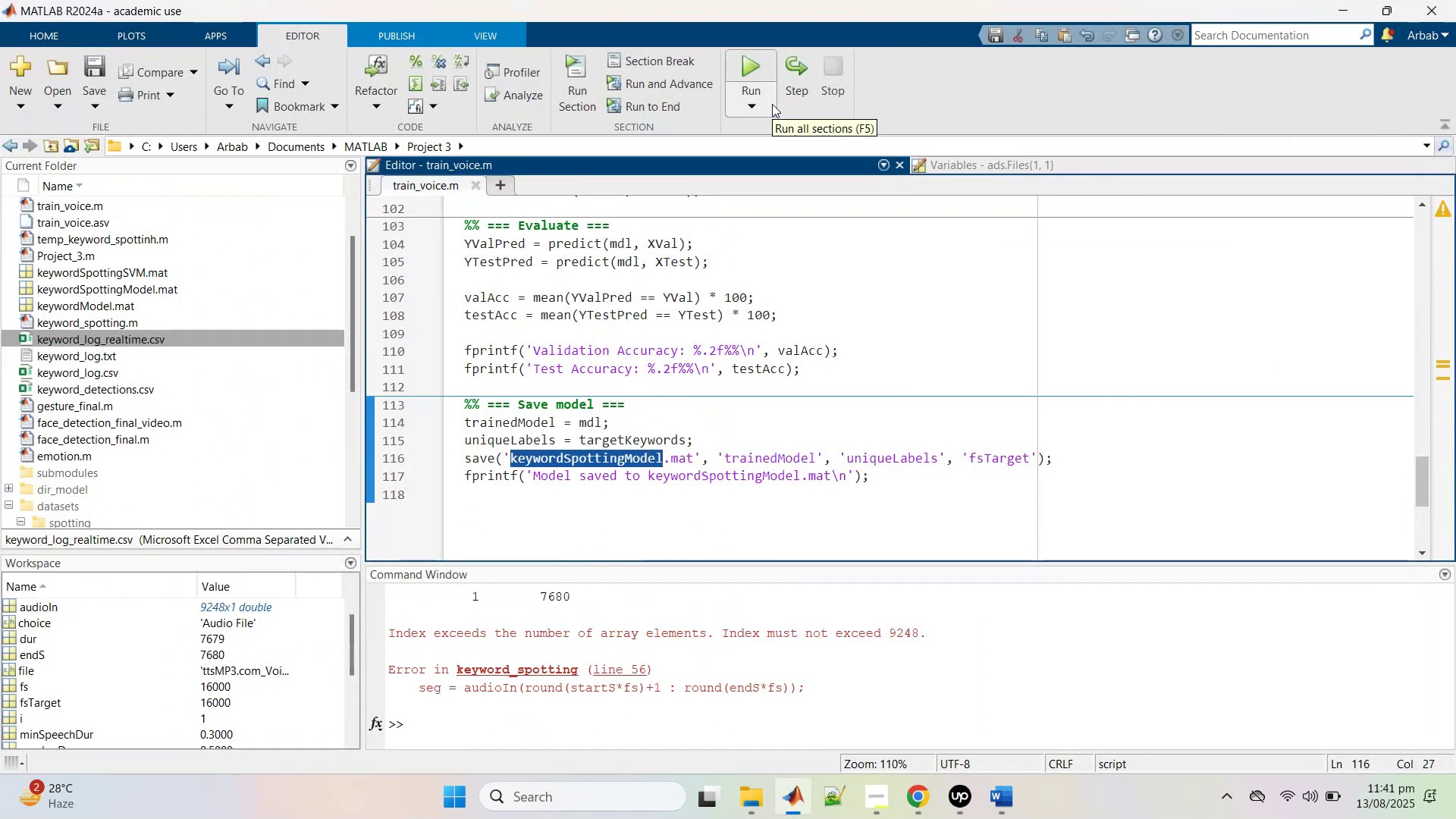 
left_click([841, 133])
 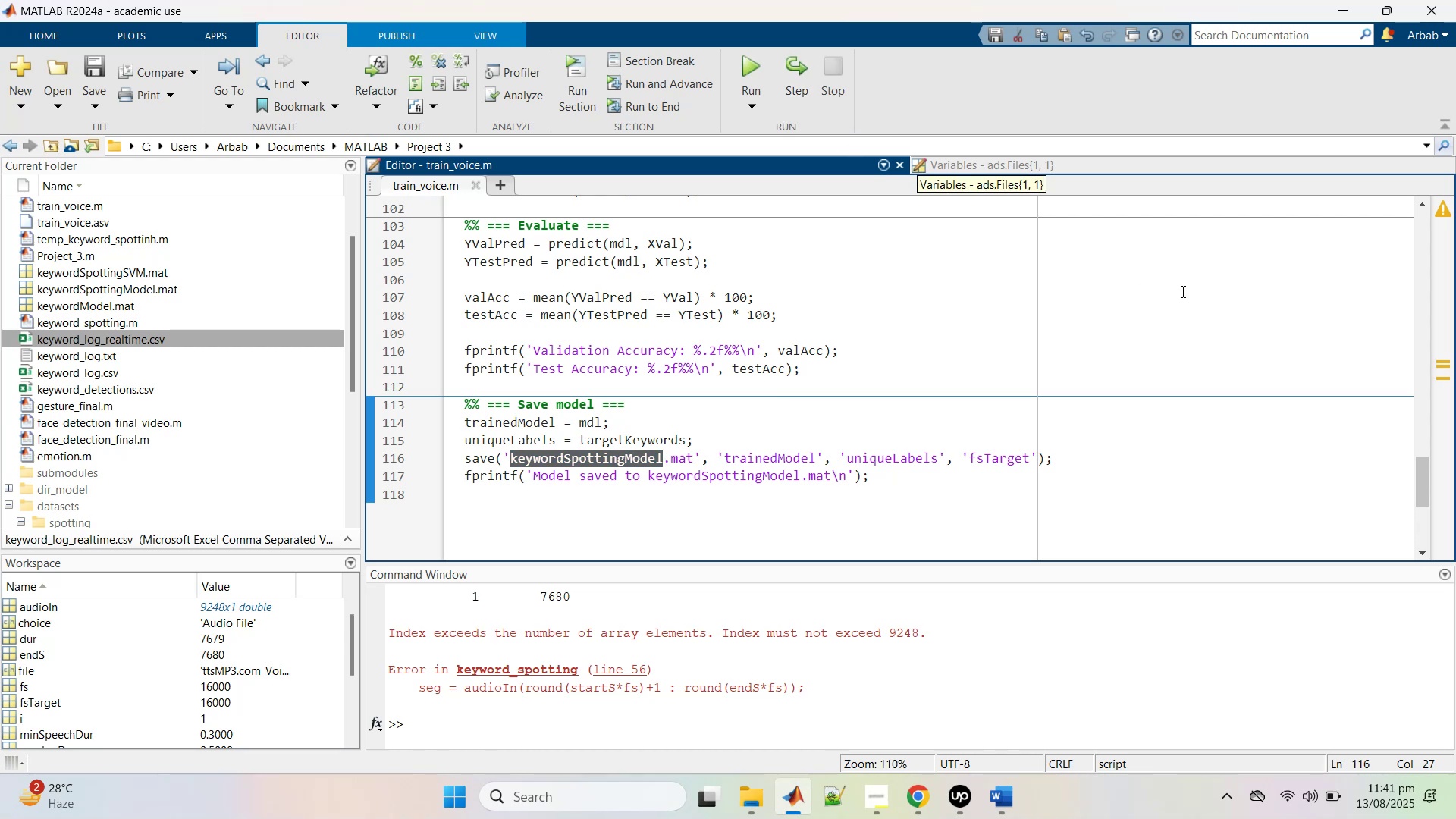 
wait(8.65)
 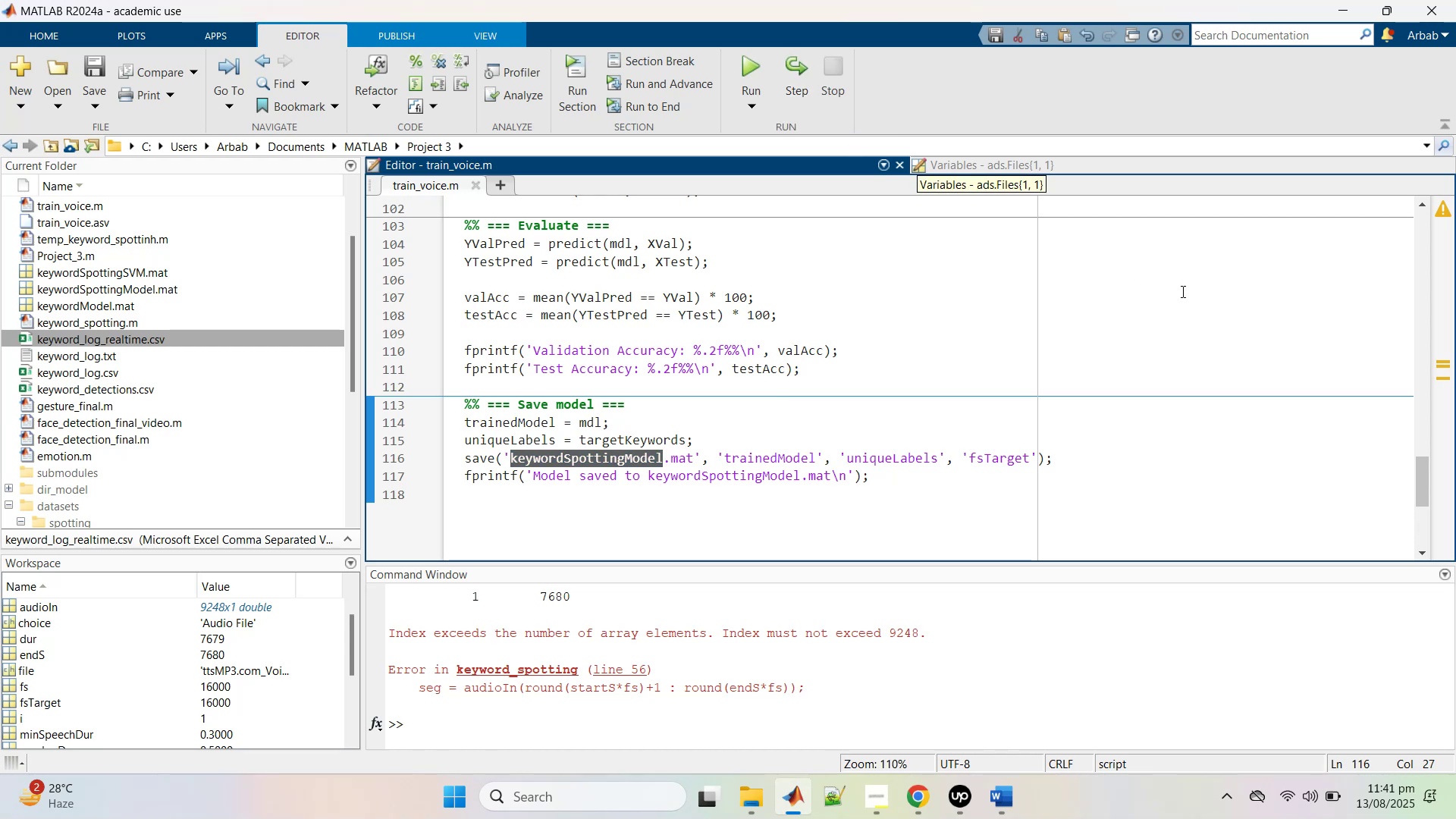 
left_click([935, 337])
 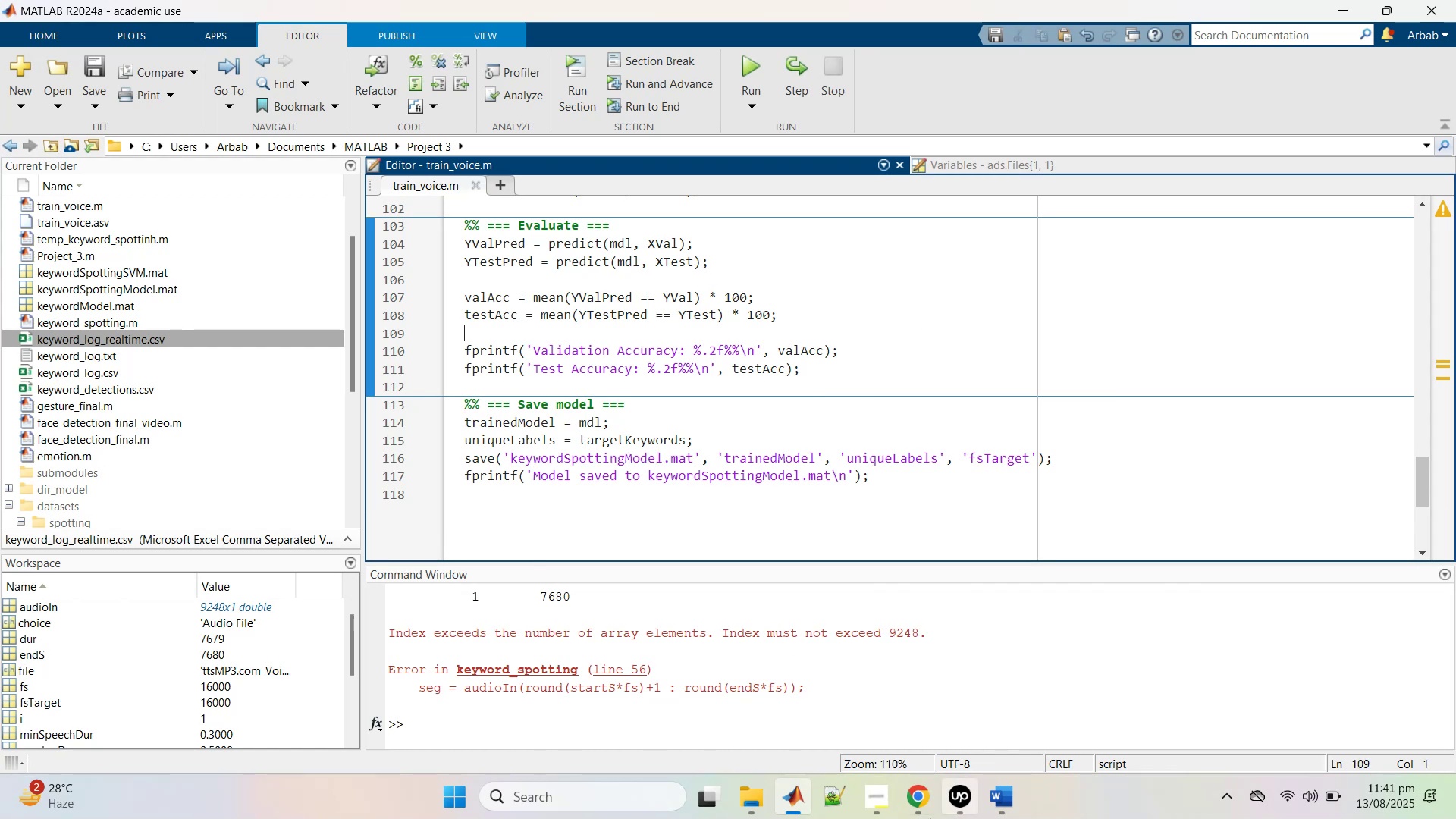 
left_click([919, 813])
 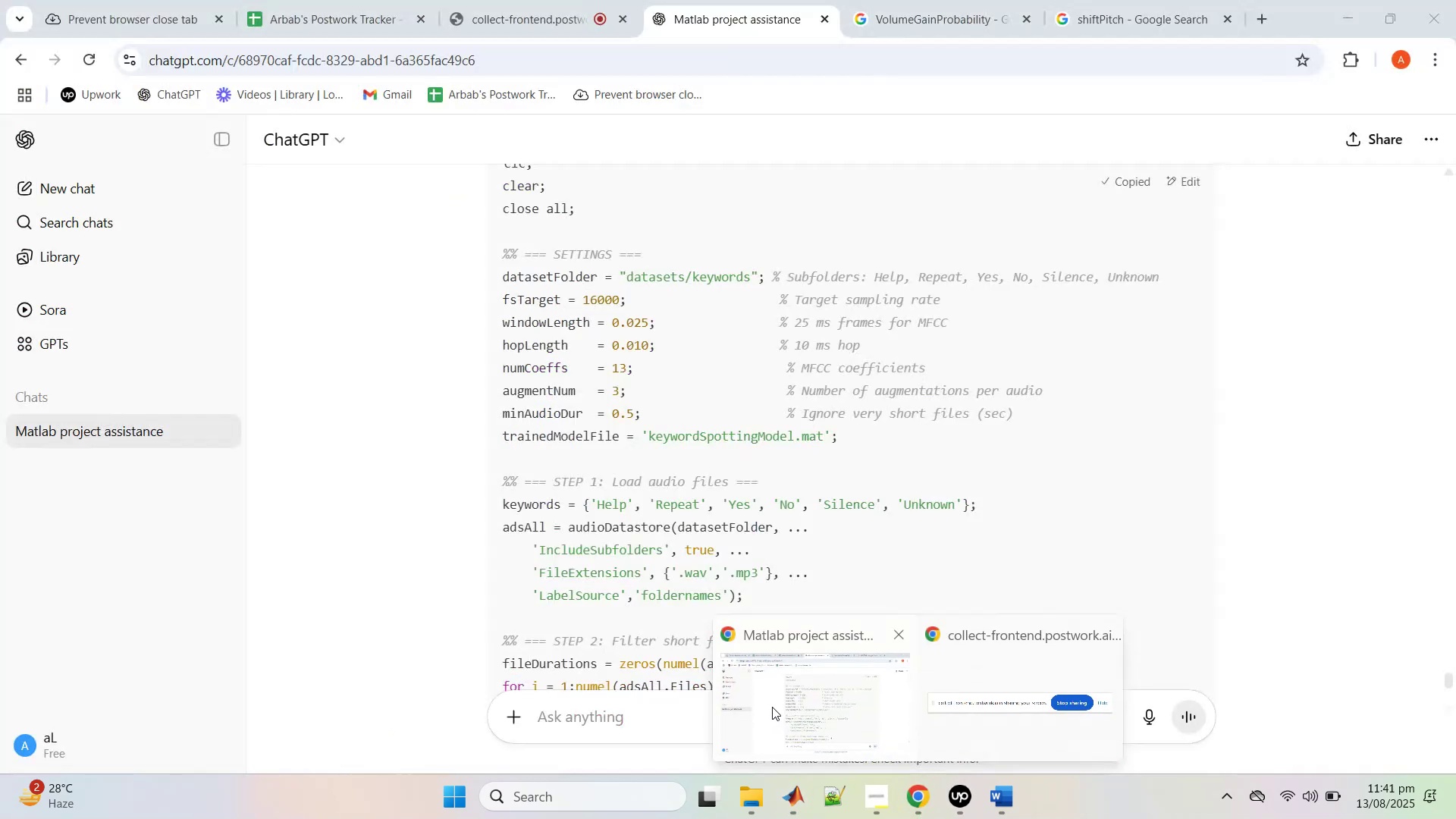 
left_click([772, 707])
 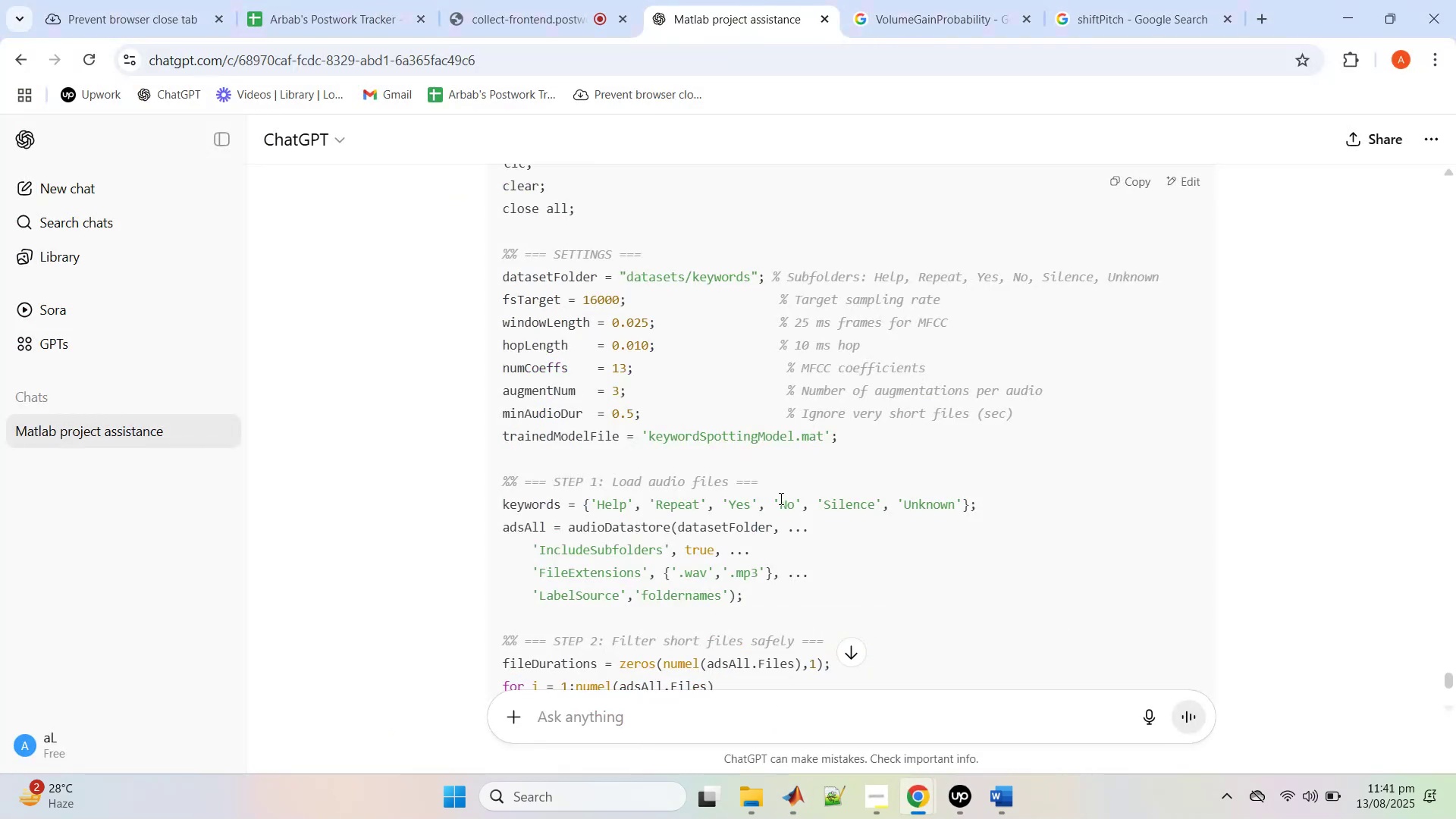 
scroll: coordinate [800, 516], scroll_direction: up, amount: 295.0
 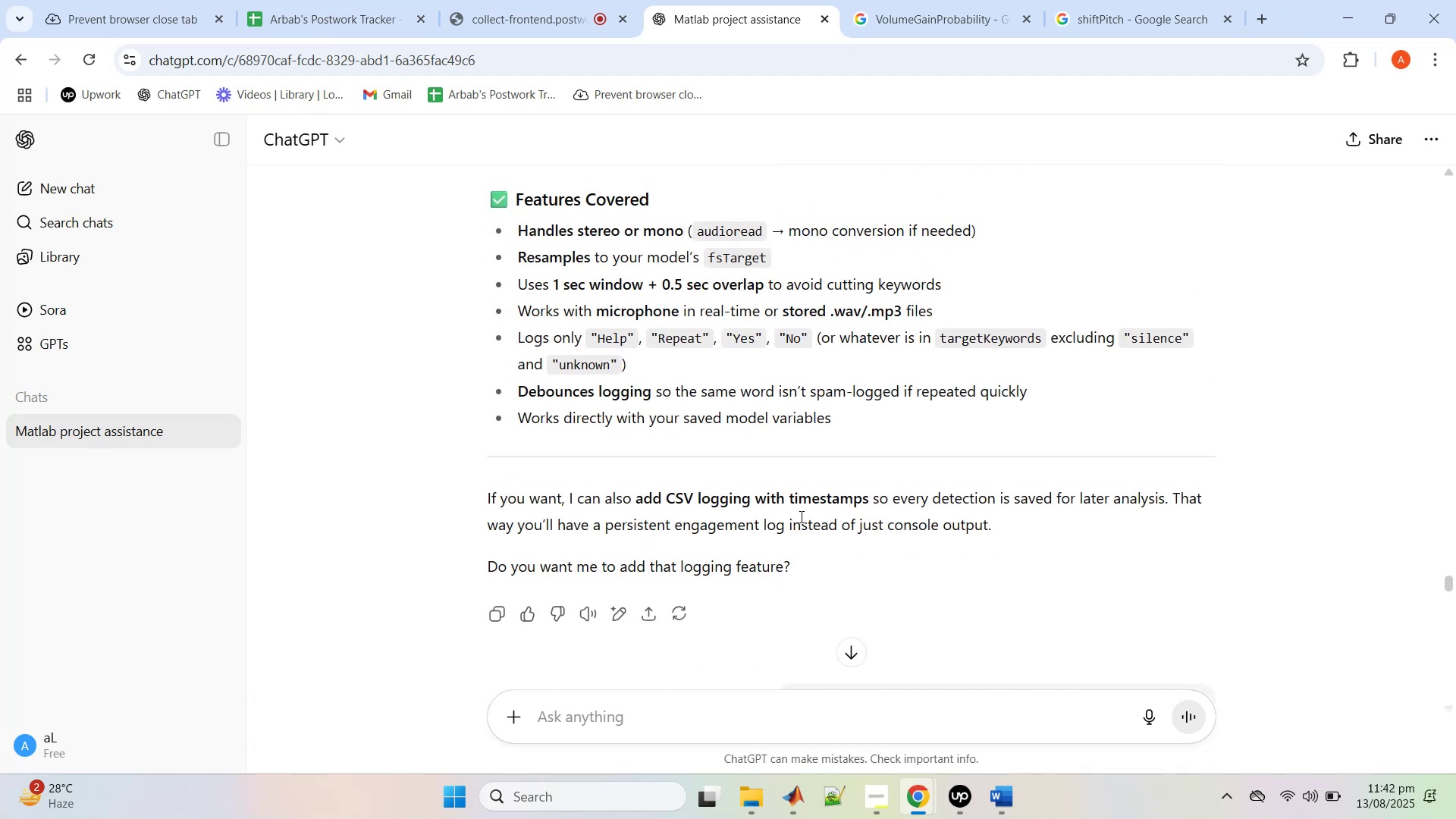 
left_click([800, 516])
 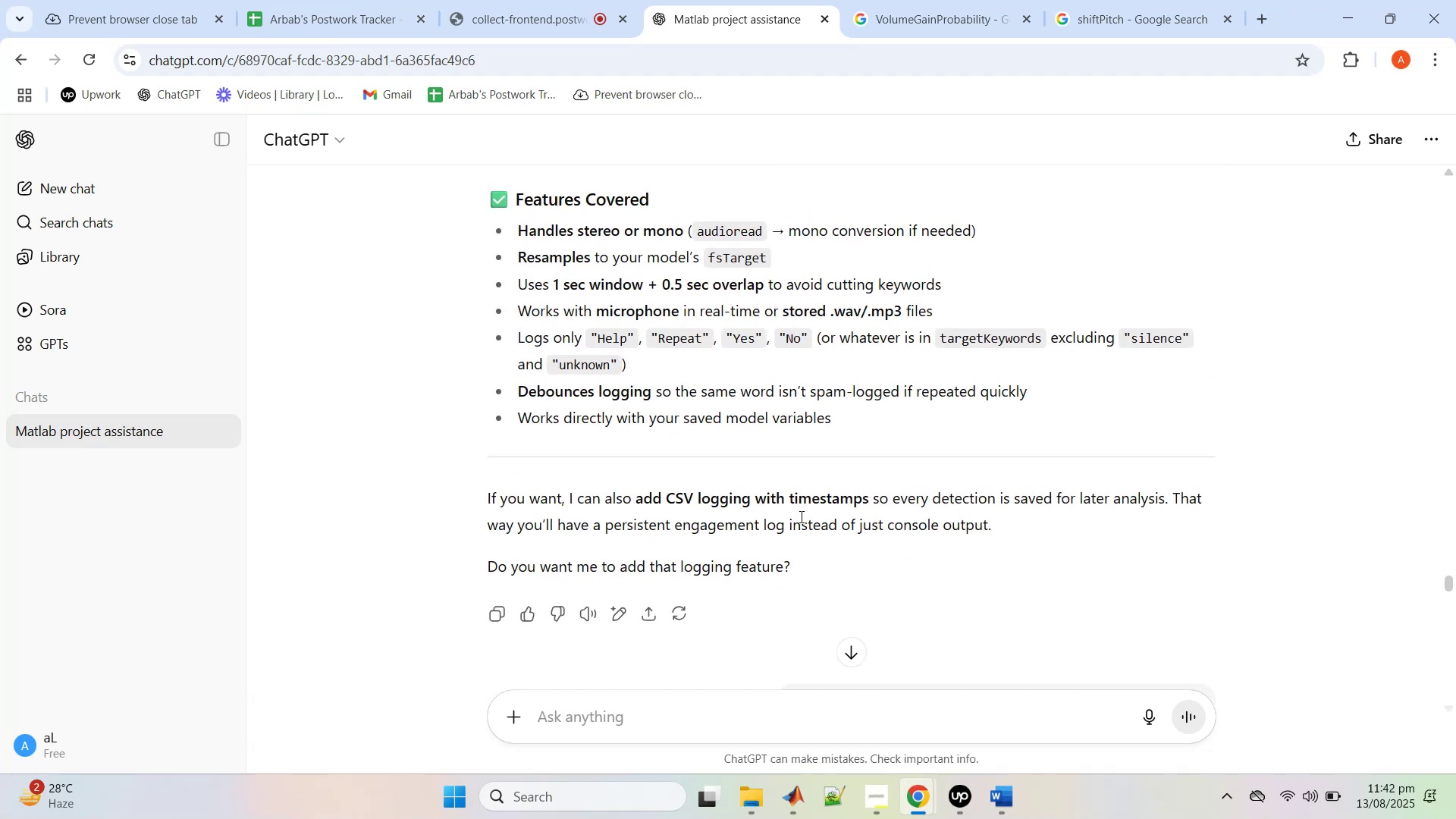 
scroll: coordinate [800, 516], scroll_direction: up, amount: 12.0
 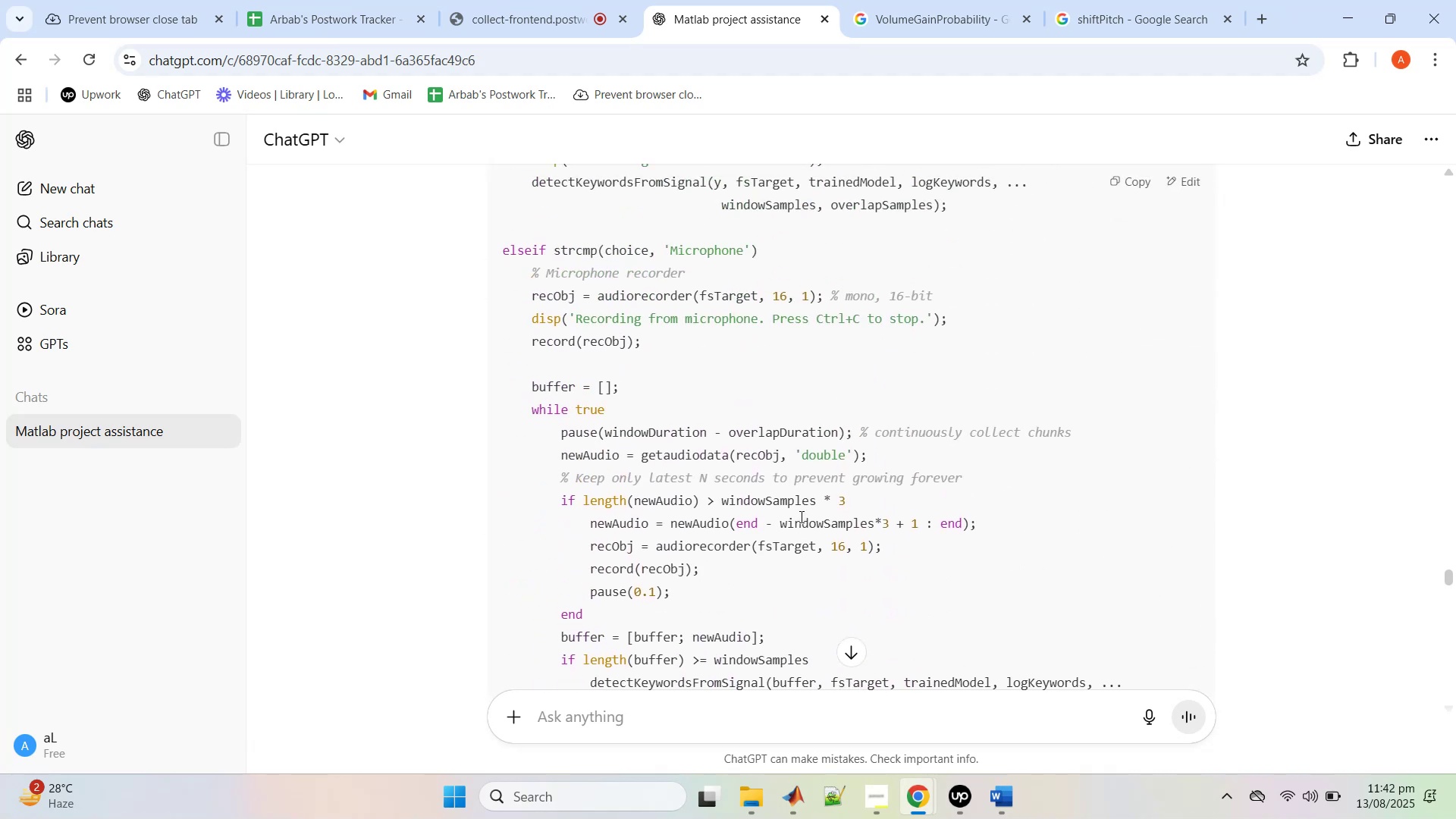 
wait(5.93)
 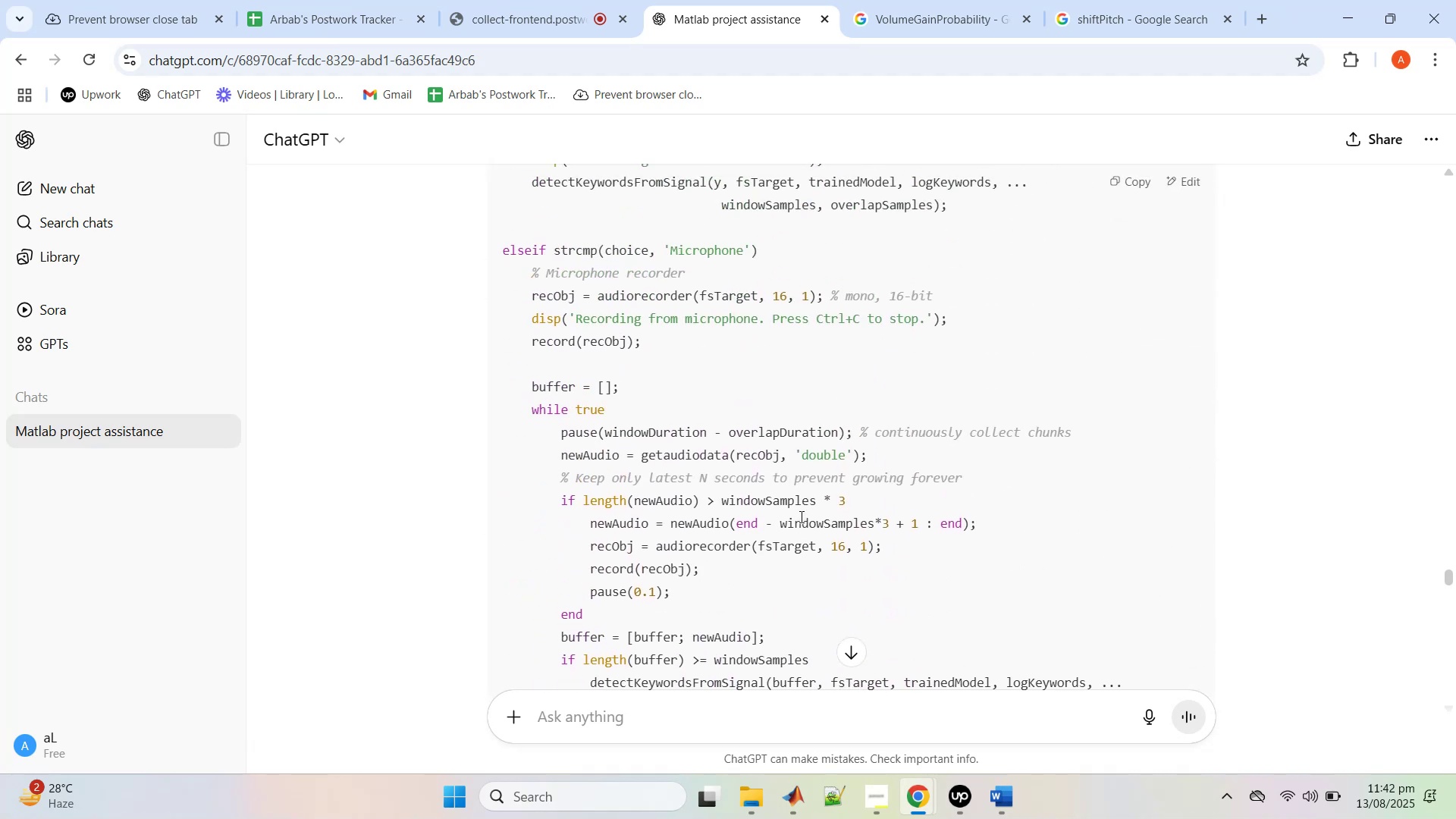 
scroll: coordinate [799, 516], scroll_direction: up, amount: 15.0
 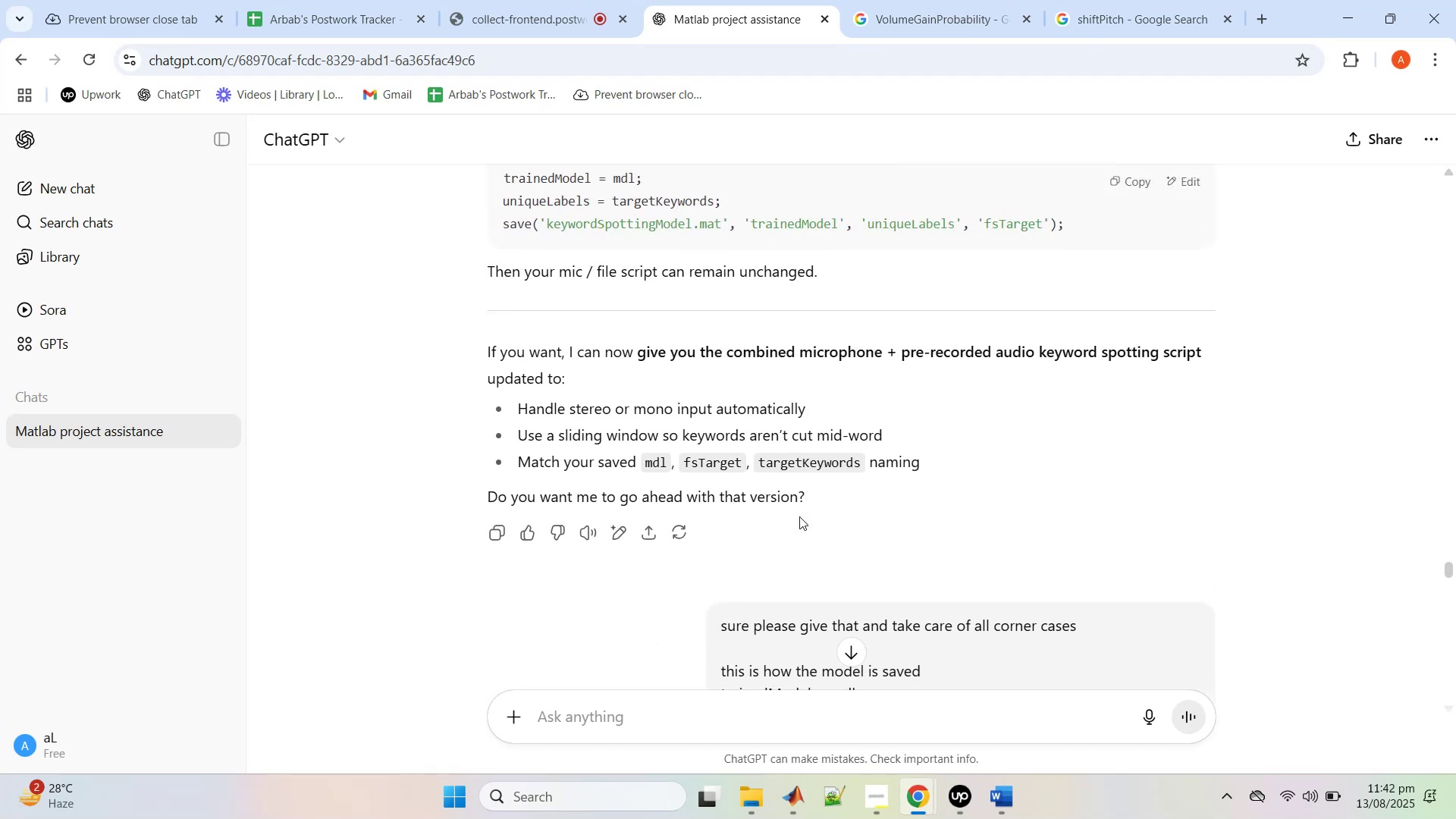 
wait(5.04)
 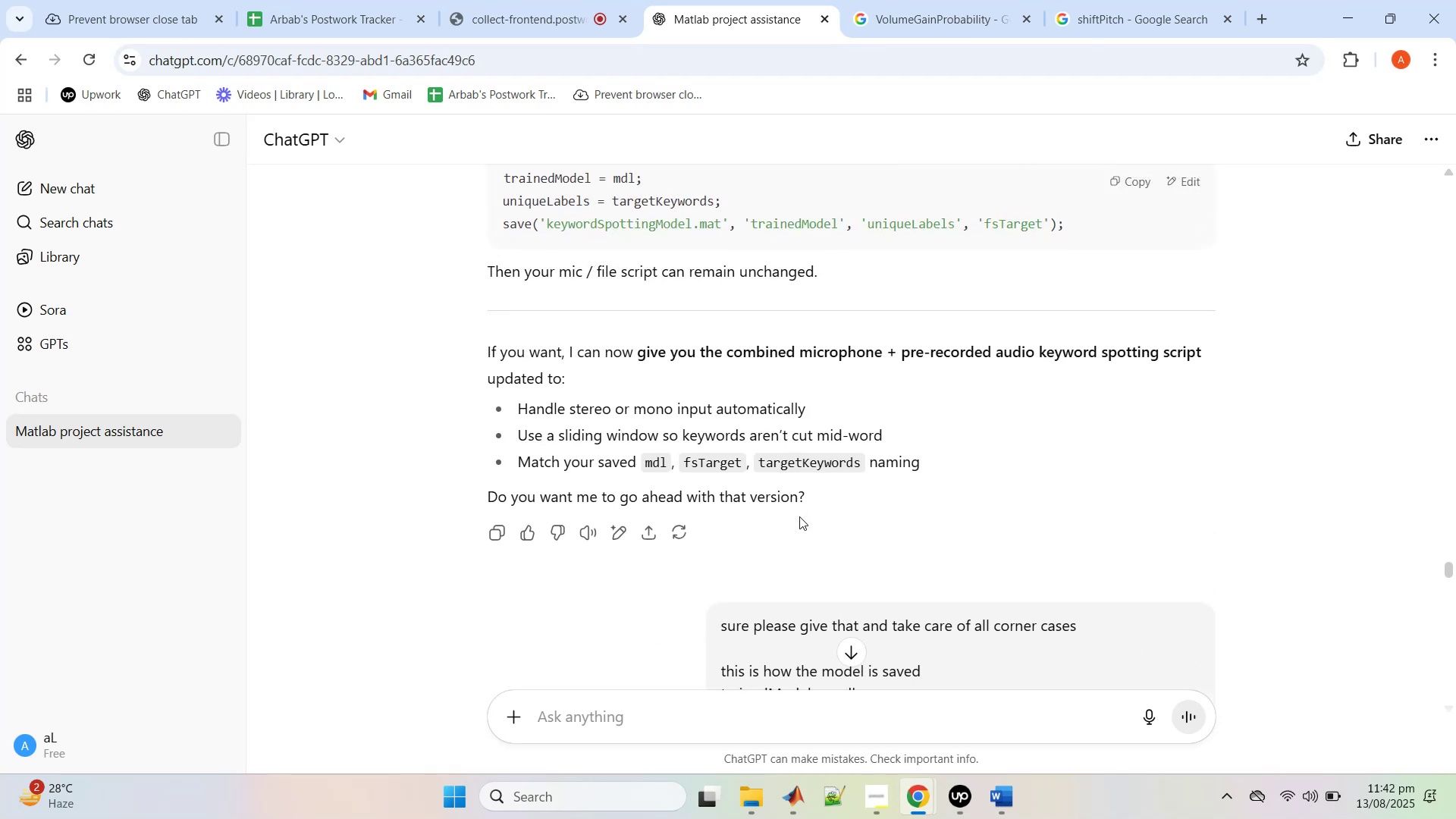 
scroll: coordinate [799, 516], scroll_direction: up, amount: 4.0
 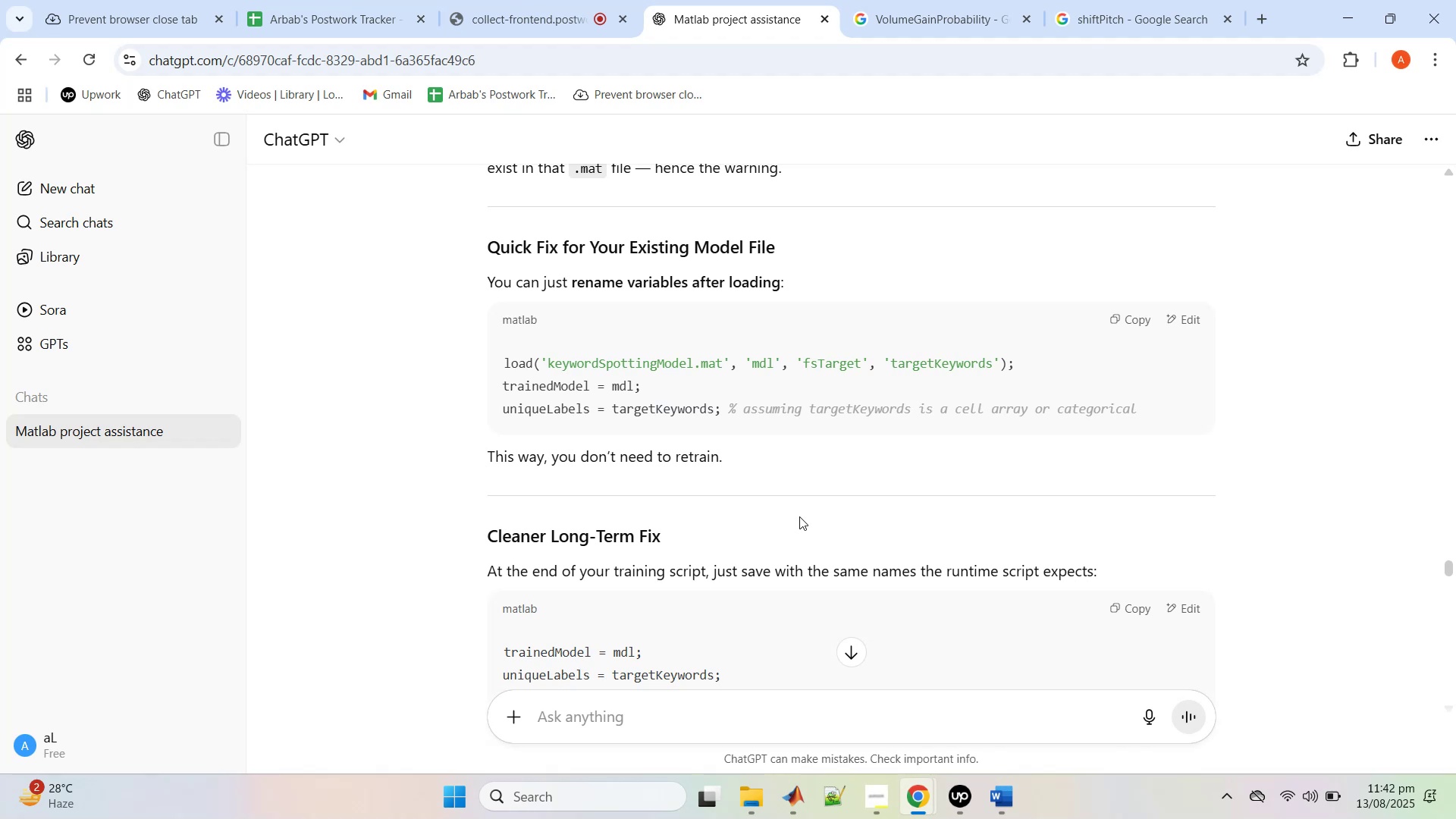 
wait(16.94)
 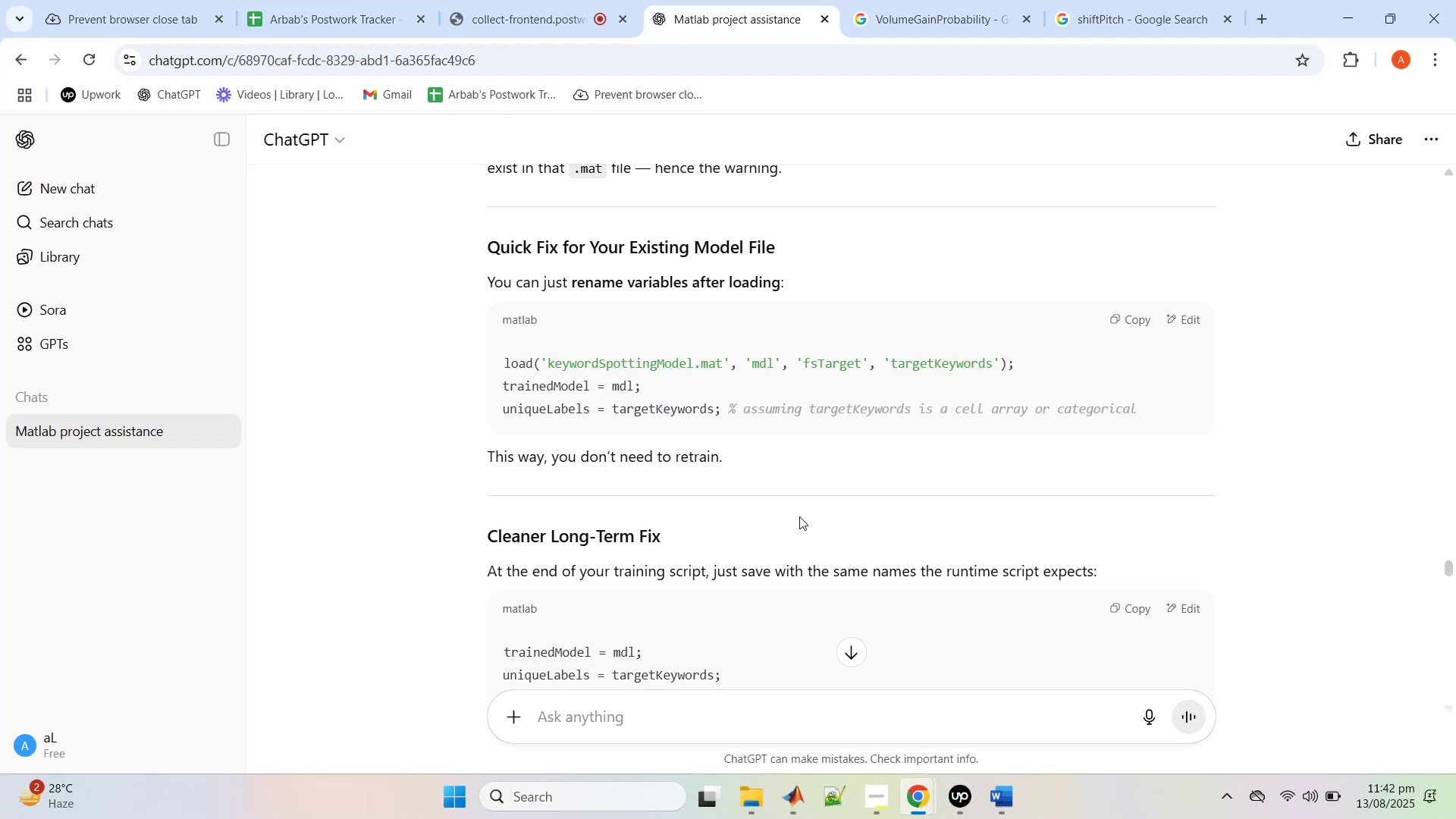 
scroll: coordinate [799, 516], scroll_direction: up, amount: 10.0
 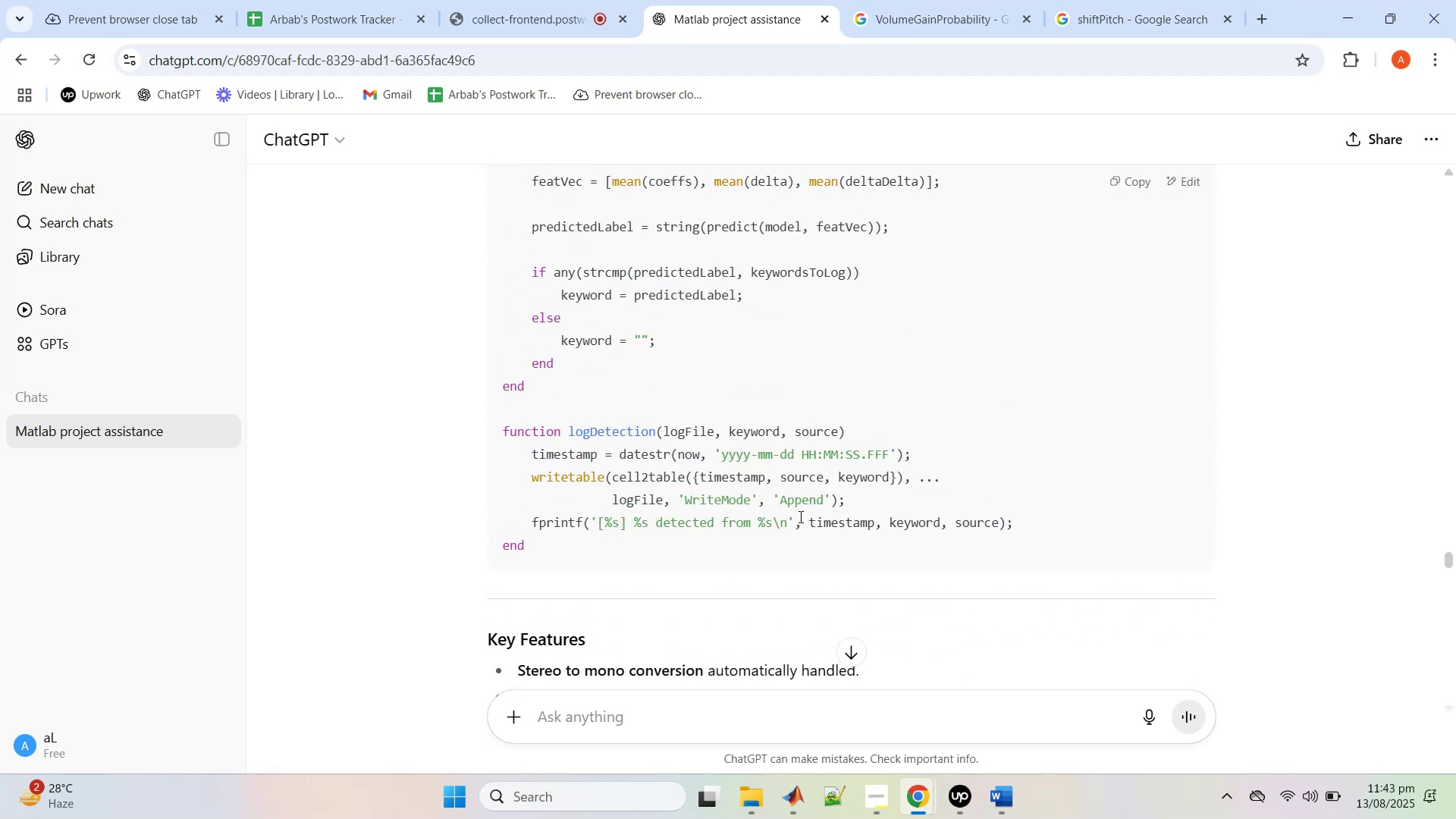 
scroll: coordinate [799, 516], scroll_direction: down, amount: 4.0
 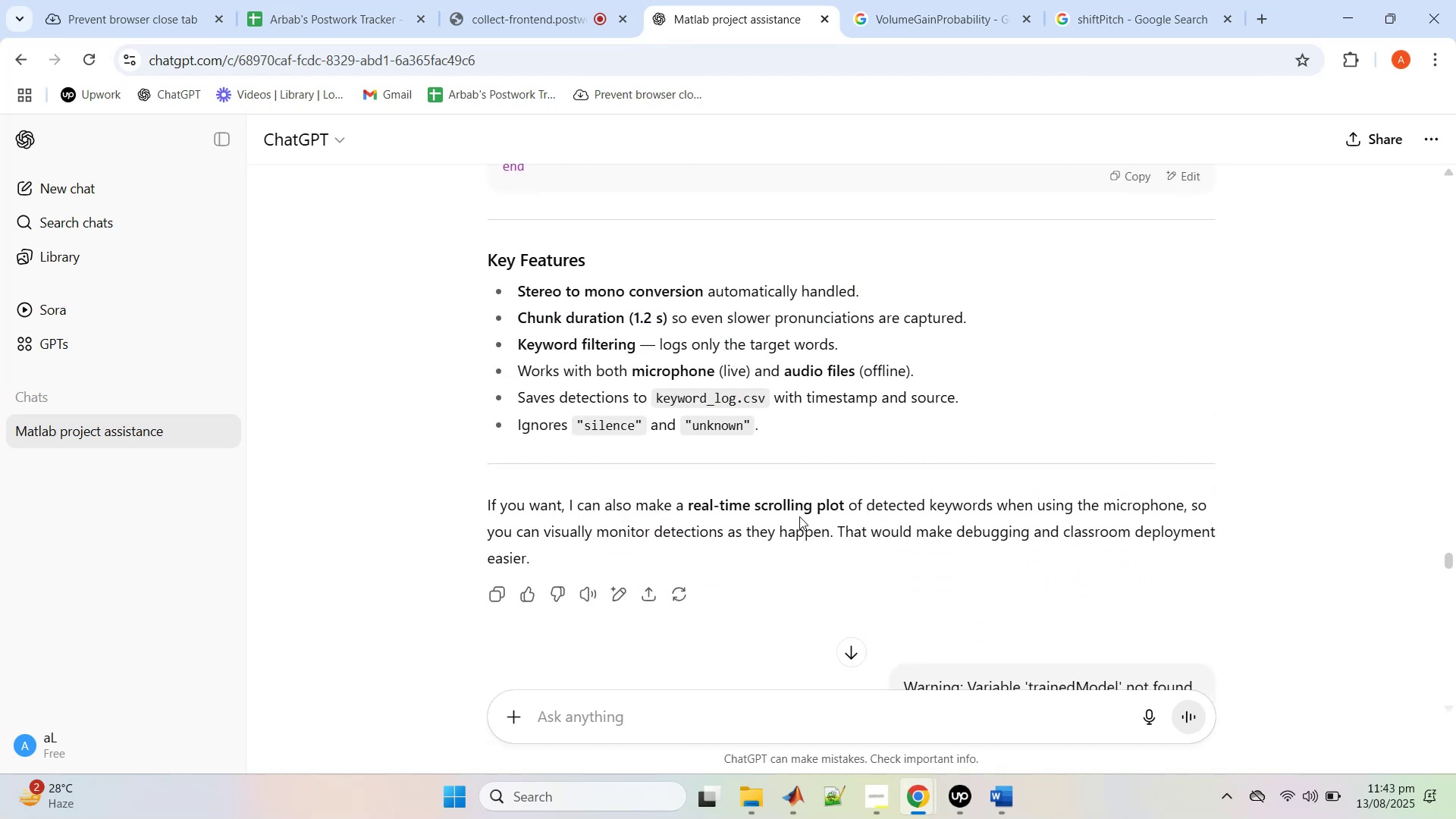 
scroll: coordinate [981, 497], scroll_direction: up, amount: 66.0
 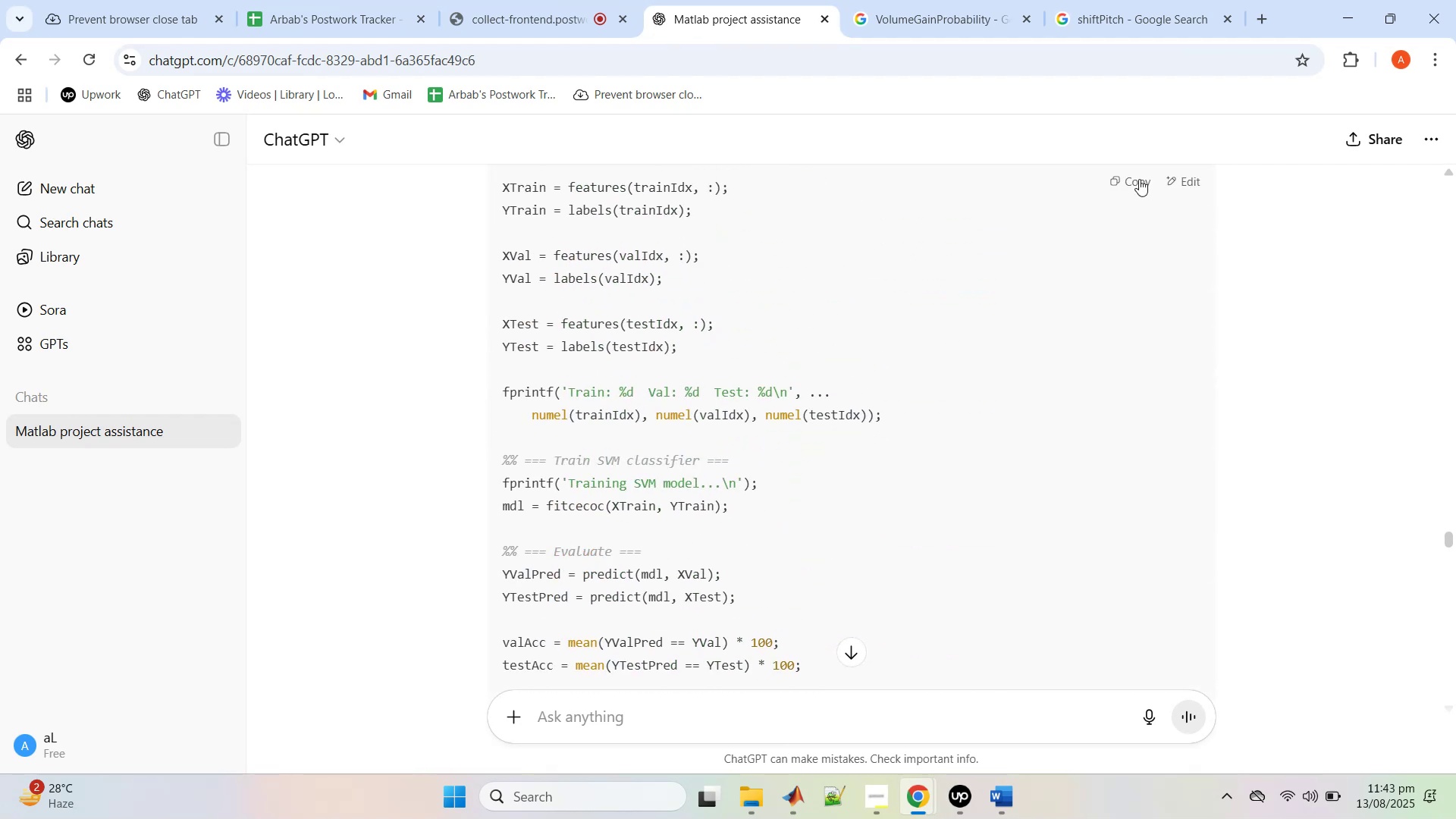 
left_click([1139, 177])
 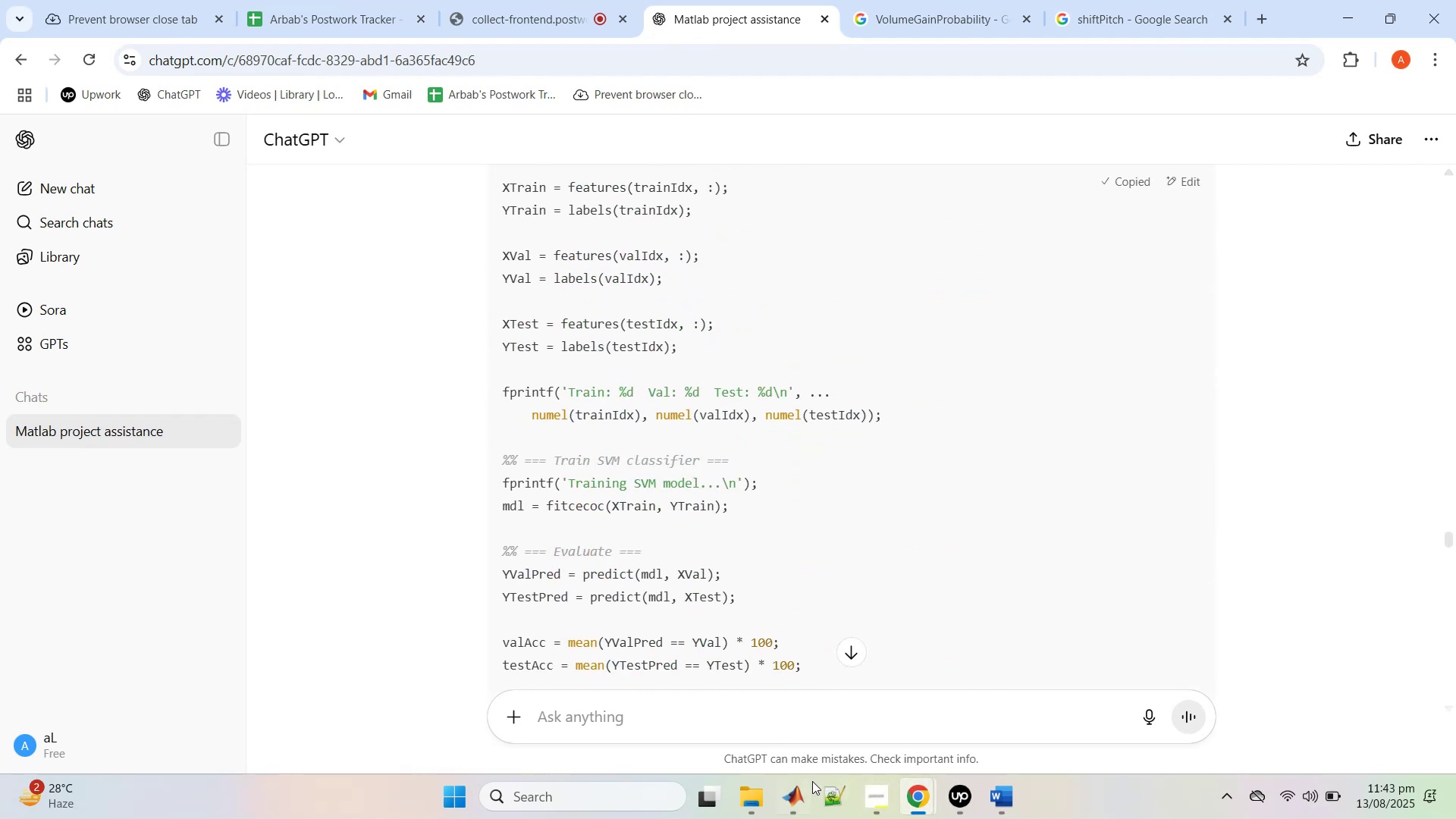 
left_click([805, 789])
 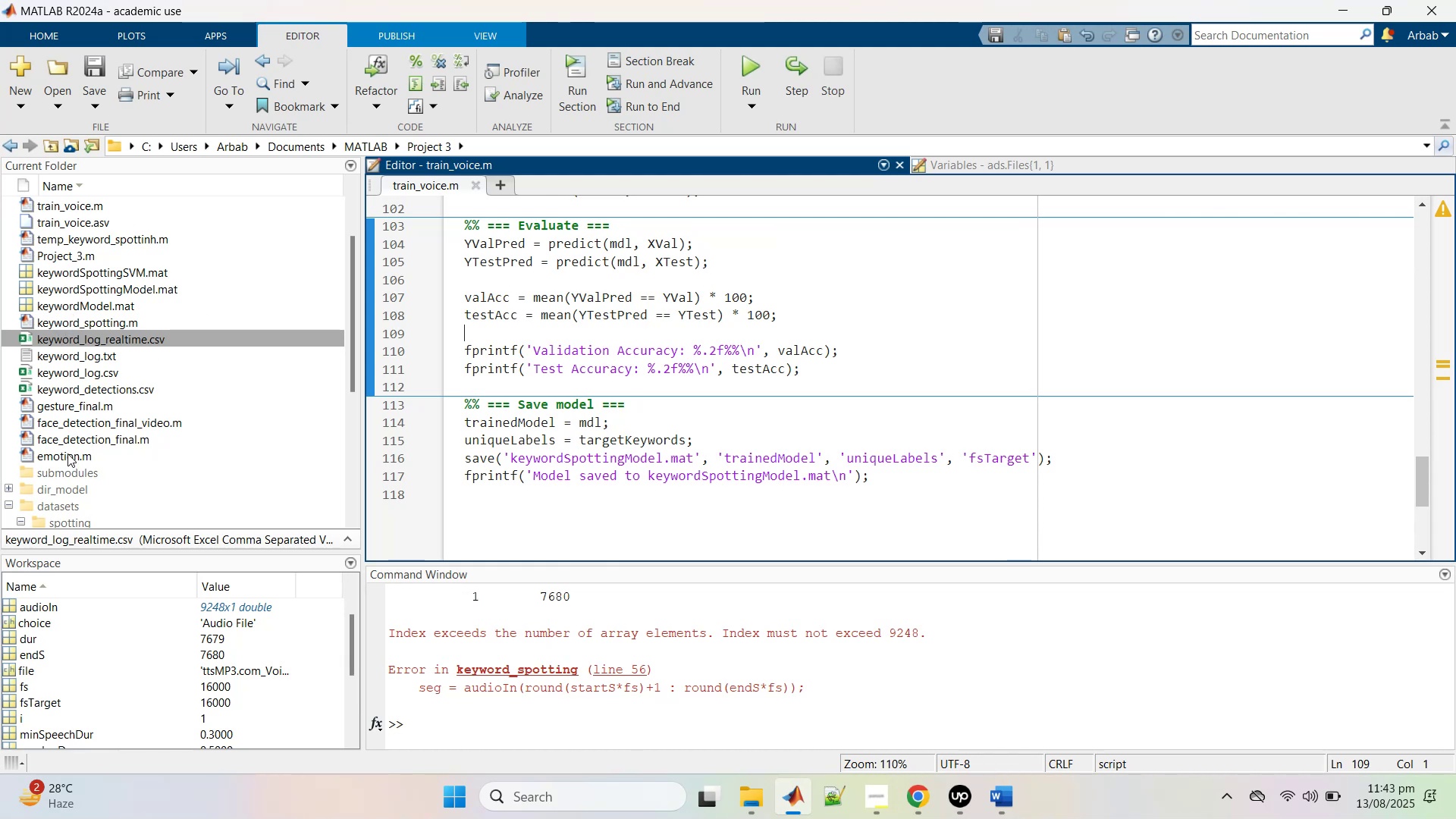 
wait(7.01)
 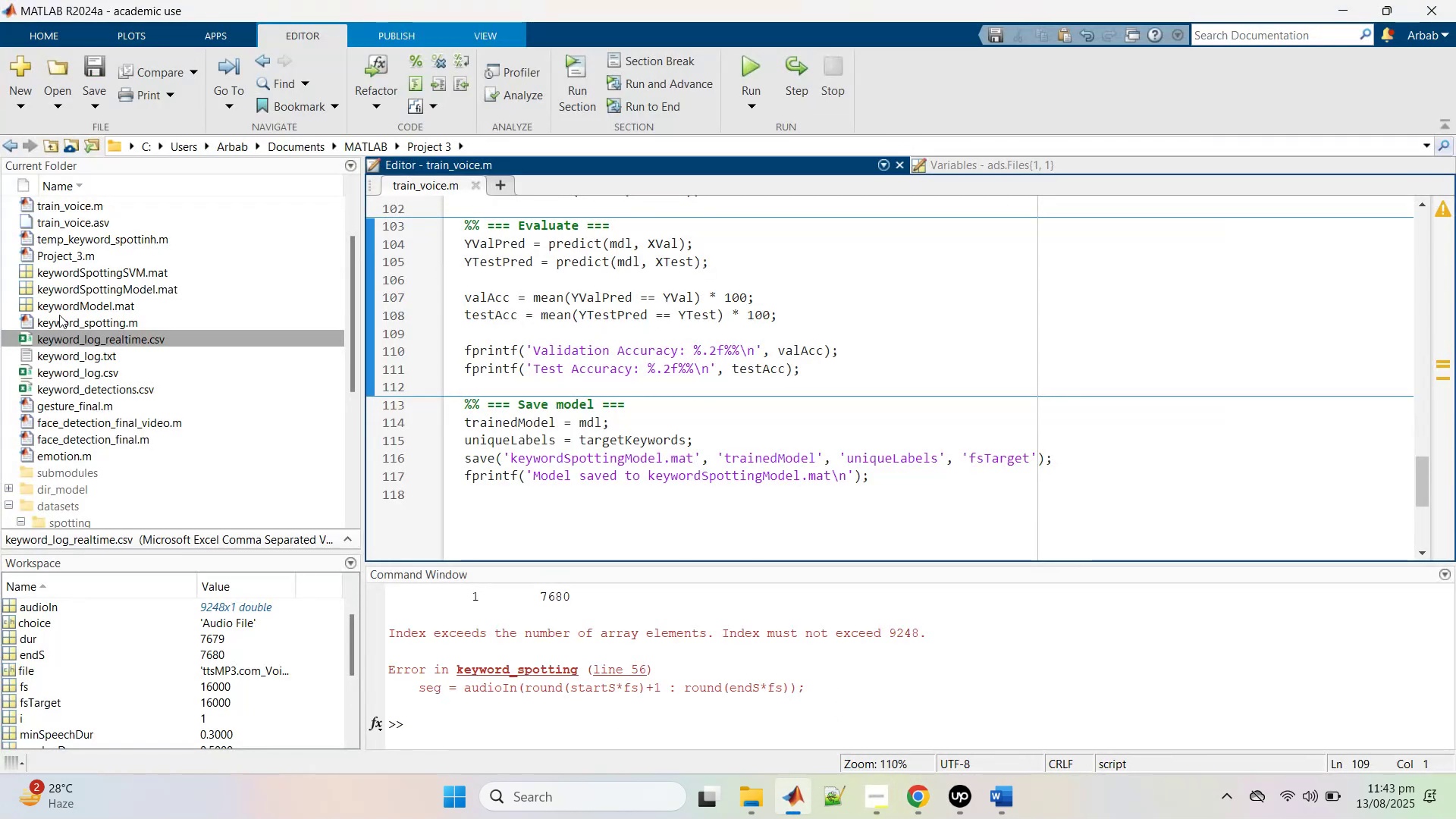 
scroll: coordinate [80, 315], scroll_direction: up, amount: 3.0
 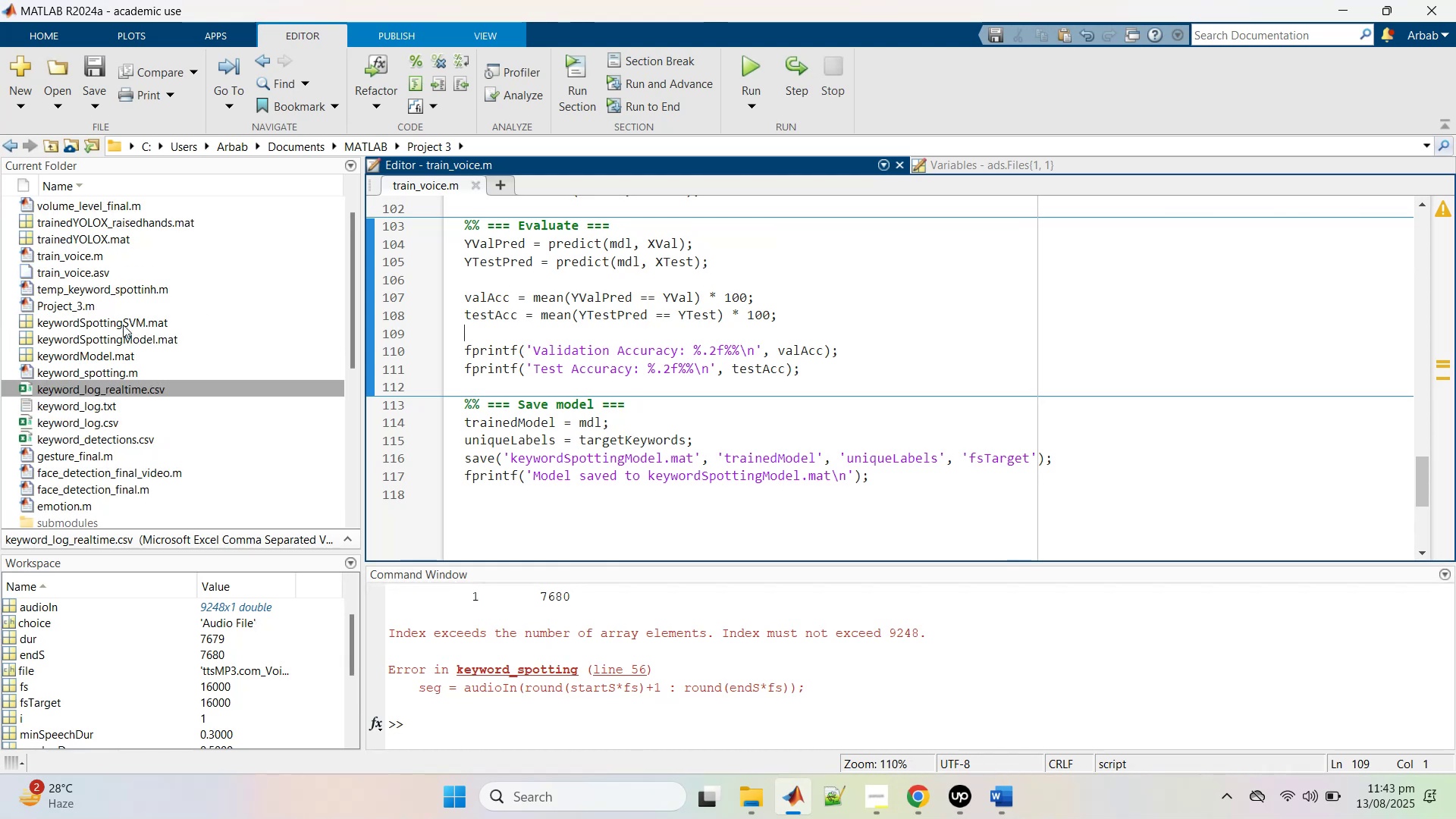 
double_click([116, 290])
 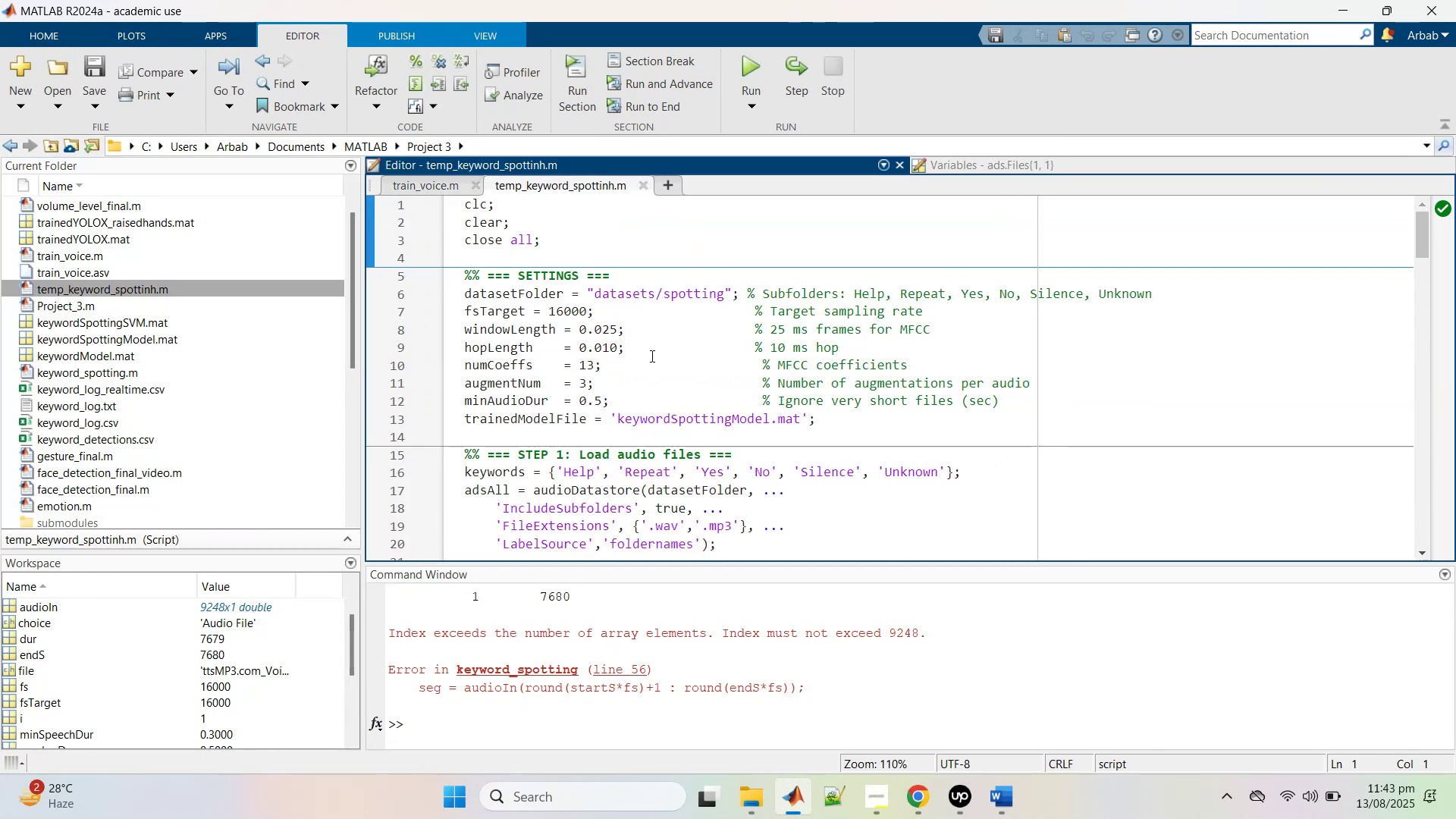 
wait(5.45)
 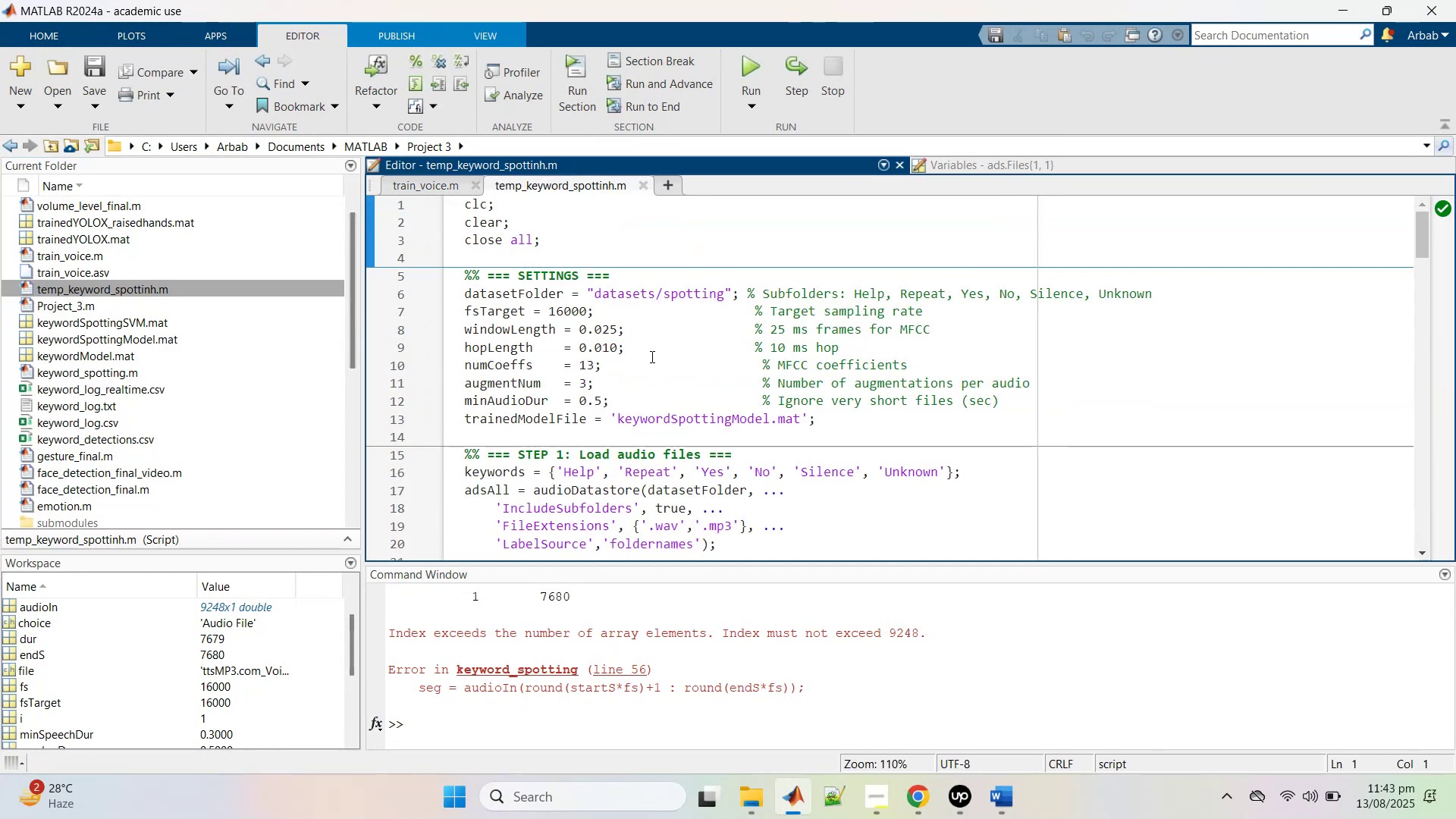 
left_click([651, 356])
 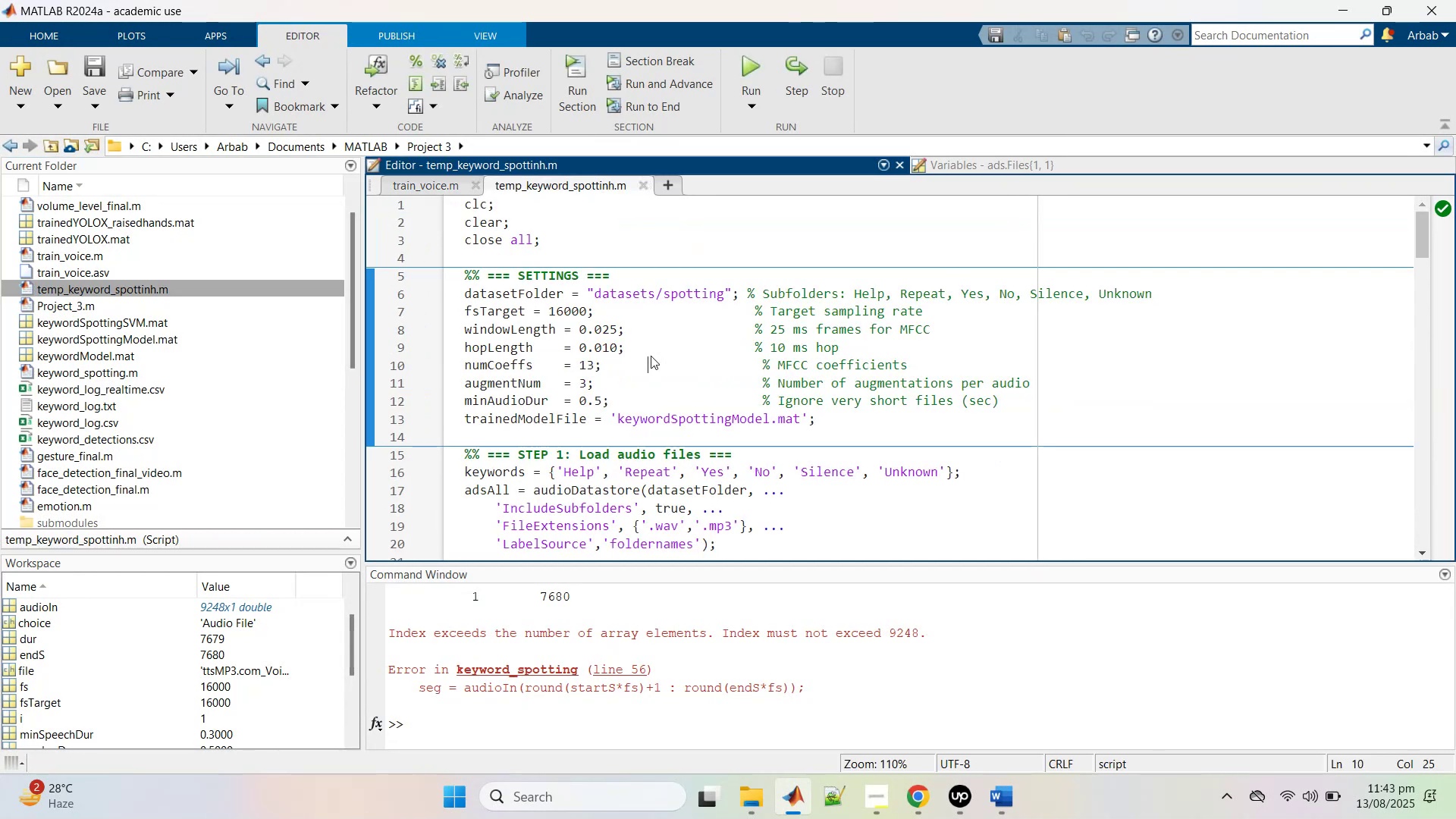 
key(Control+A)
 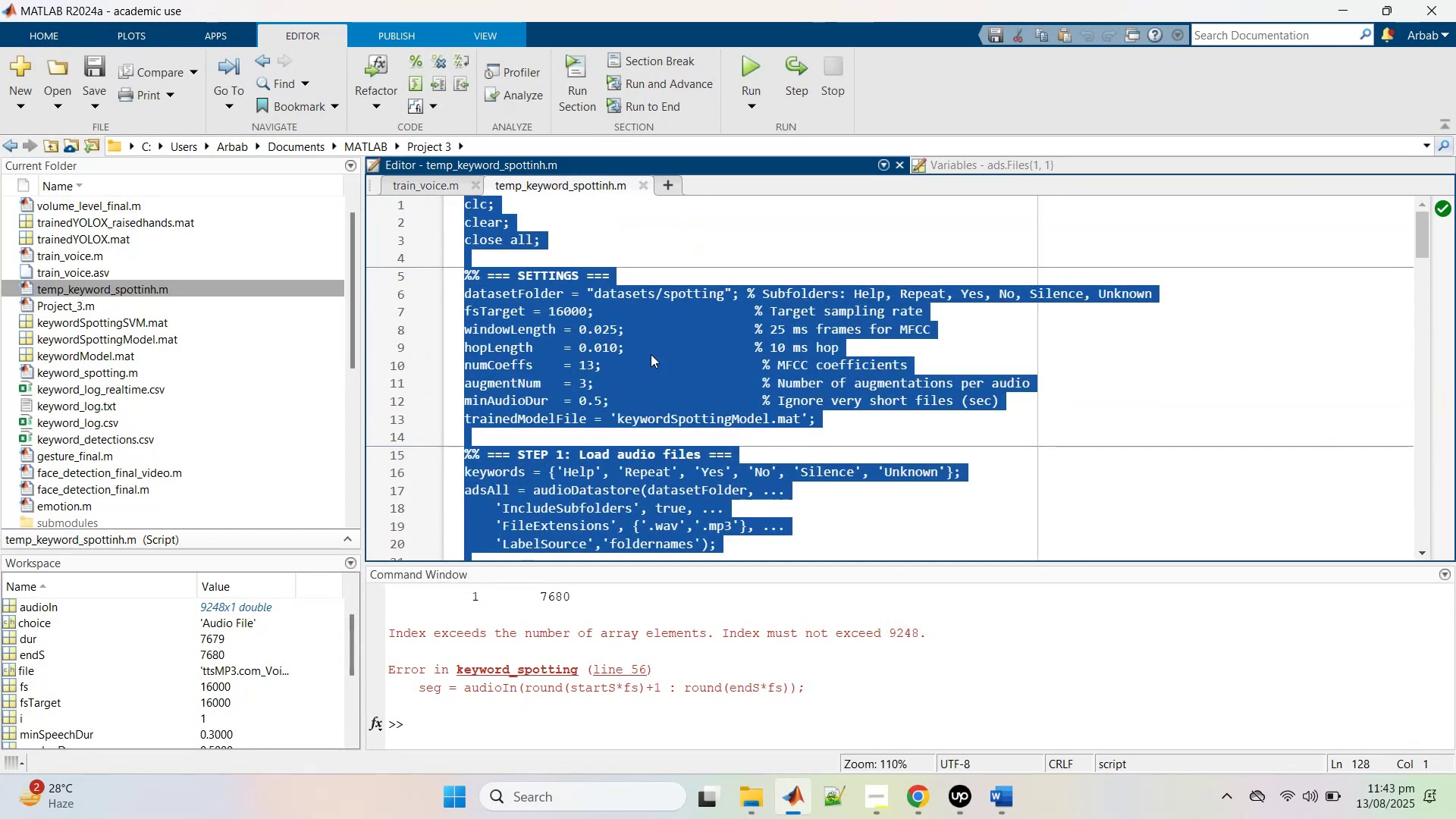 
left_click([651, 354])
 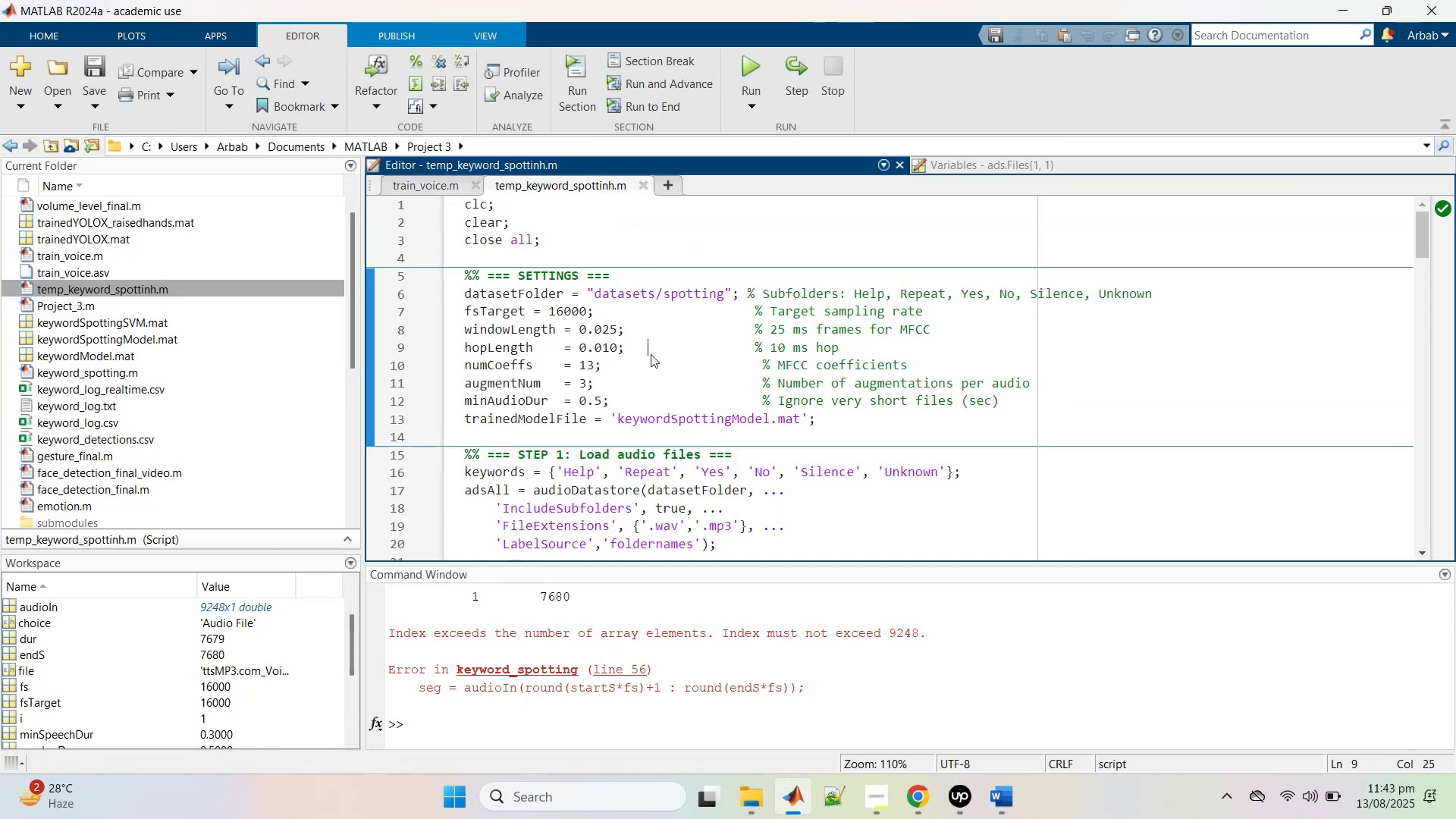 
scroll: coordinate [651, 354], scroll_direction: down, amount: 21.0
 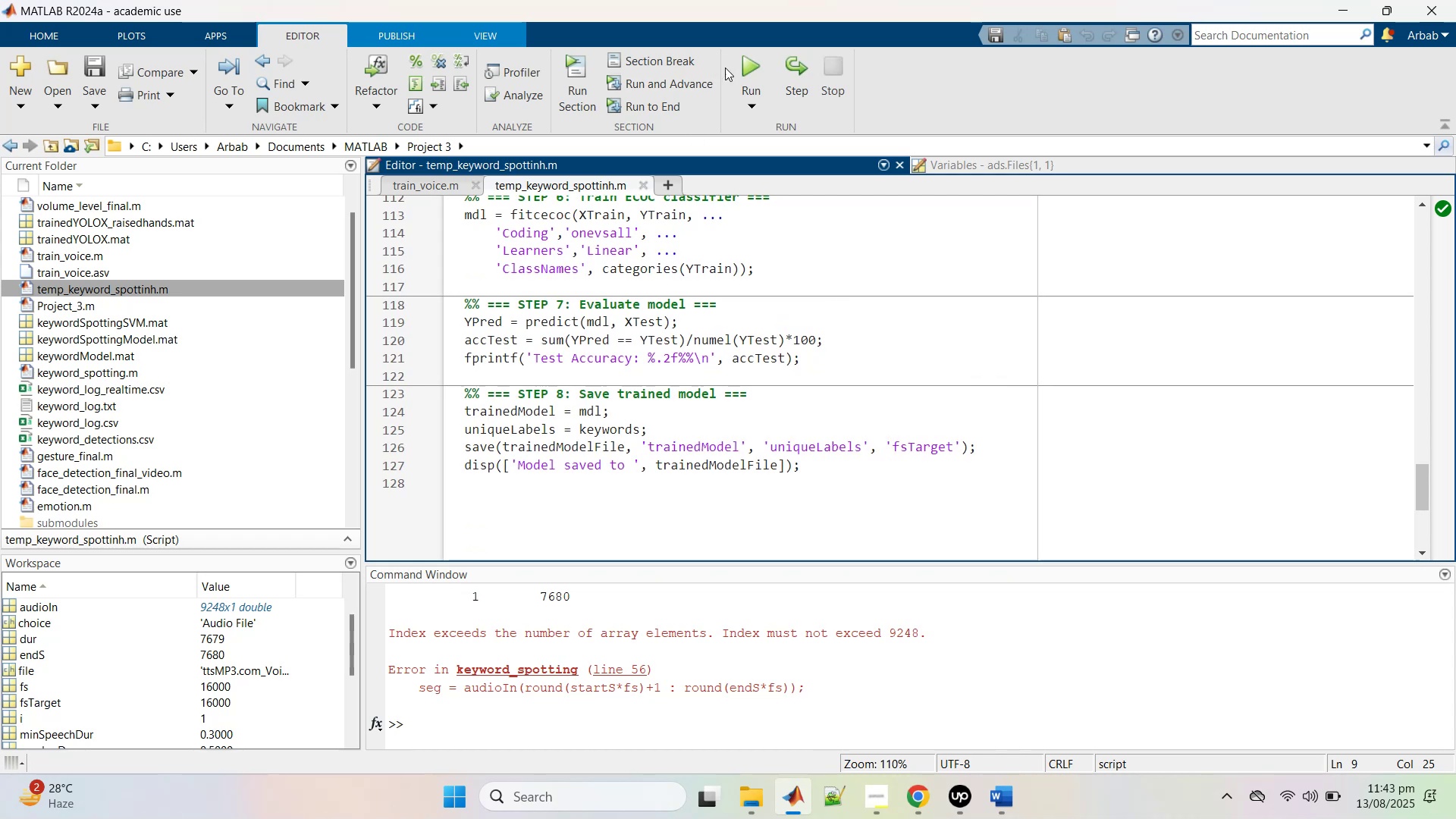 
left_click([748, 58])
 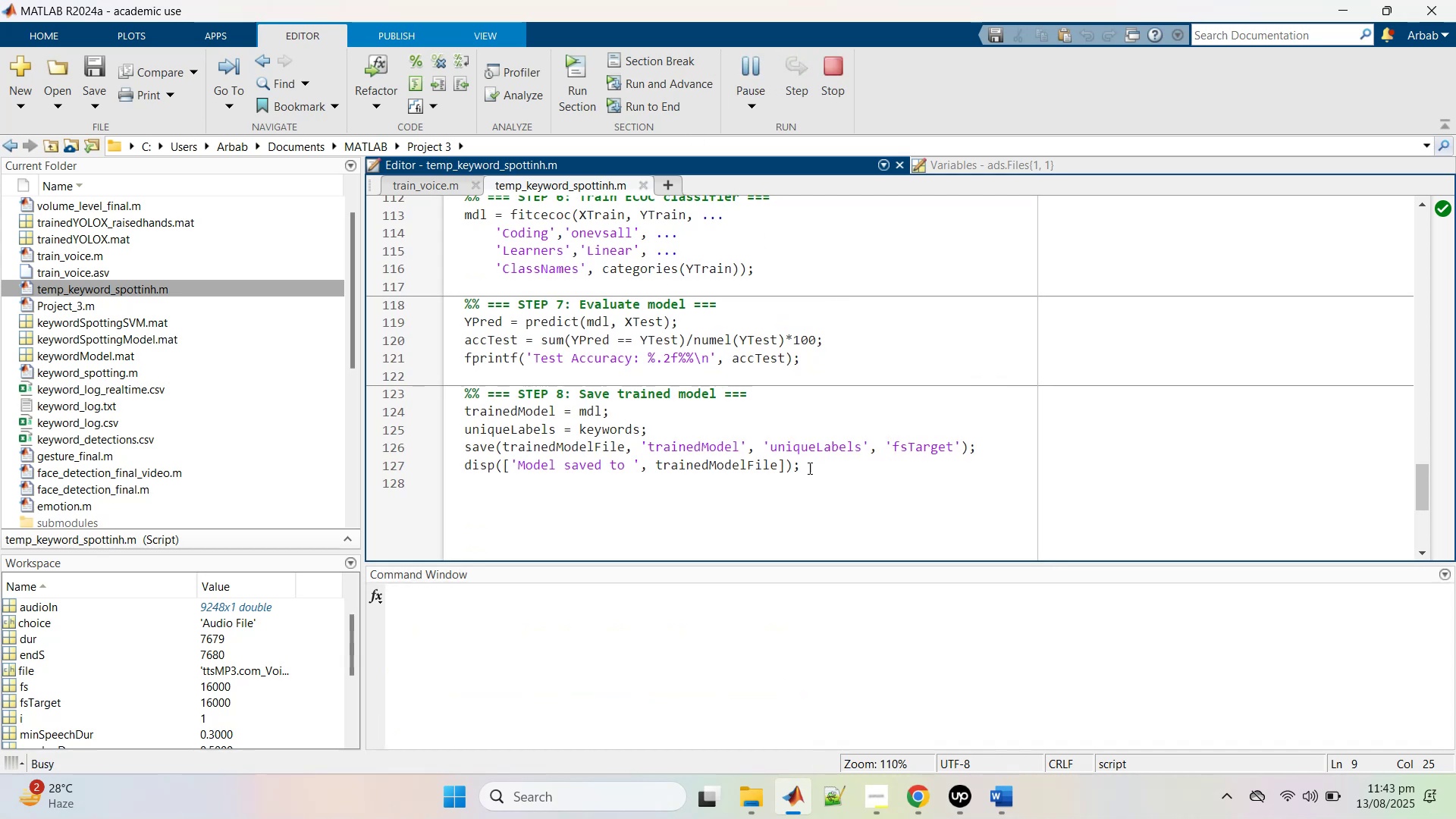 
wait(5.76)
 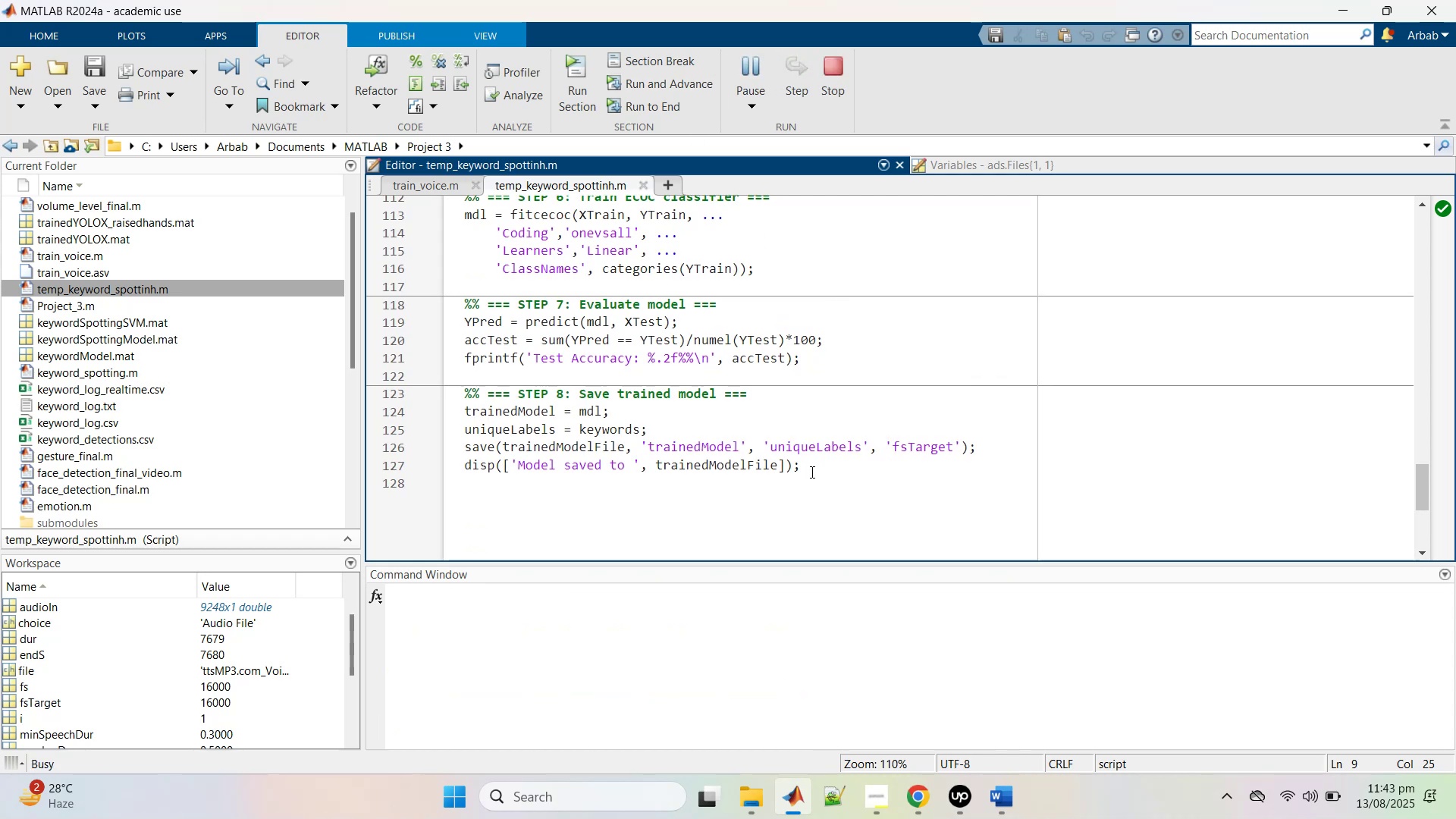 
left_click([808, 468])
 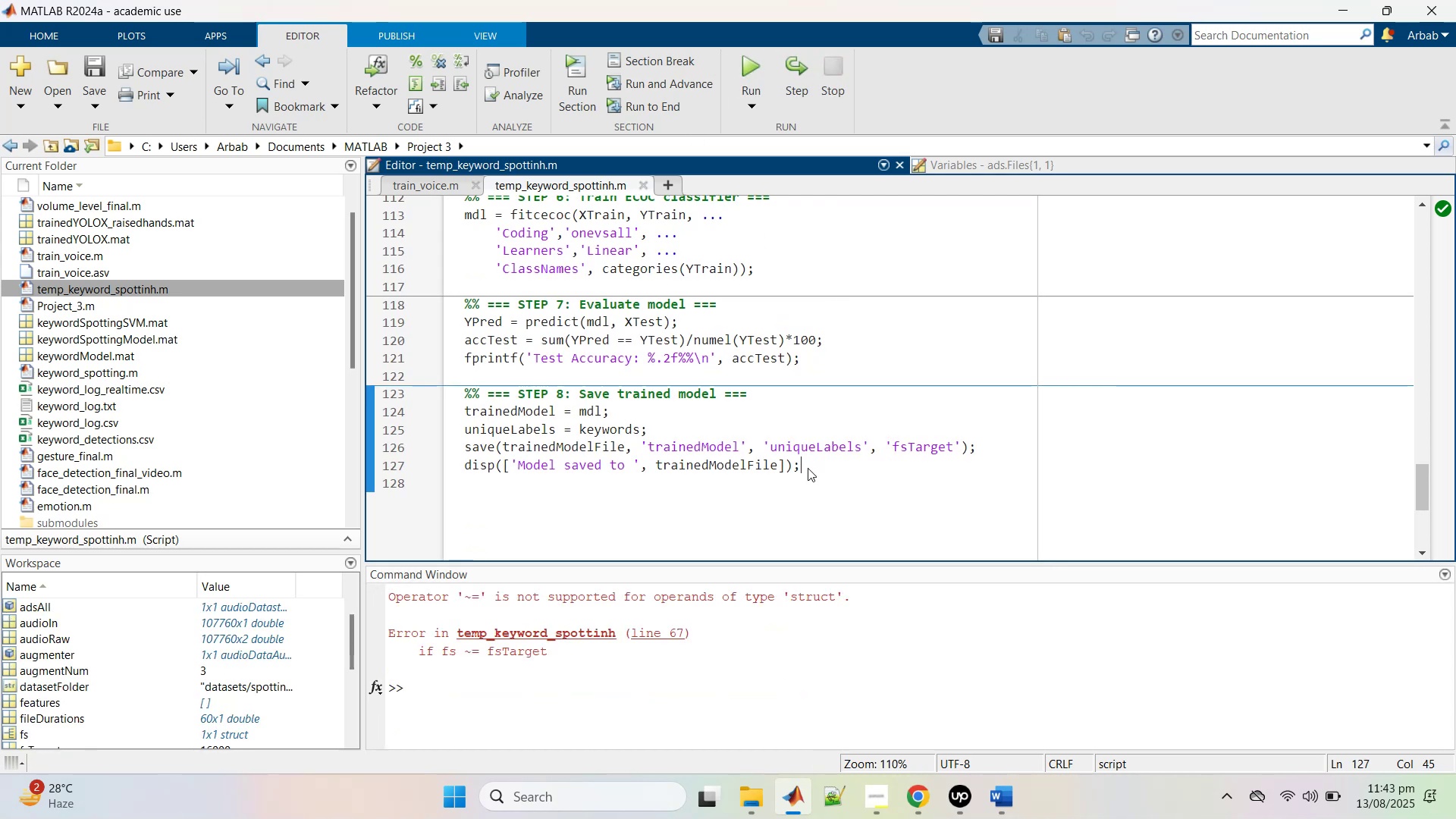 
key(Control+A)
 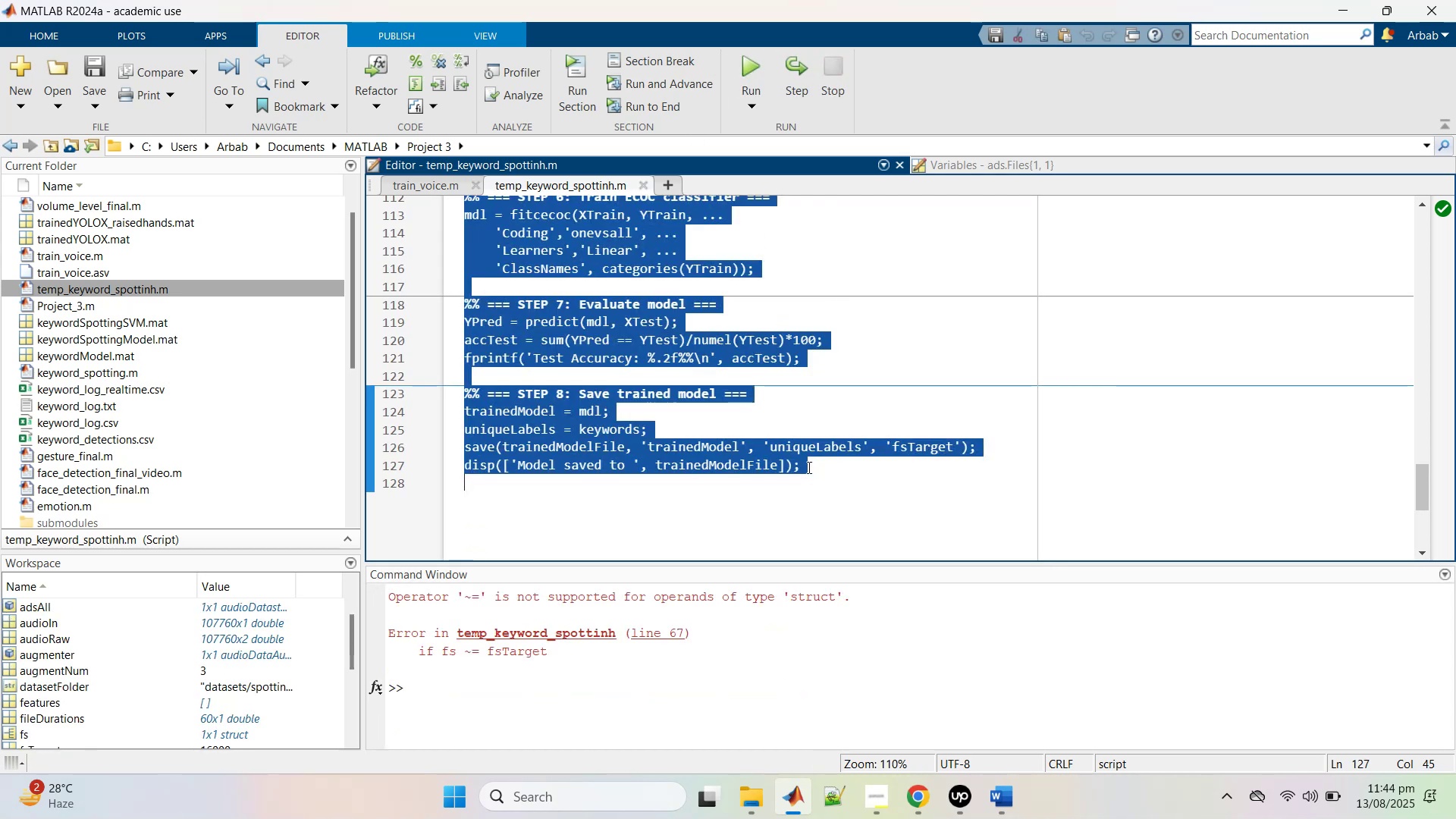 
key(Control+V)
 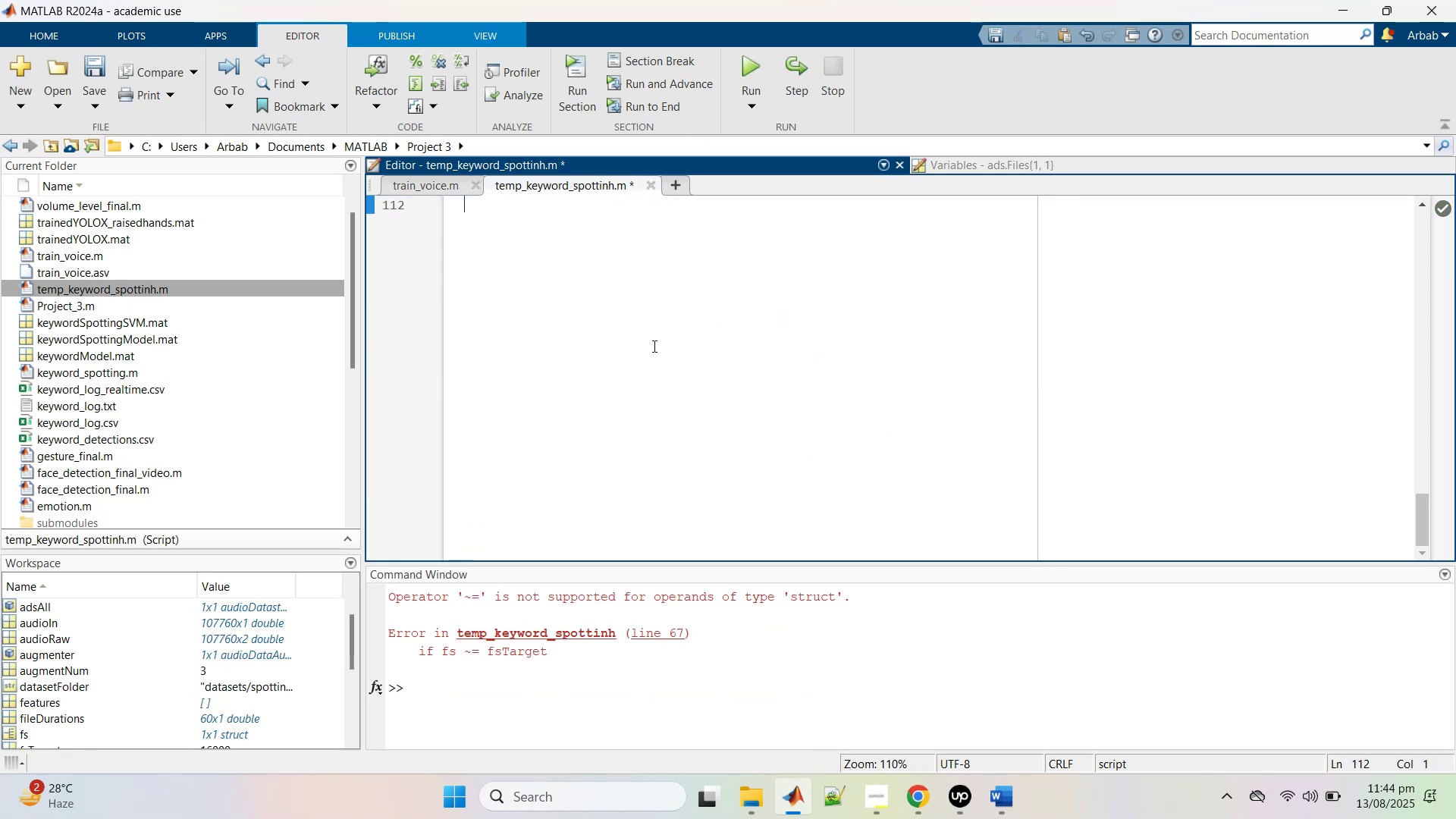 
scroll: coordinate [648, 340], scroll_direction: up, amount: 6.0
 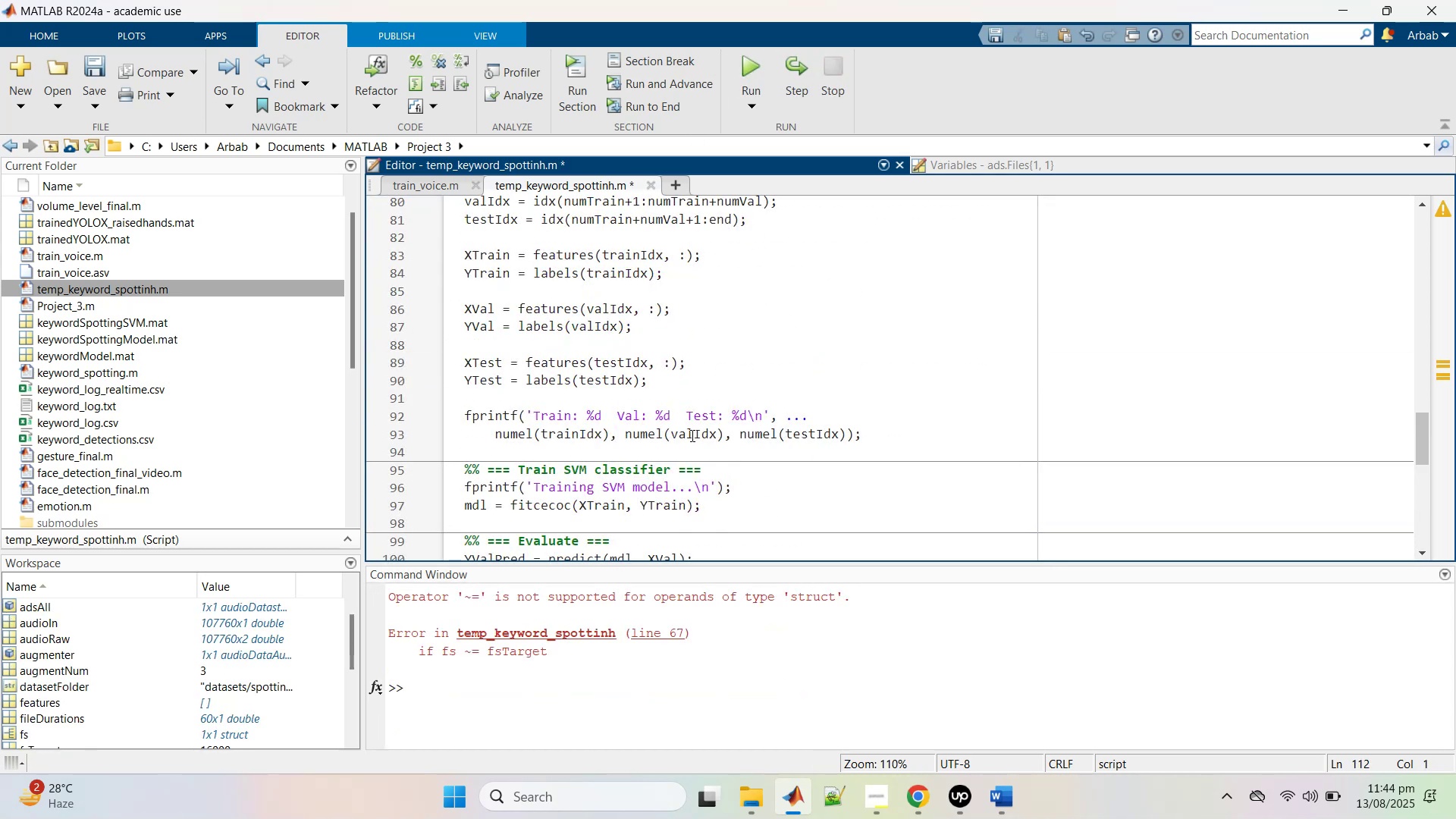 
scroll: coordinate [691, 435], scroll_direction: down, amount: 3.0
 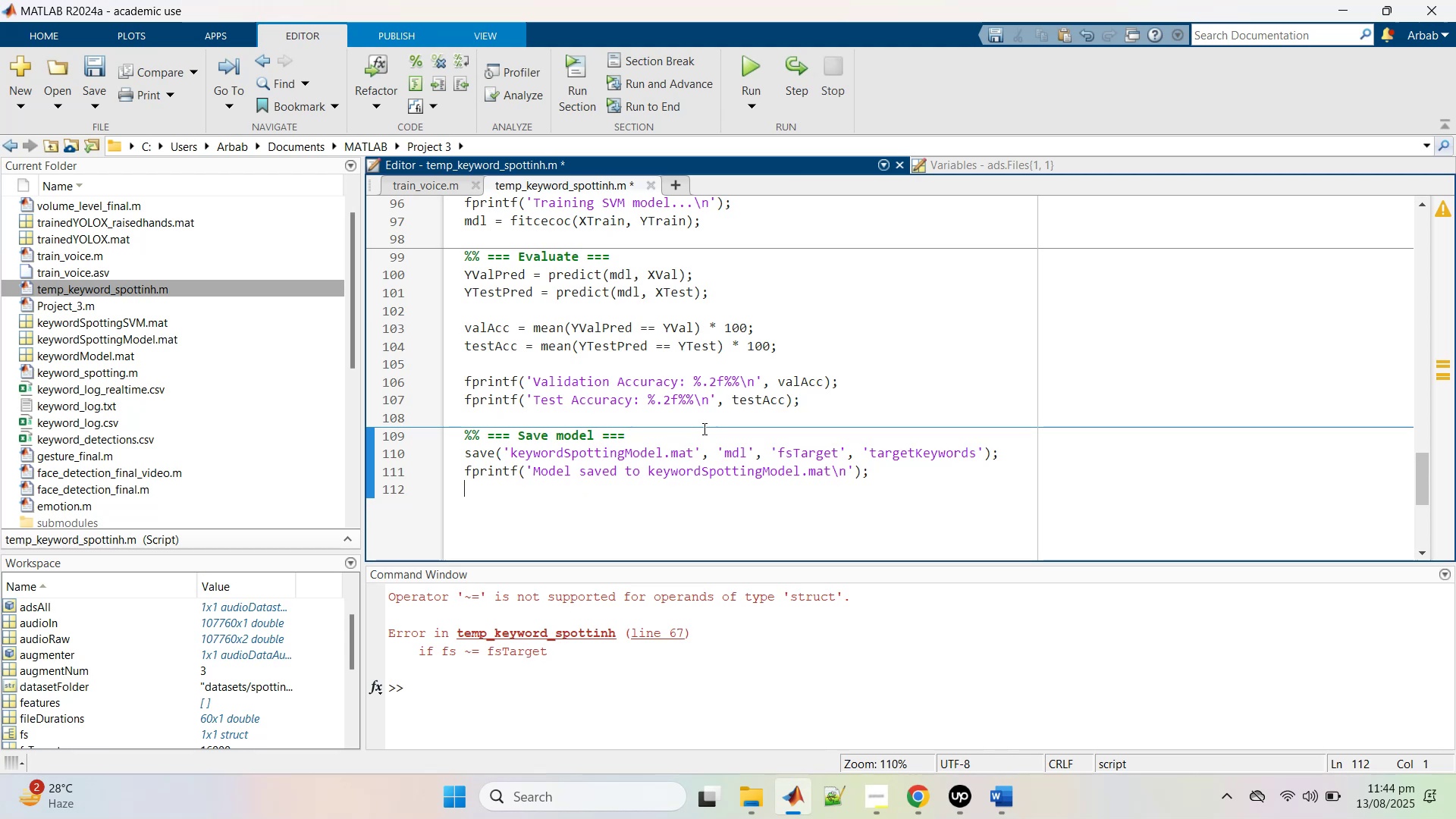 
scroll: coordinate [703, 428], scroll_direction: up, amount: 5.0
 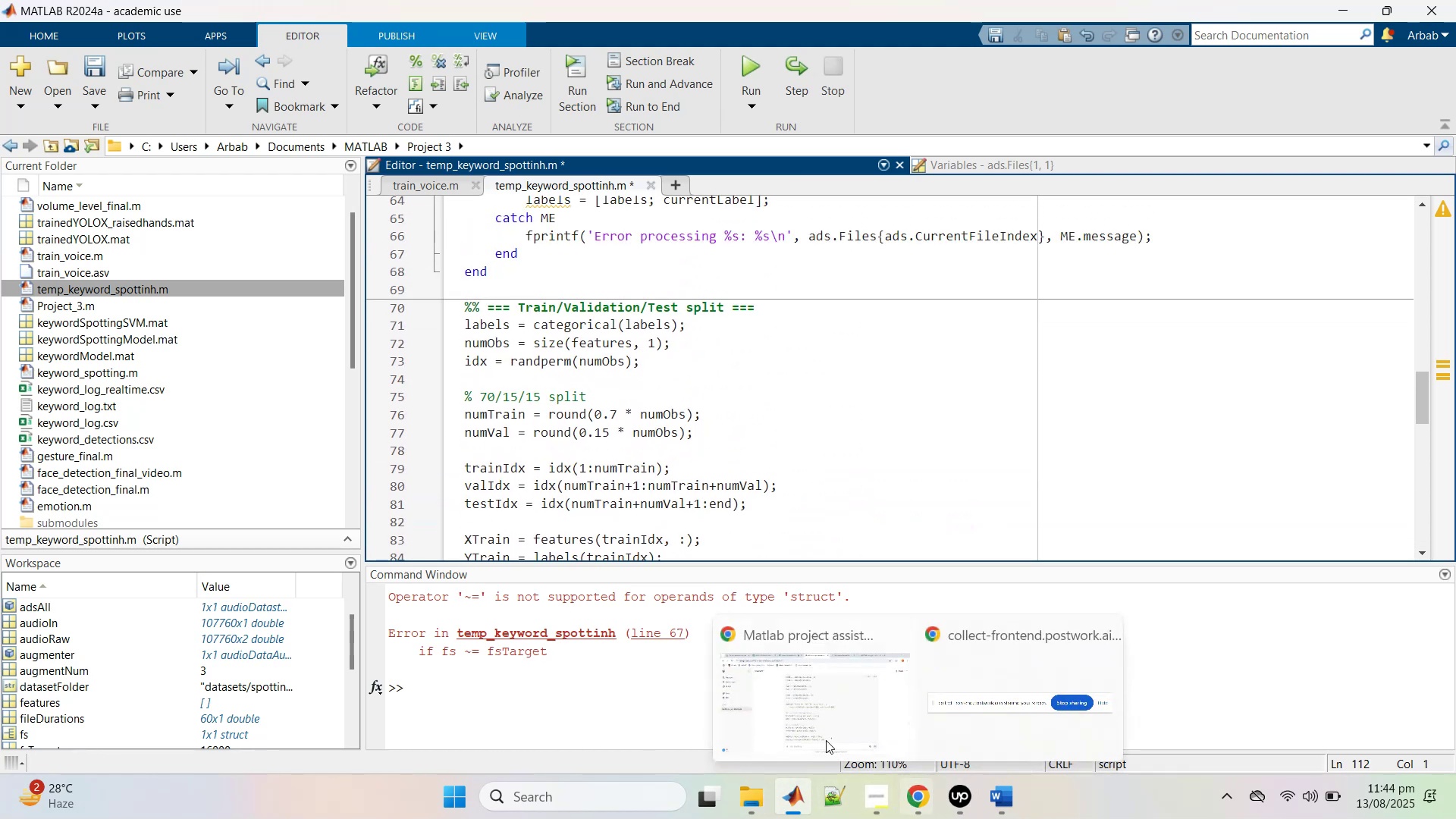 
wait(5.32)
 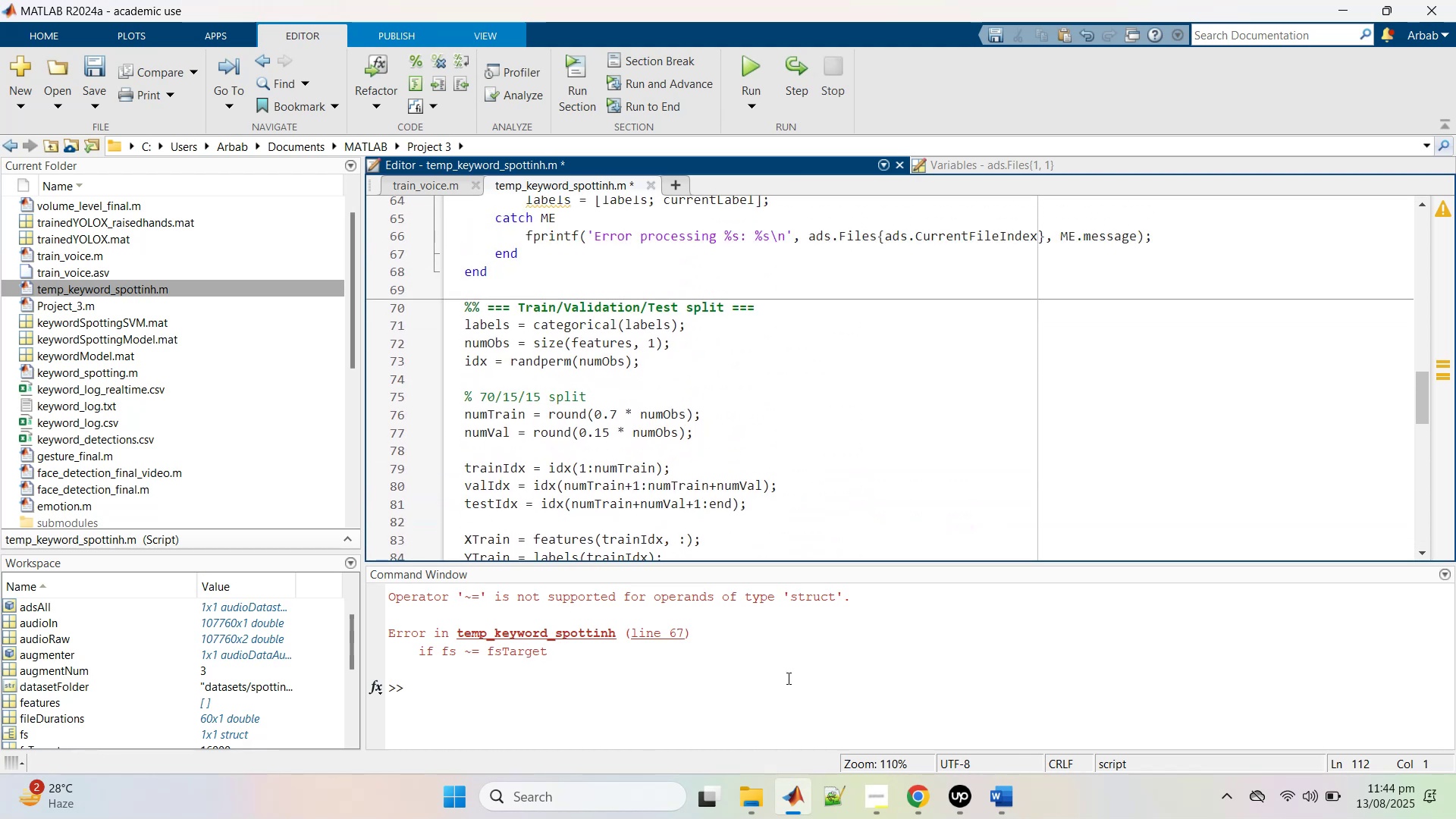 
left_click([814, 730])
 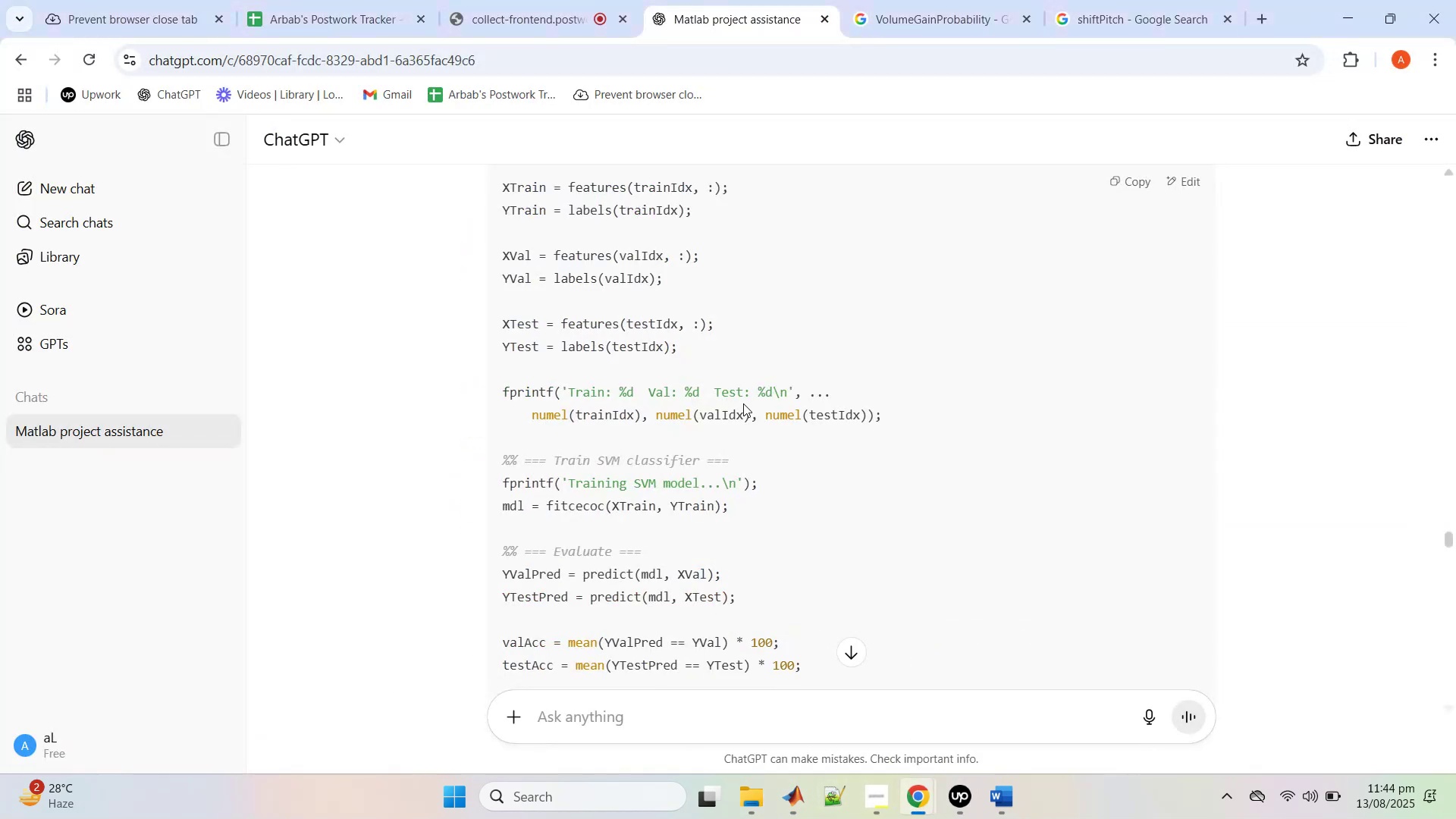 
scroll: coordinate [748, 406], scroll_direction: down, amount: 10.0
 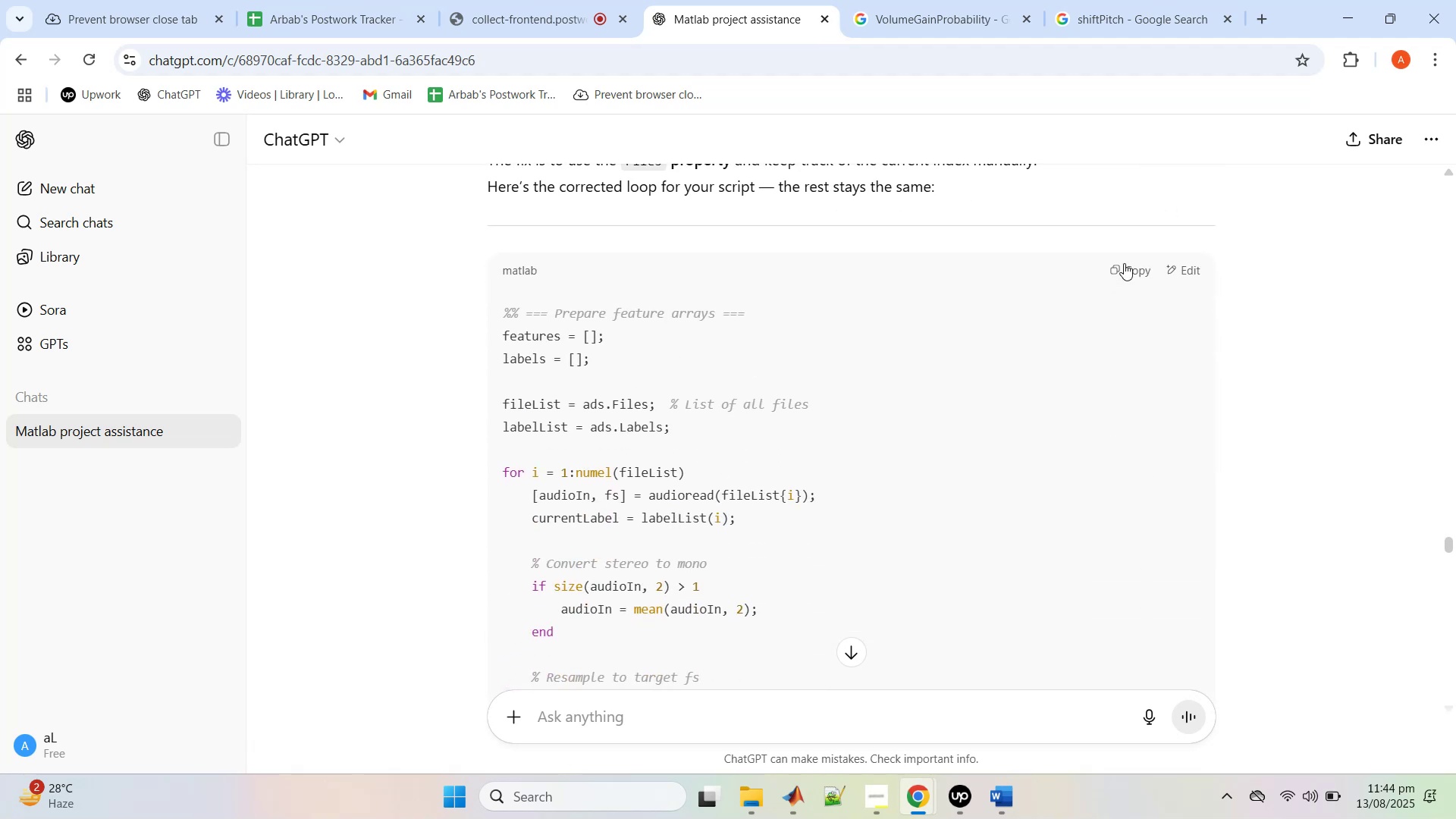 
left_click([1134, 267])
 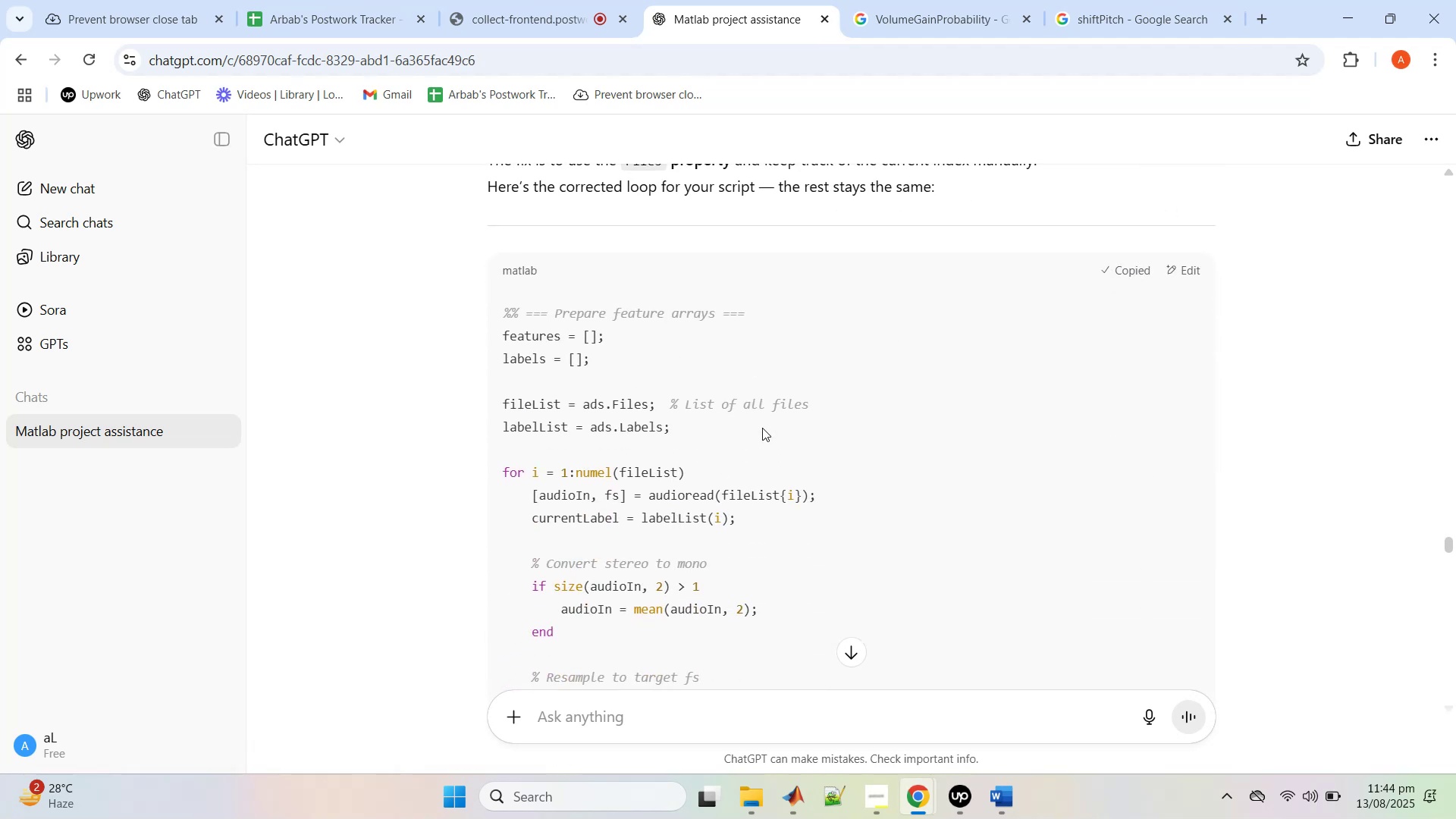 
scroll: coordinate [762, 428], scroll_direction: up, amount: 2.0
 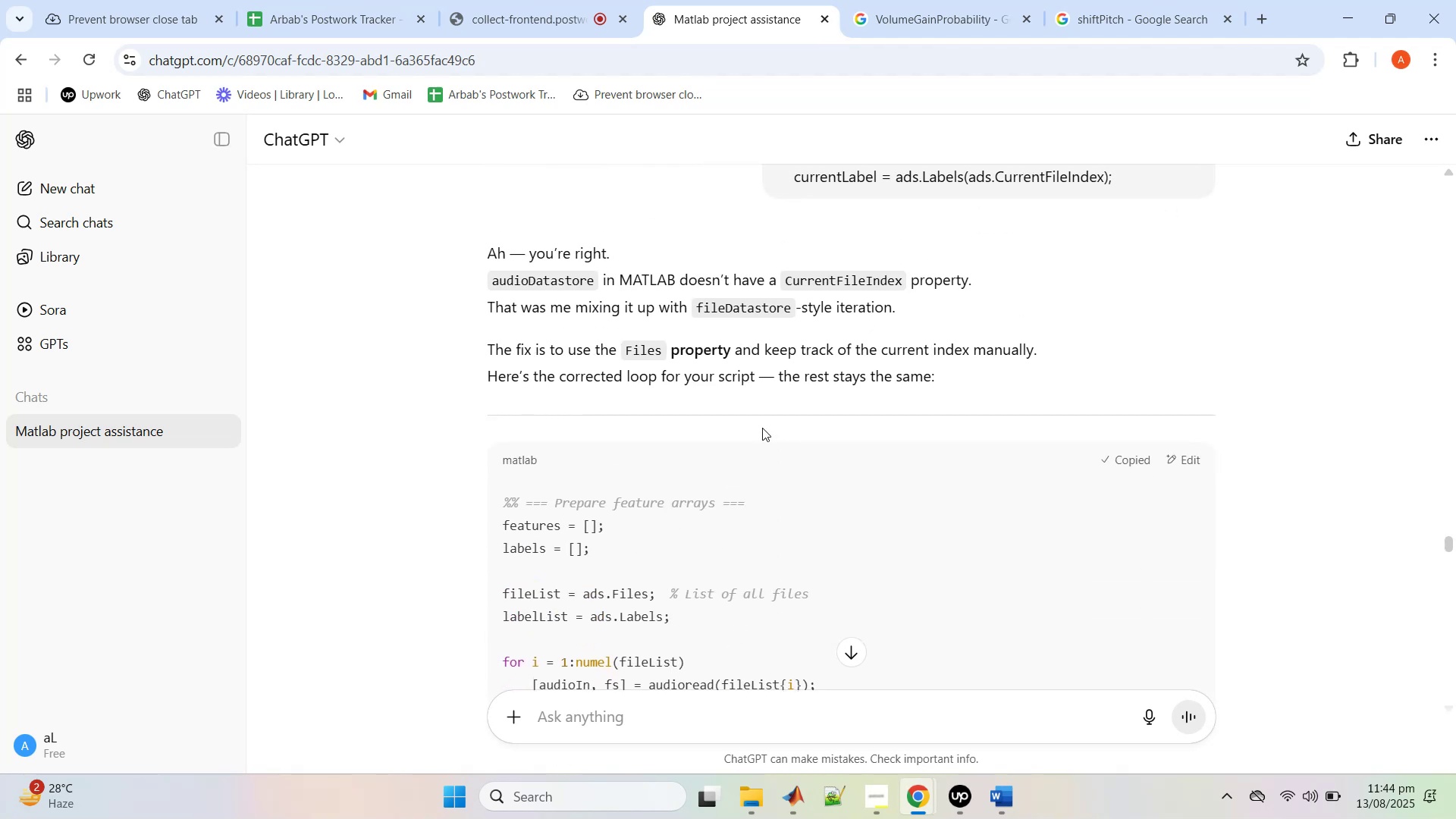 
scroll: coordinate [761, 425], scroll_direction: down, amount: 15.0
 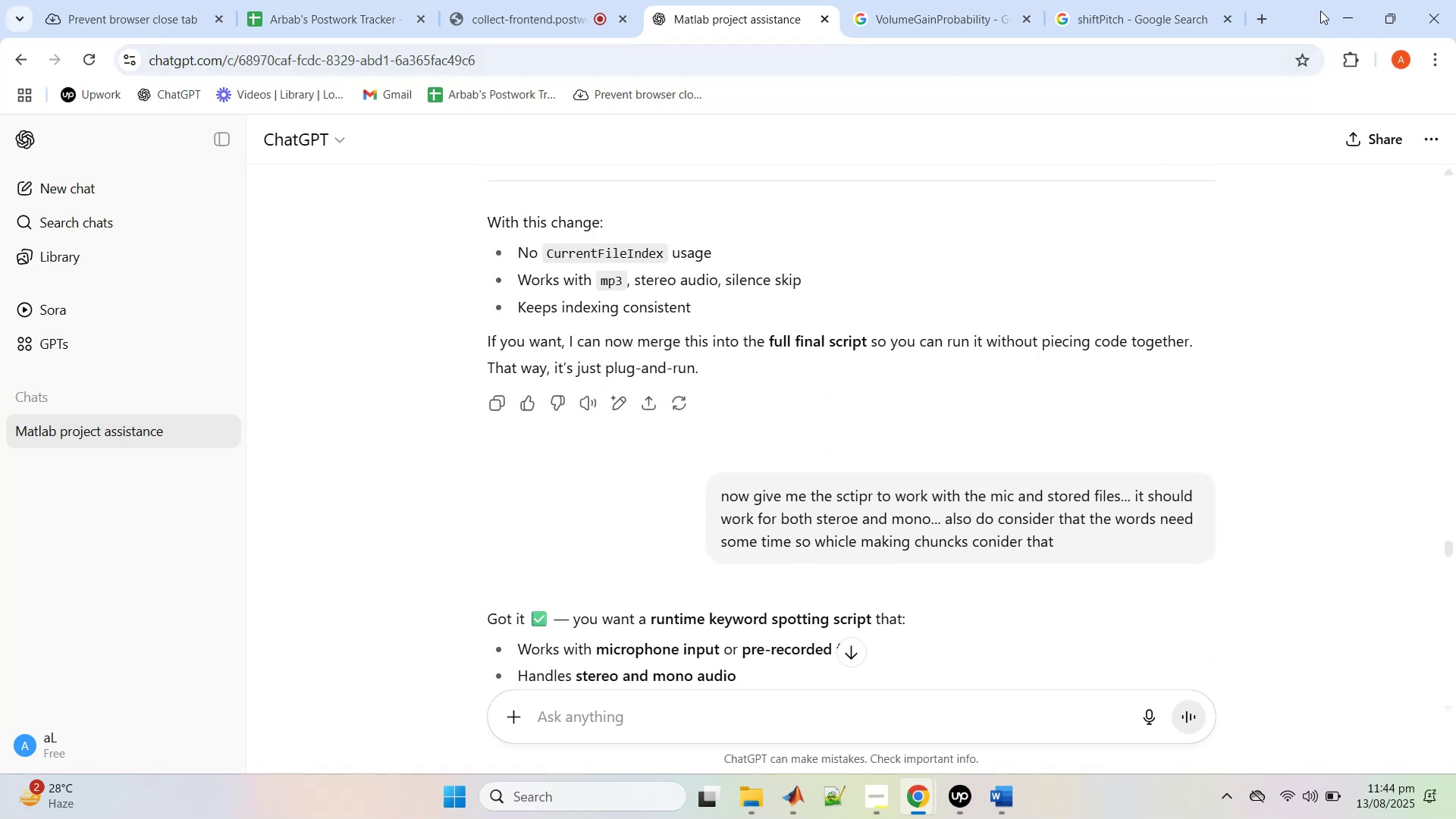 
left_click([1357, 11])
 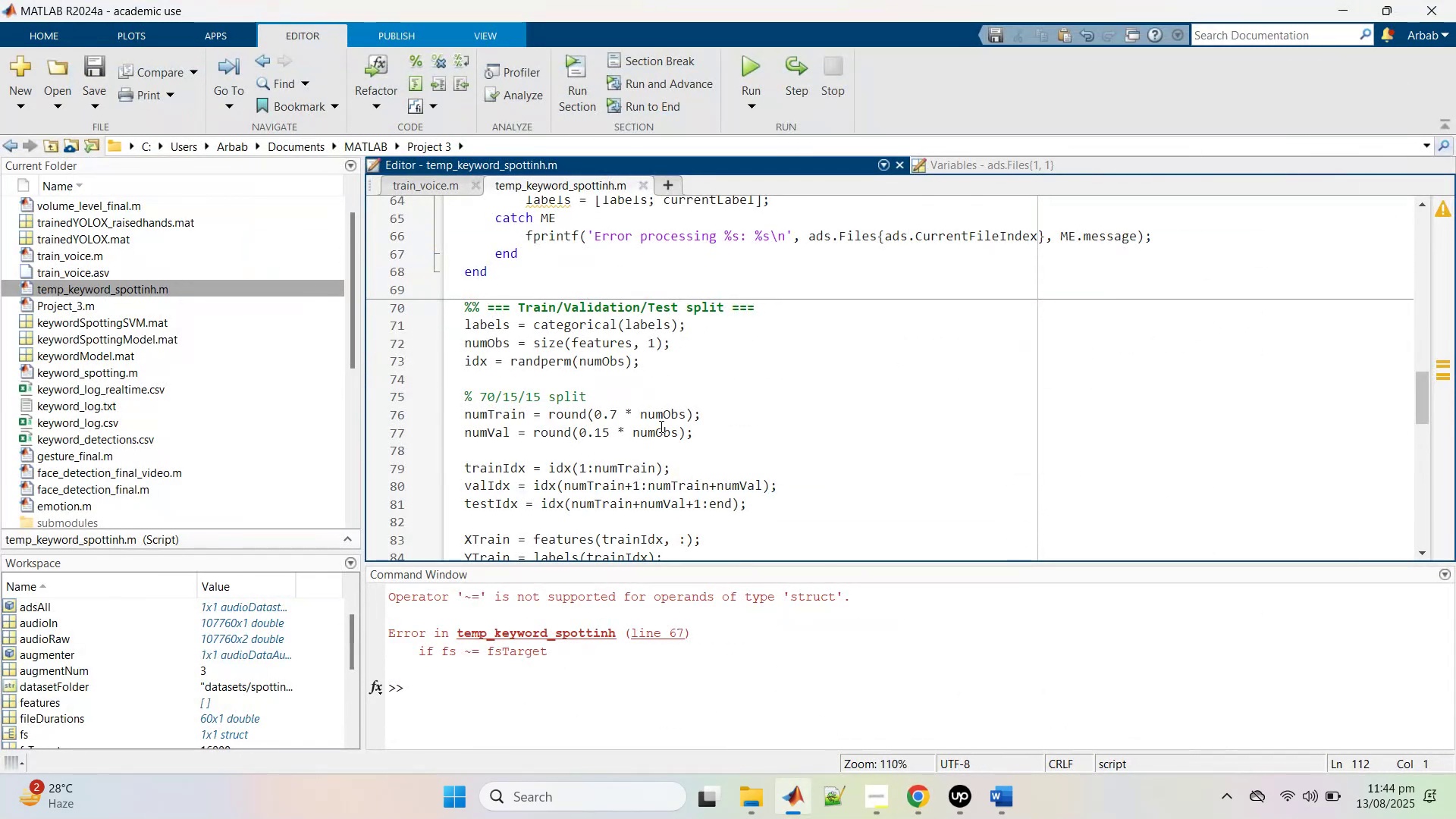 
scroll: coordinate [662, 424], scroll_direction: up, amount: 8.0
 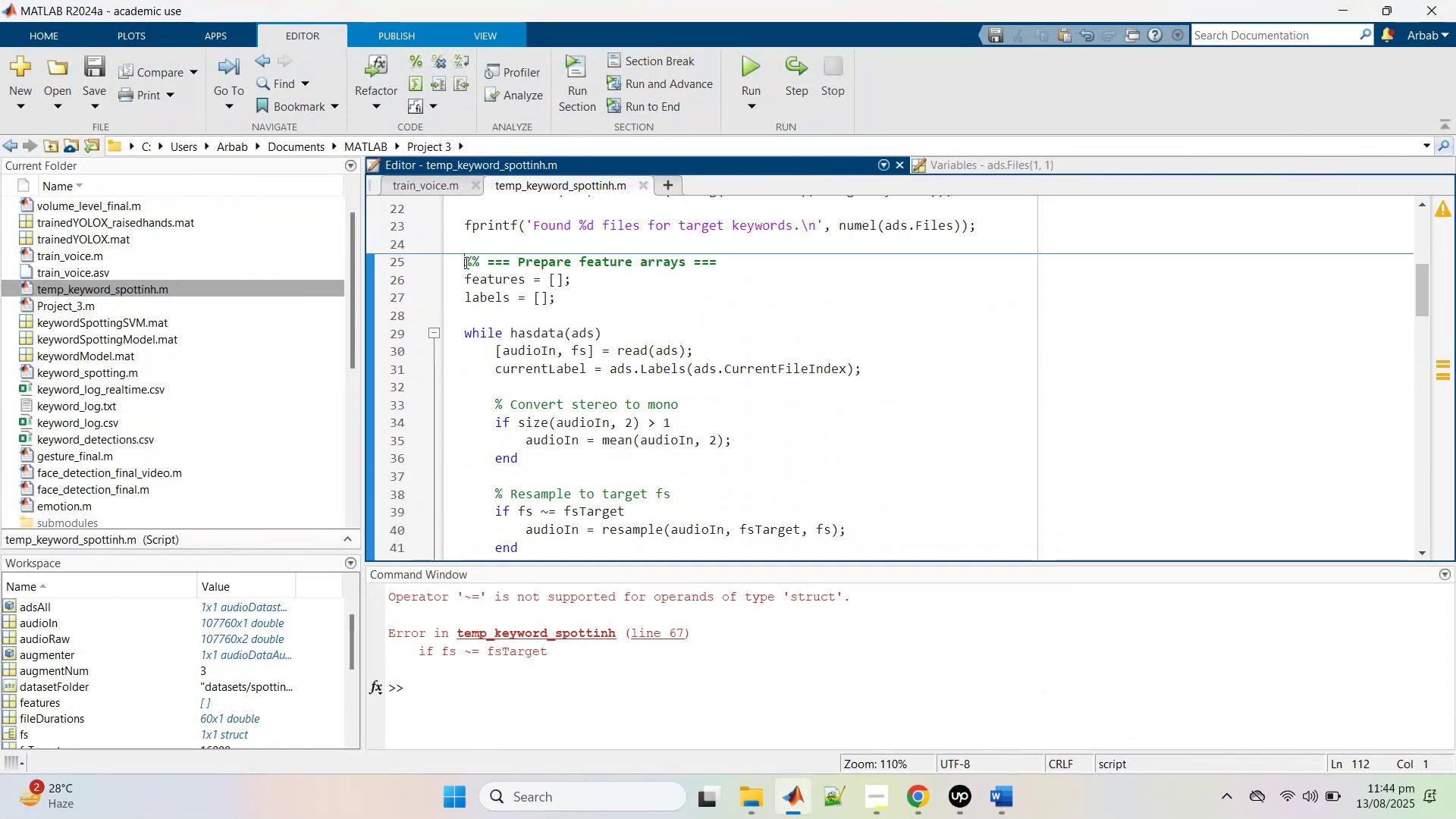 
scroll: coordinate [658, 354], scroll_direction: down, amount: 7.0
 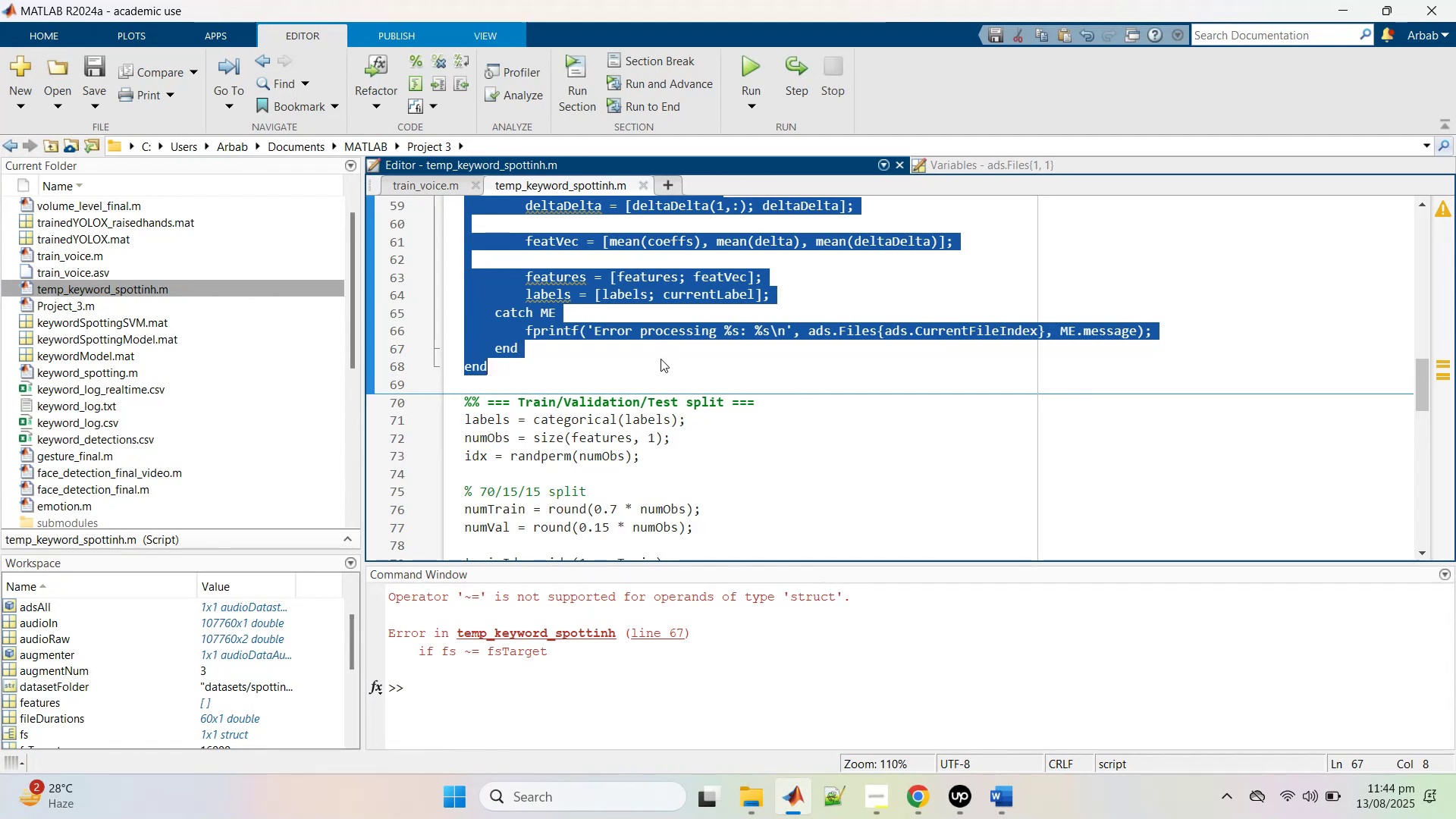 
key(Control+V)
 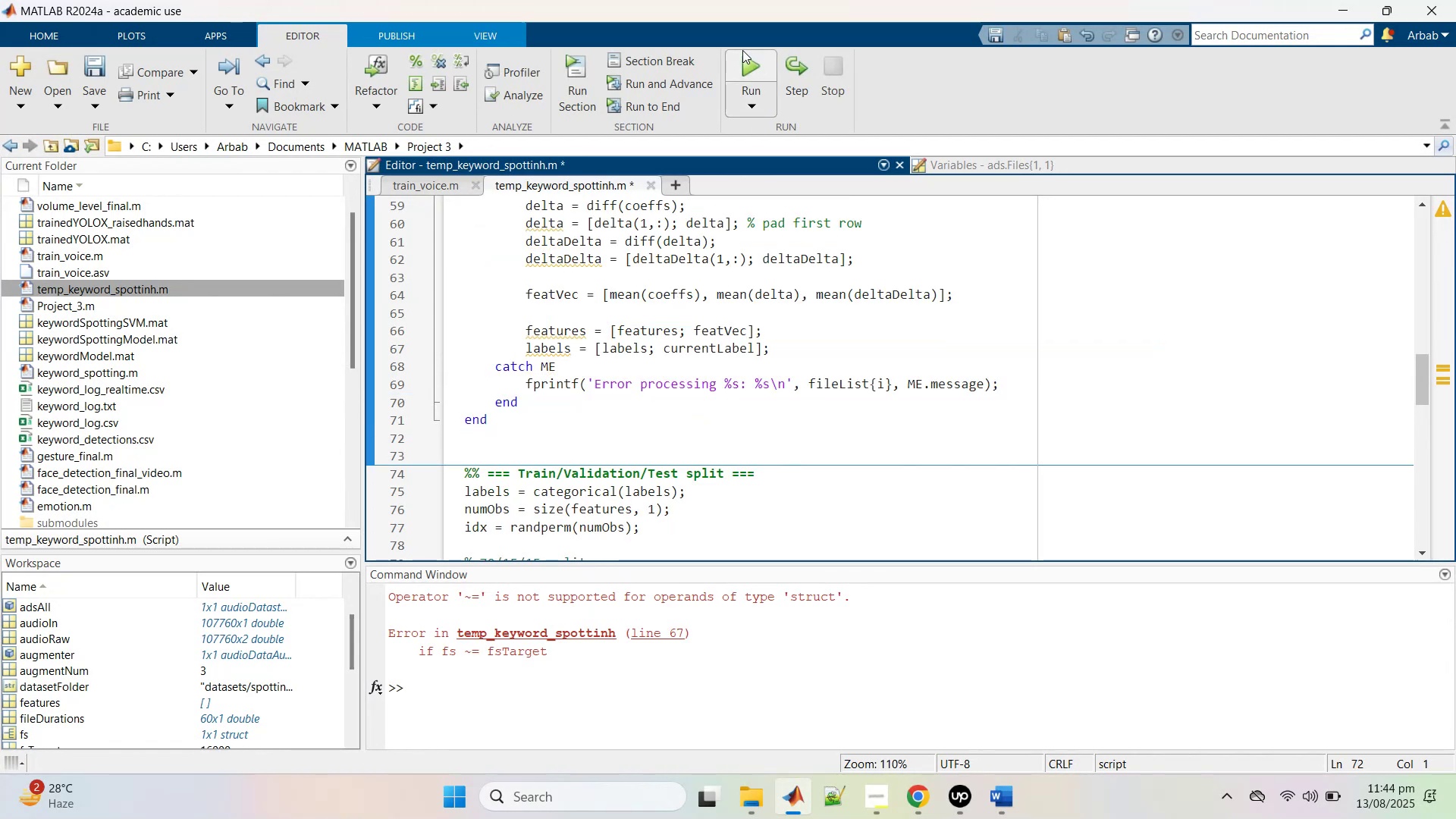 
left_click([742, 49])
 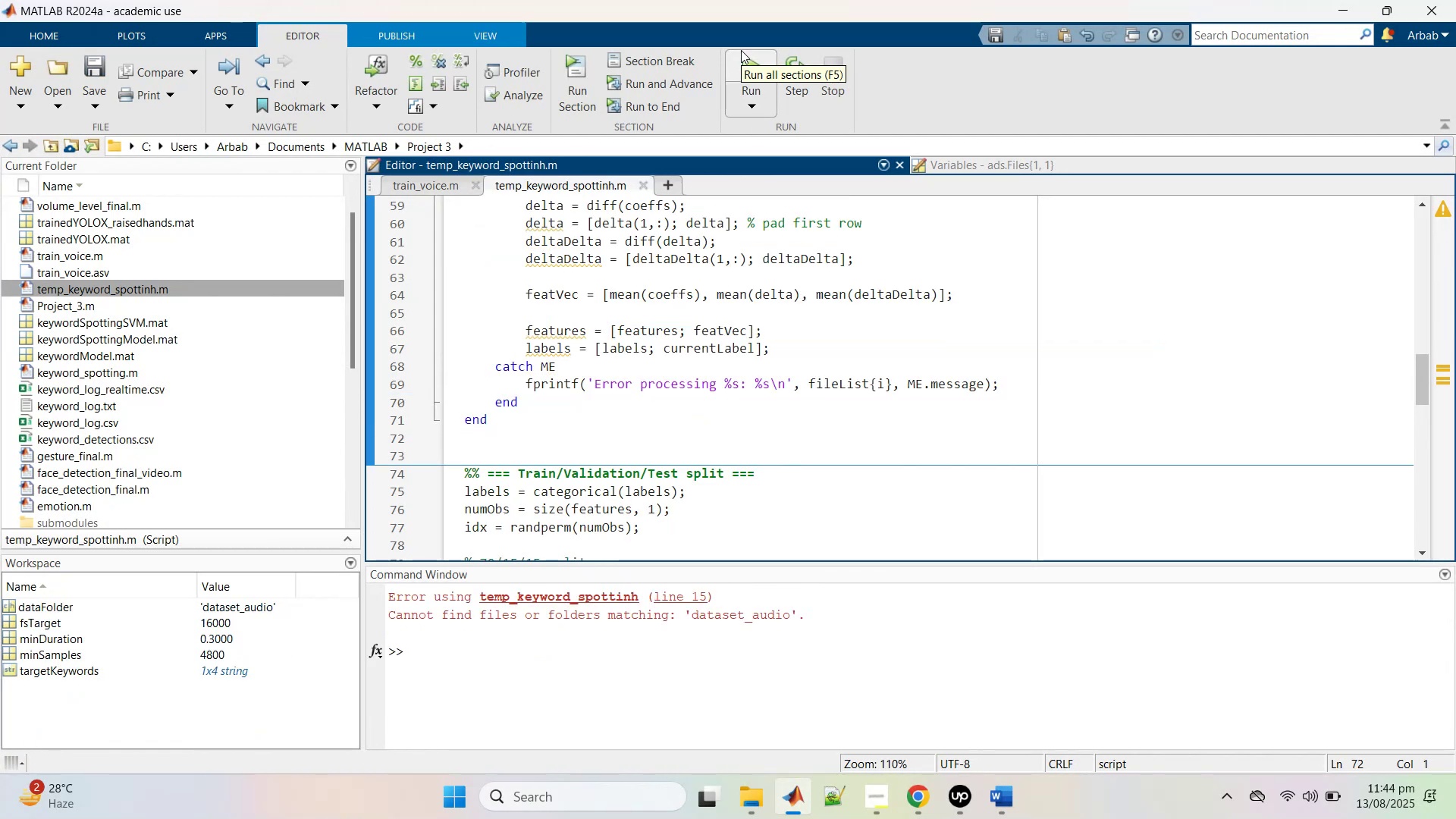 
wait(6.17)
 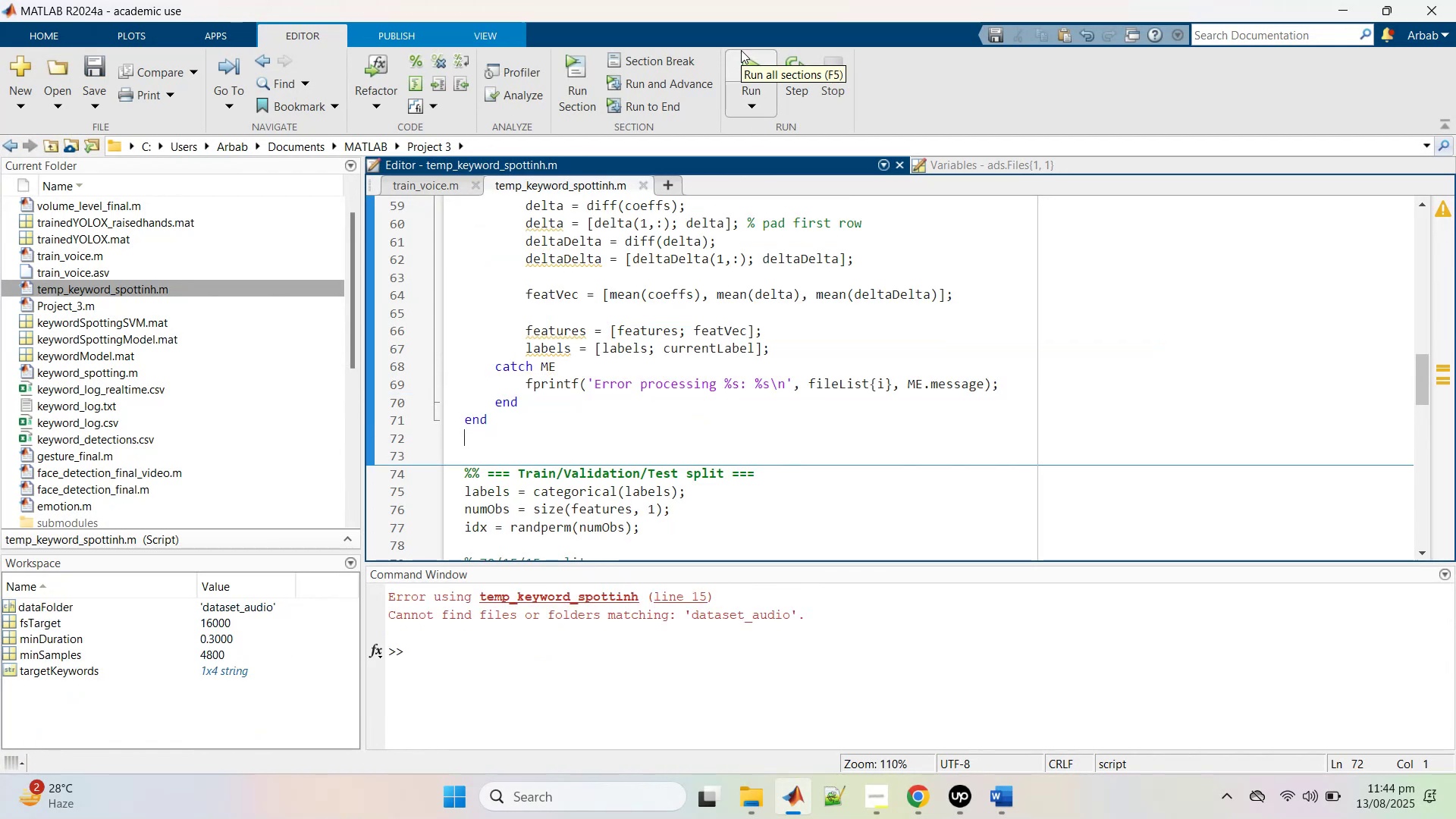 
scroll: coordinate [645, 273], scroll_direction: up, amount: 25.0
 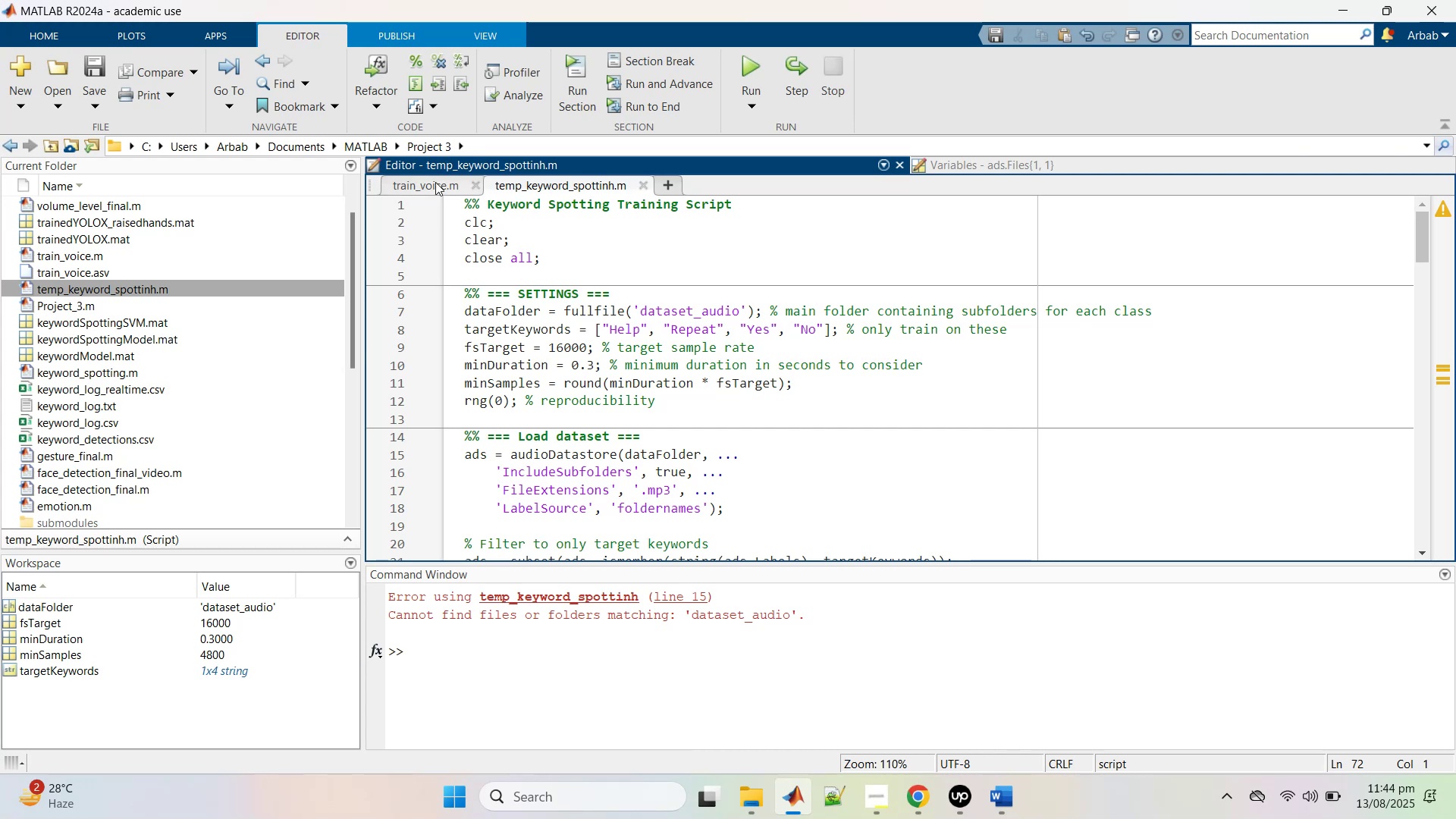 
left_click([435, 182])
 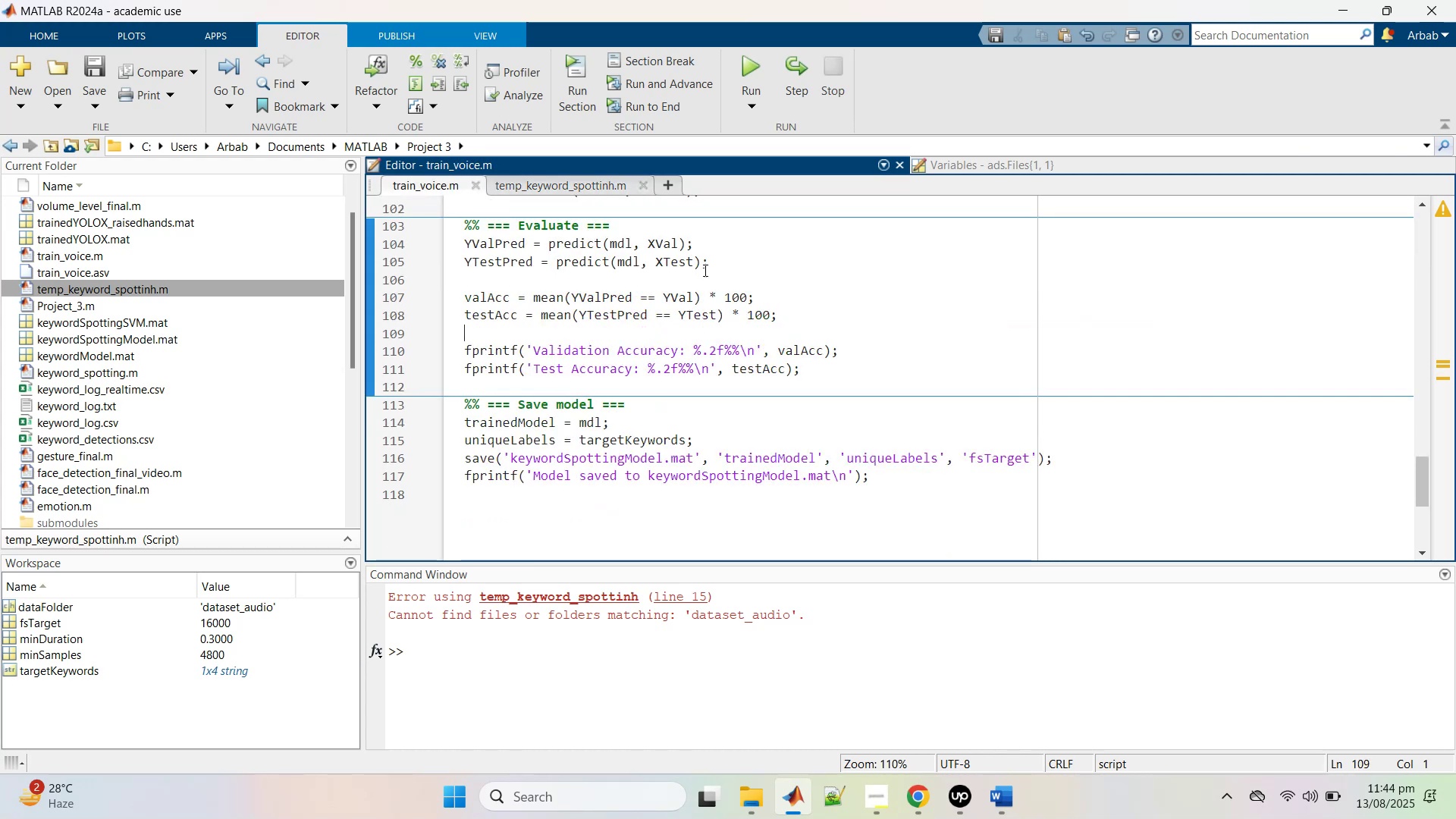 
scroll: coordinate [706, 273], scroll_direction: up, amount: 31.0
 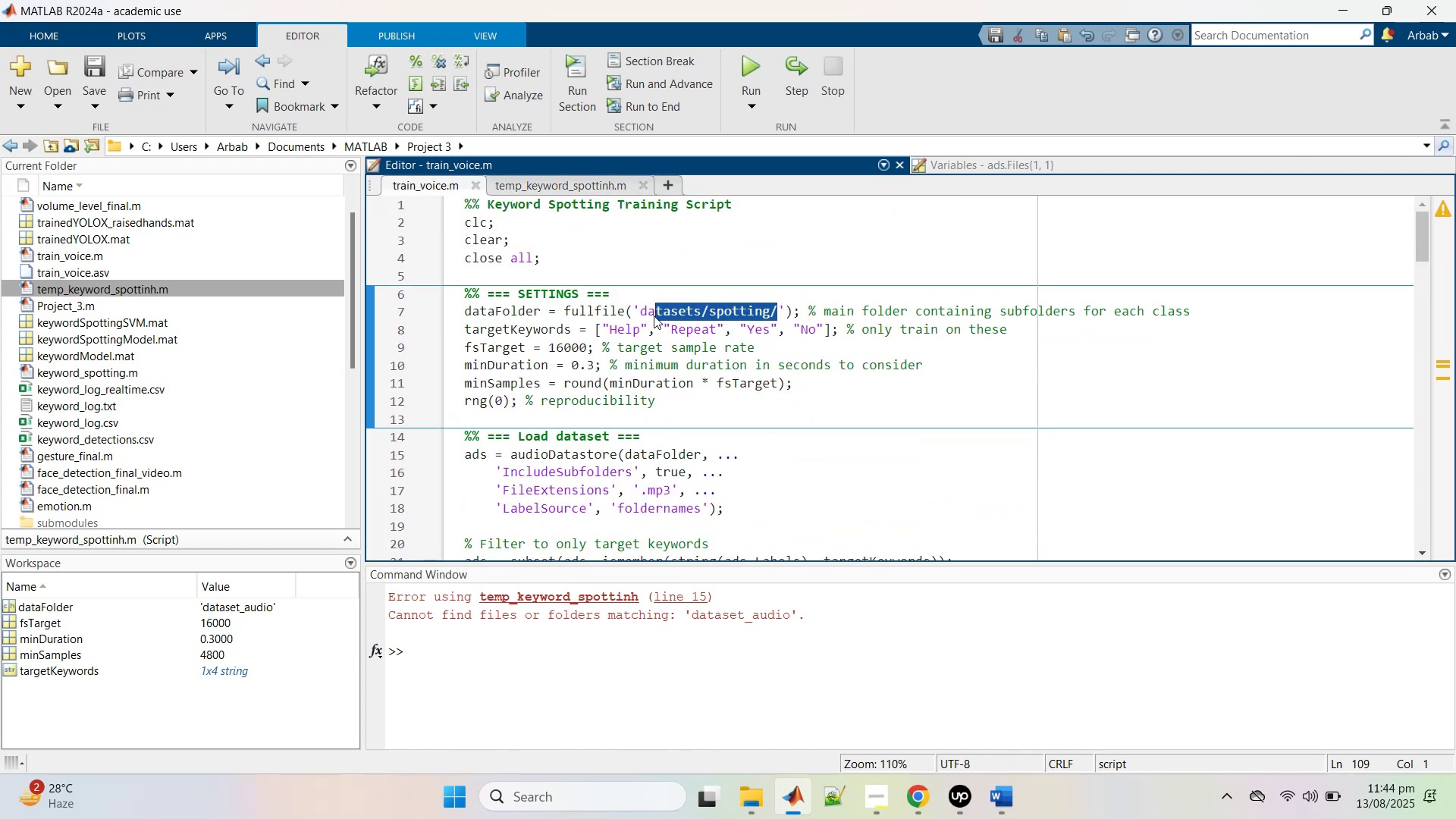 
key(Control+C)
 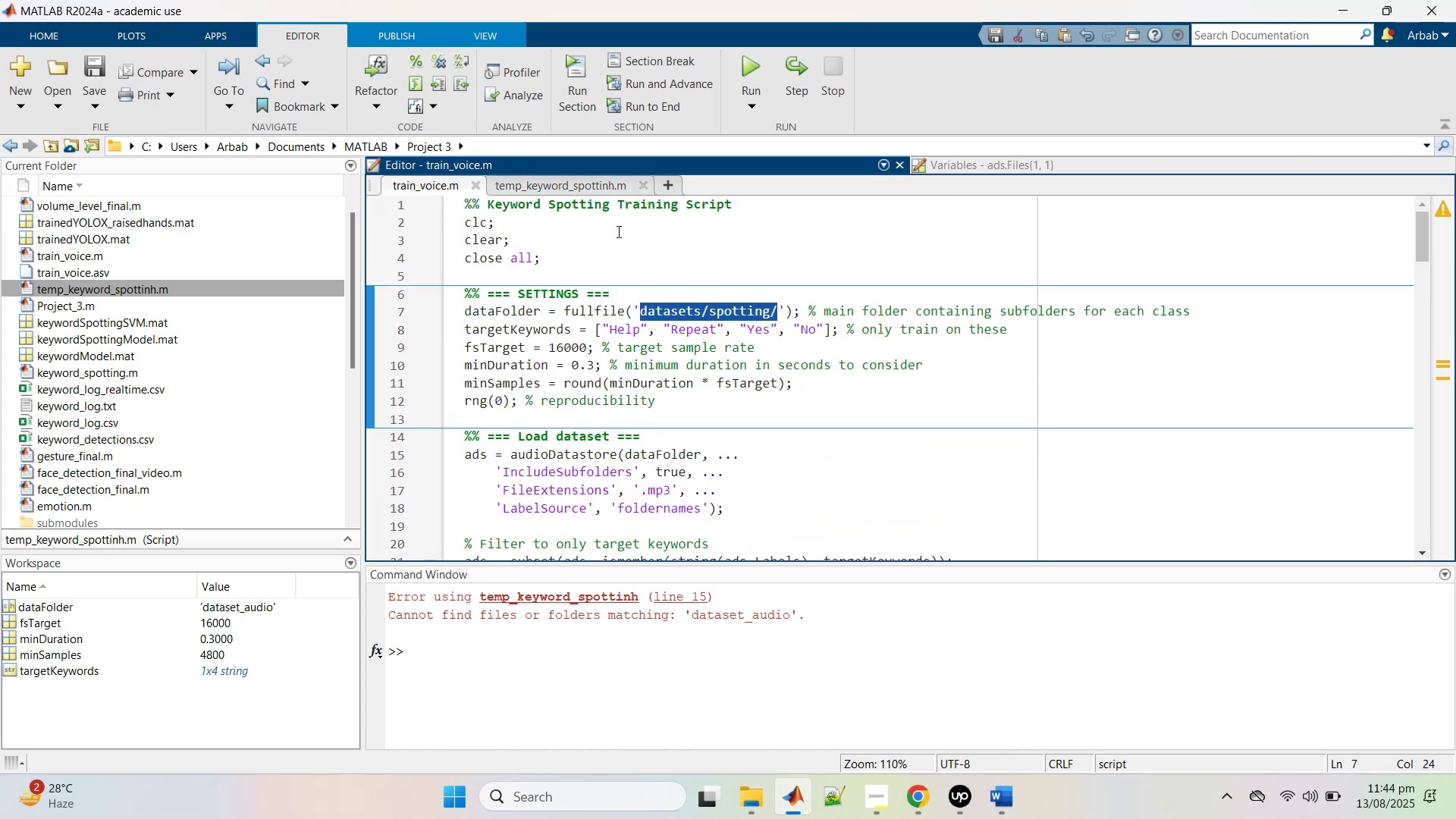 
key(Control+C)
 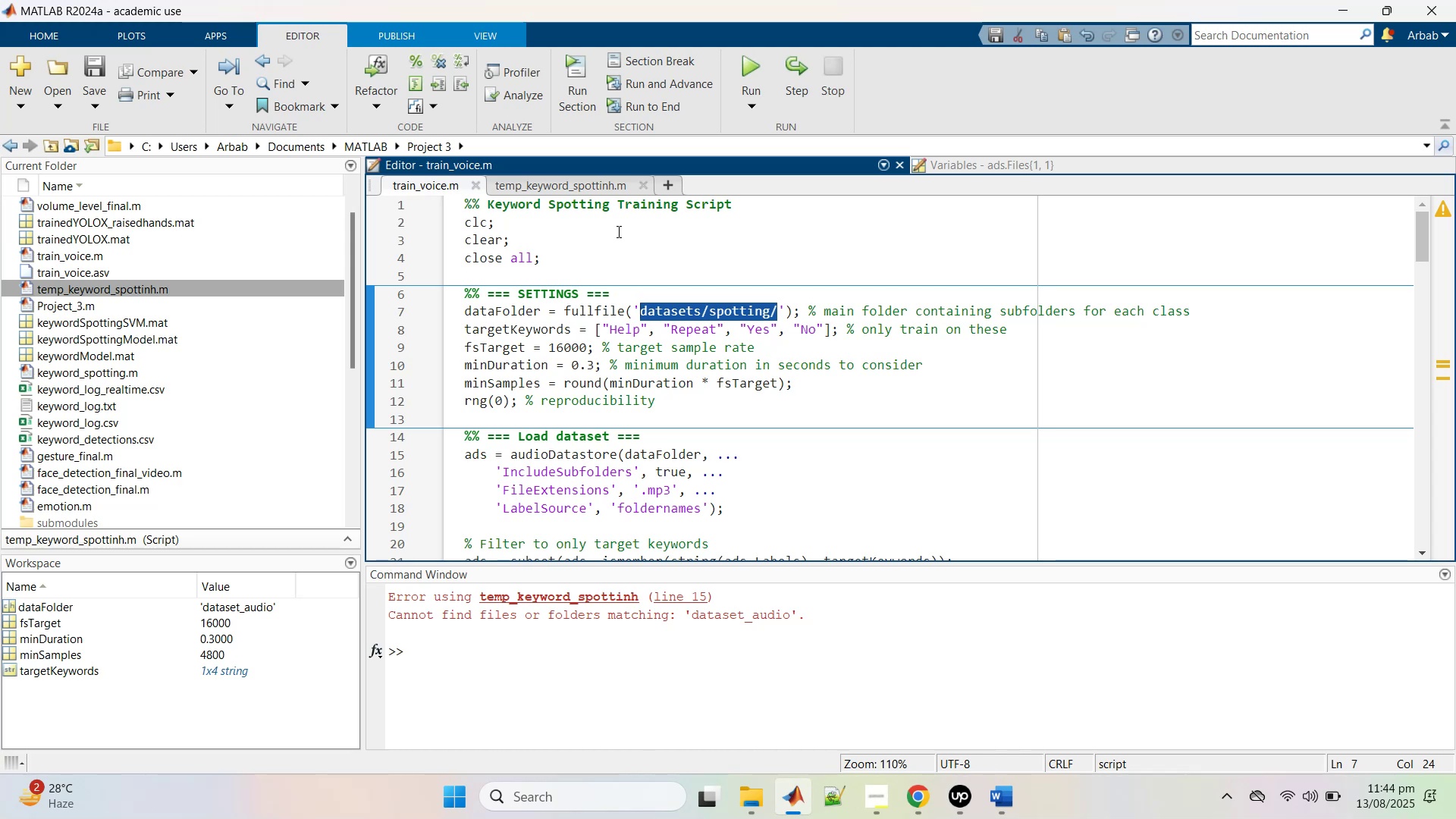 
wait(5.38)
 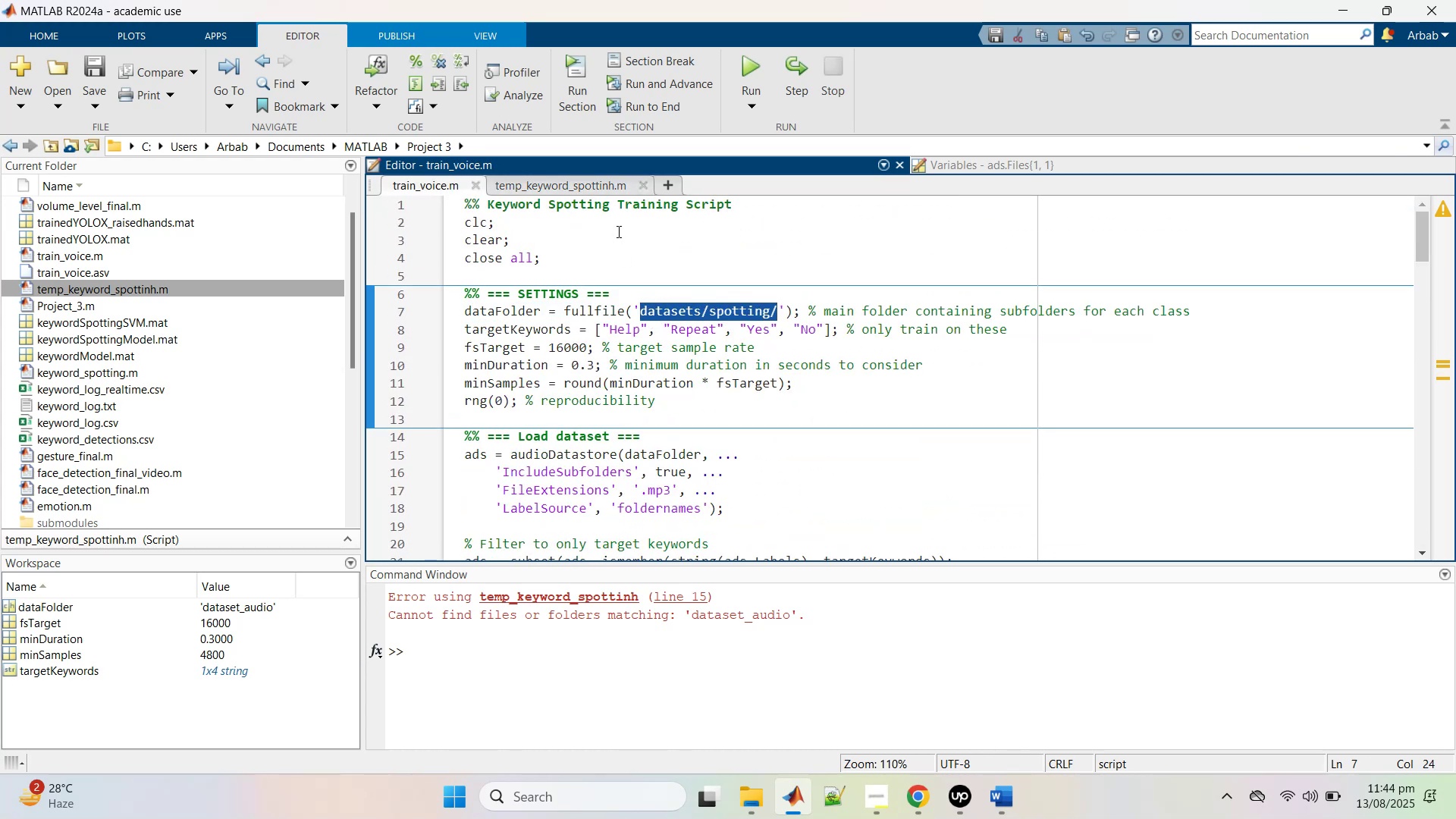 
left_click([577, 177])
 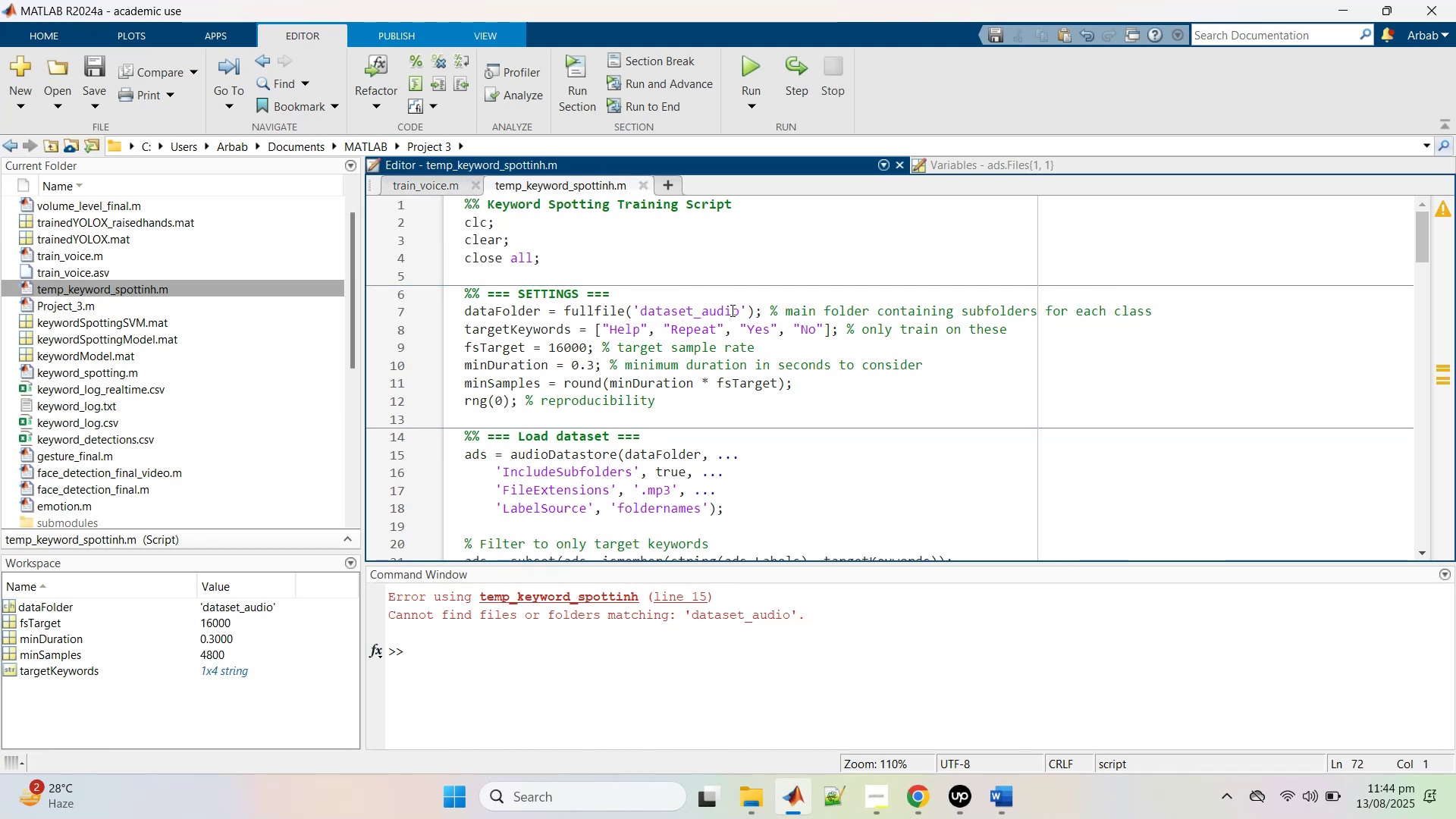 
double_click([731, 310])
 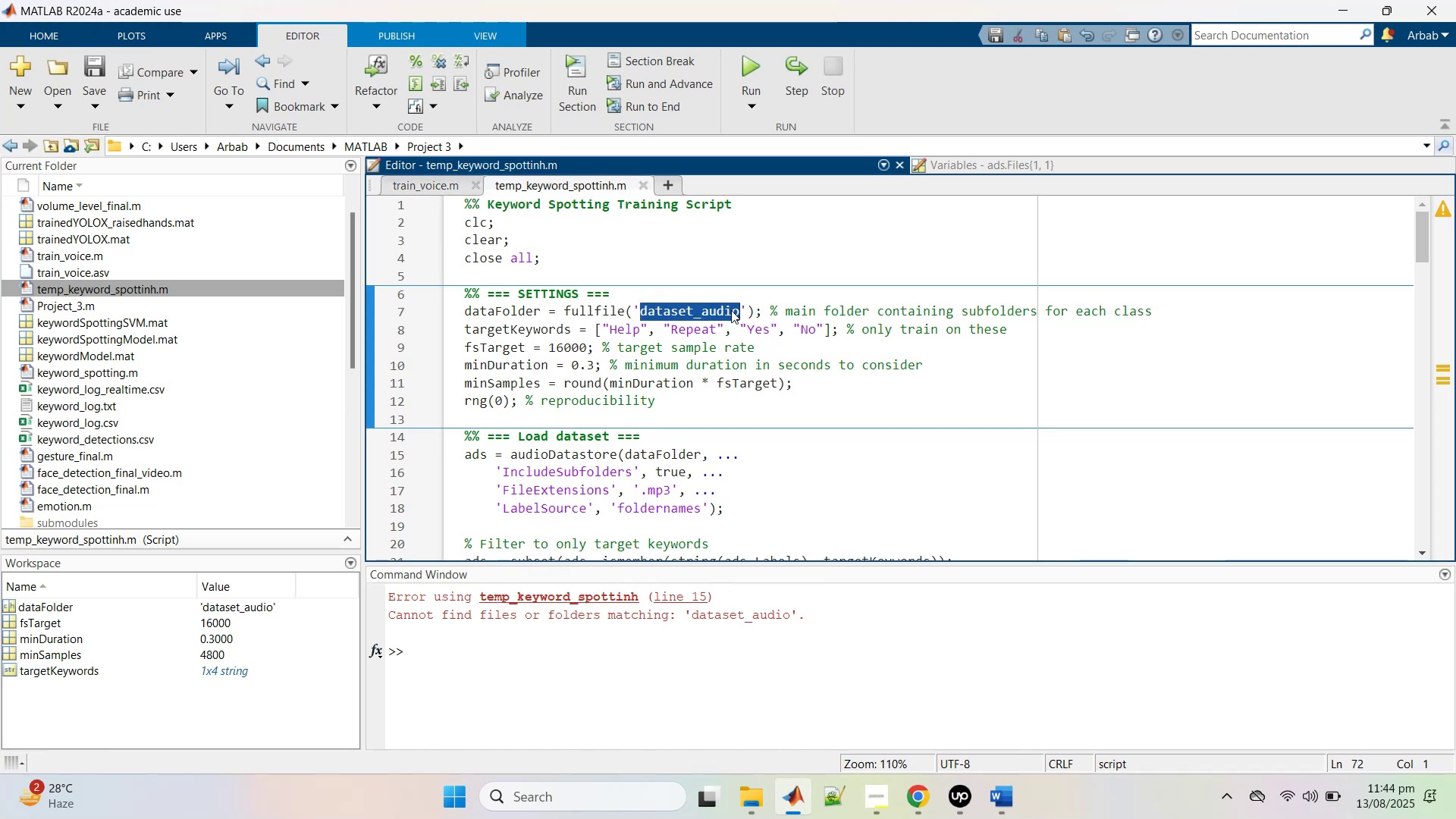 
key(Control+V)
 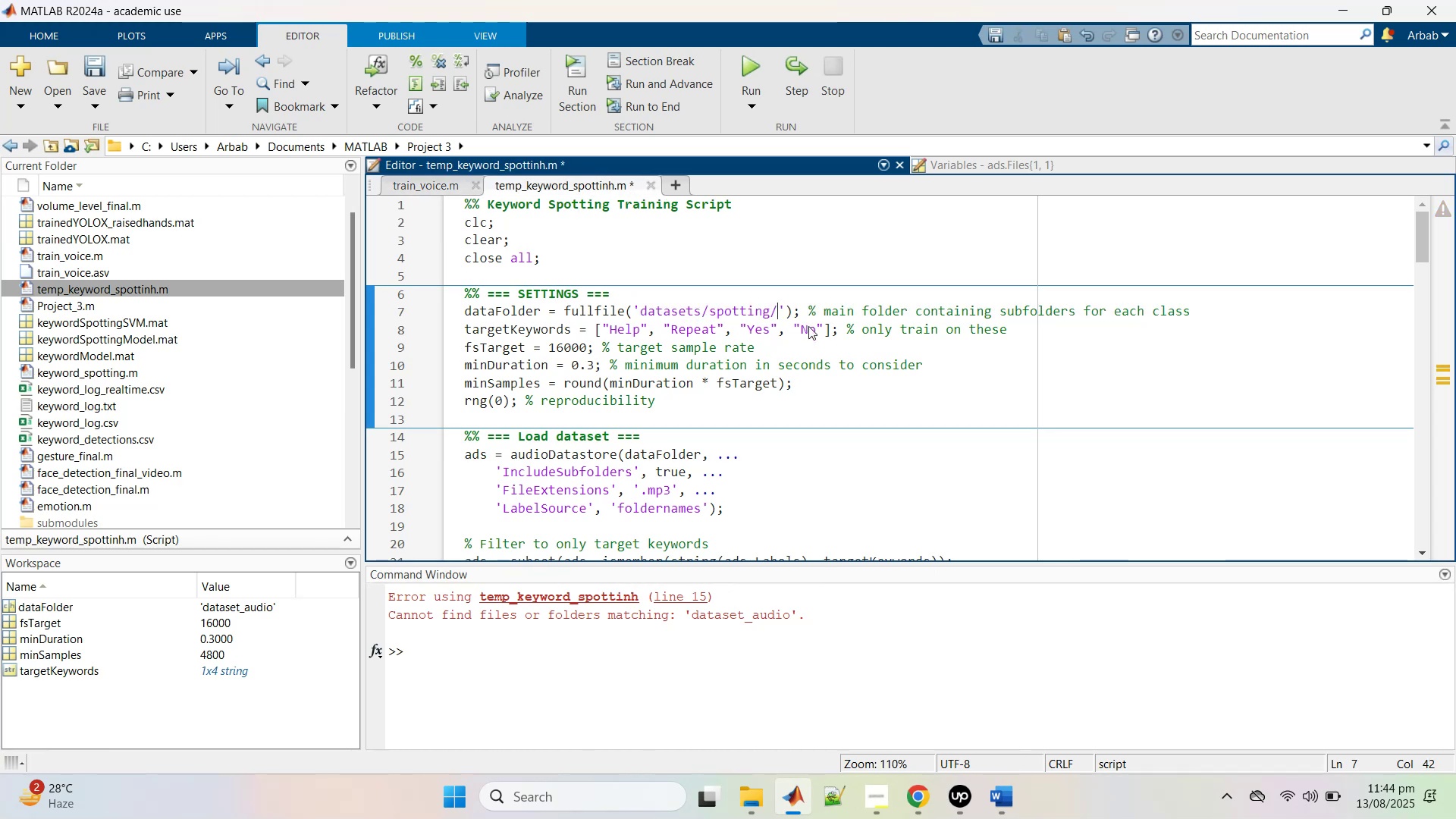 
key(Control+S)
 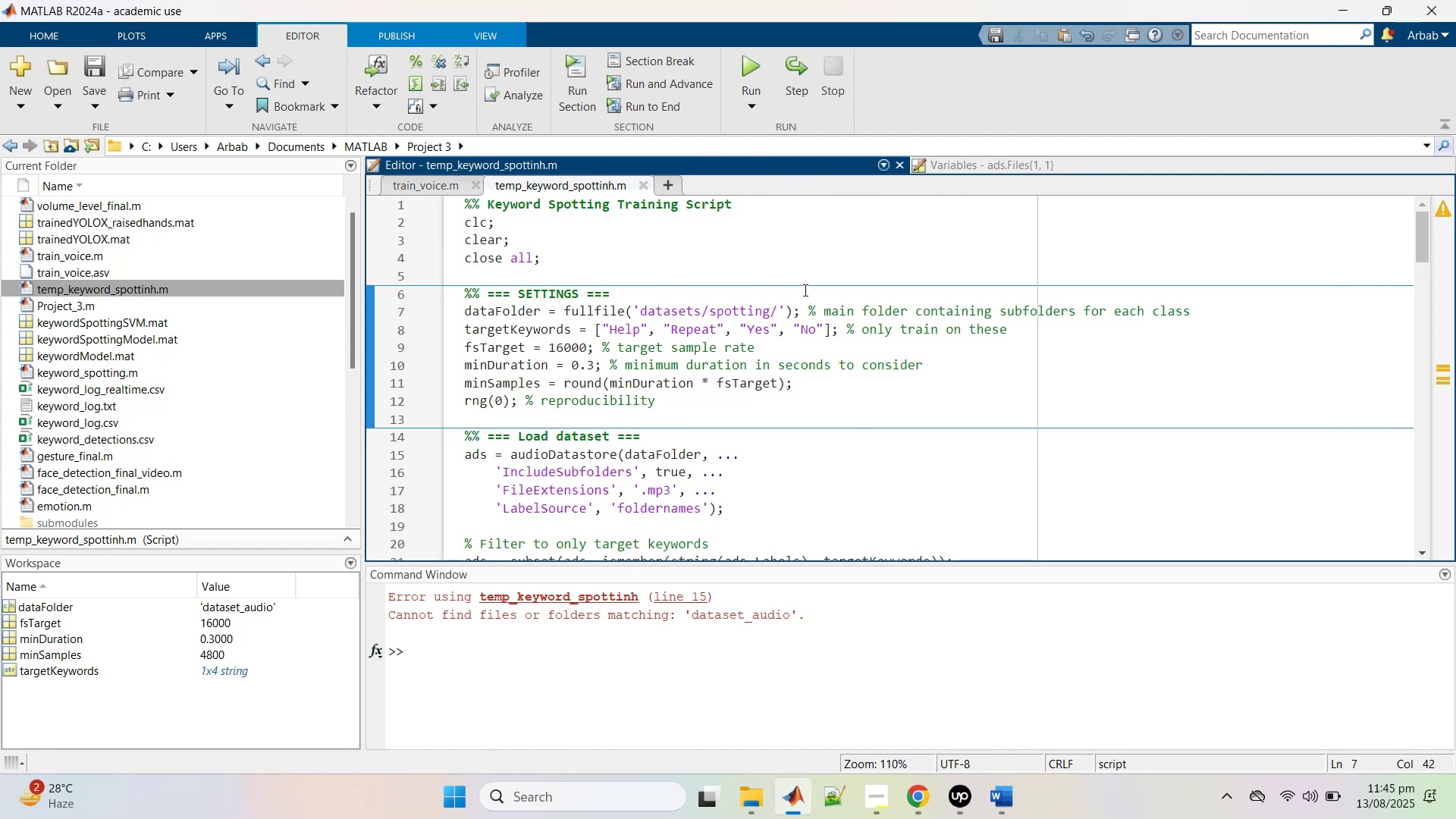 
wait(11.25)
 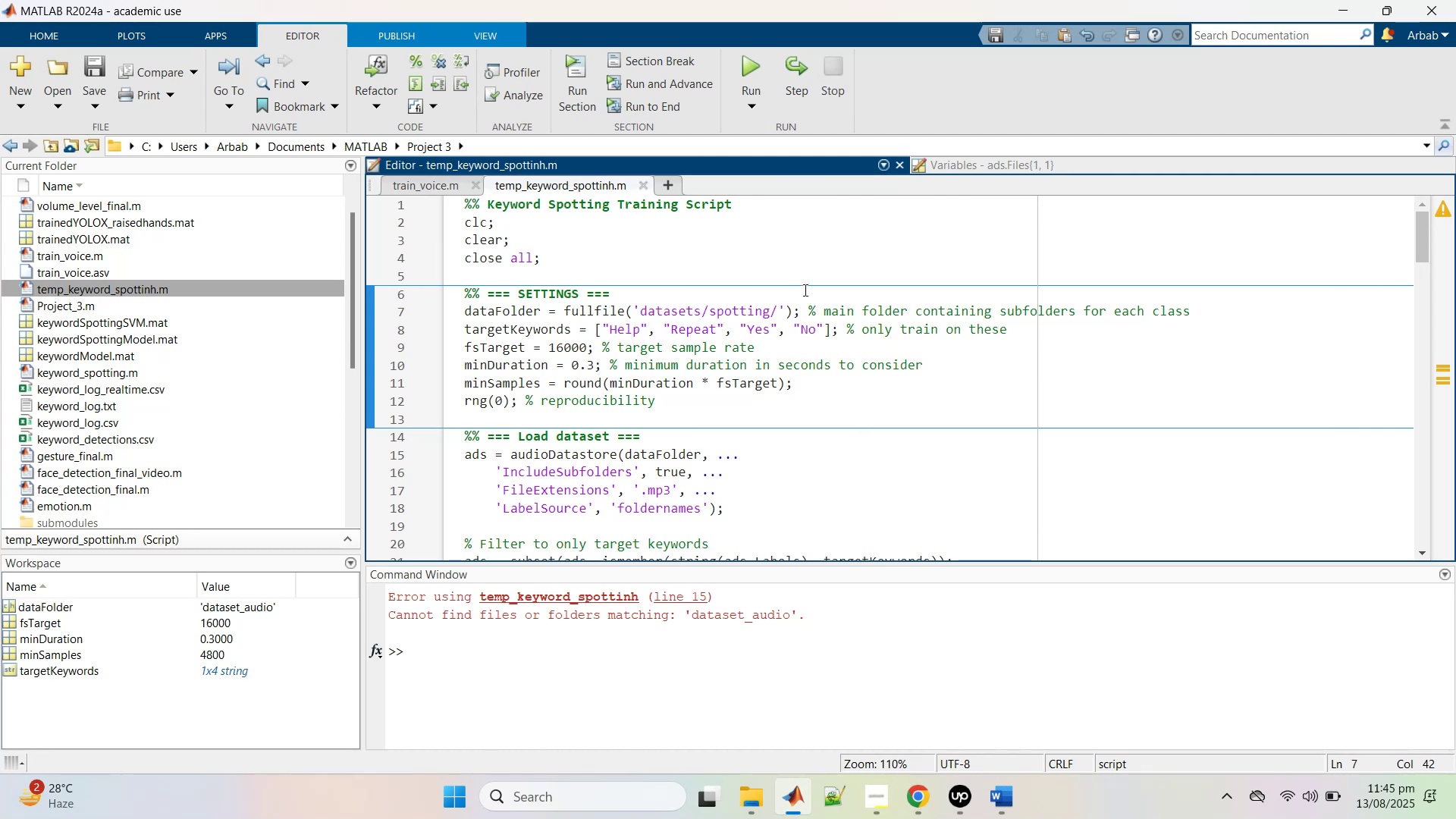 
left_click([759, 64])
 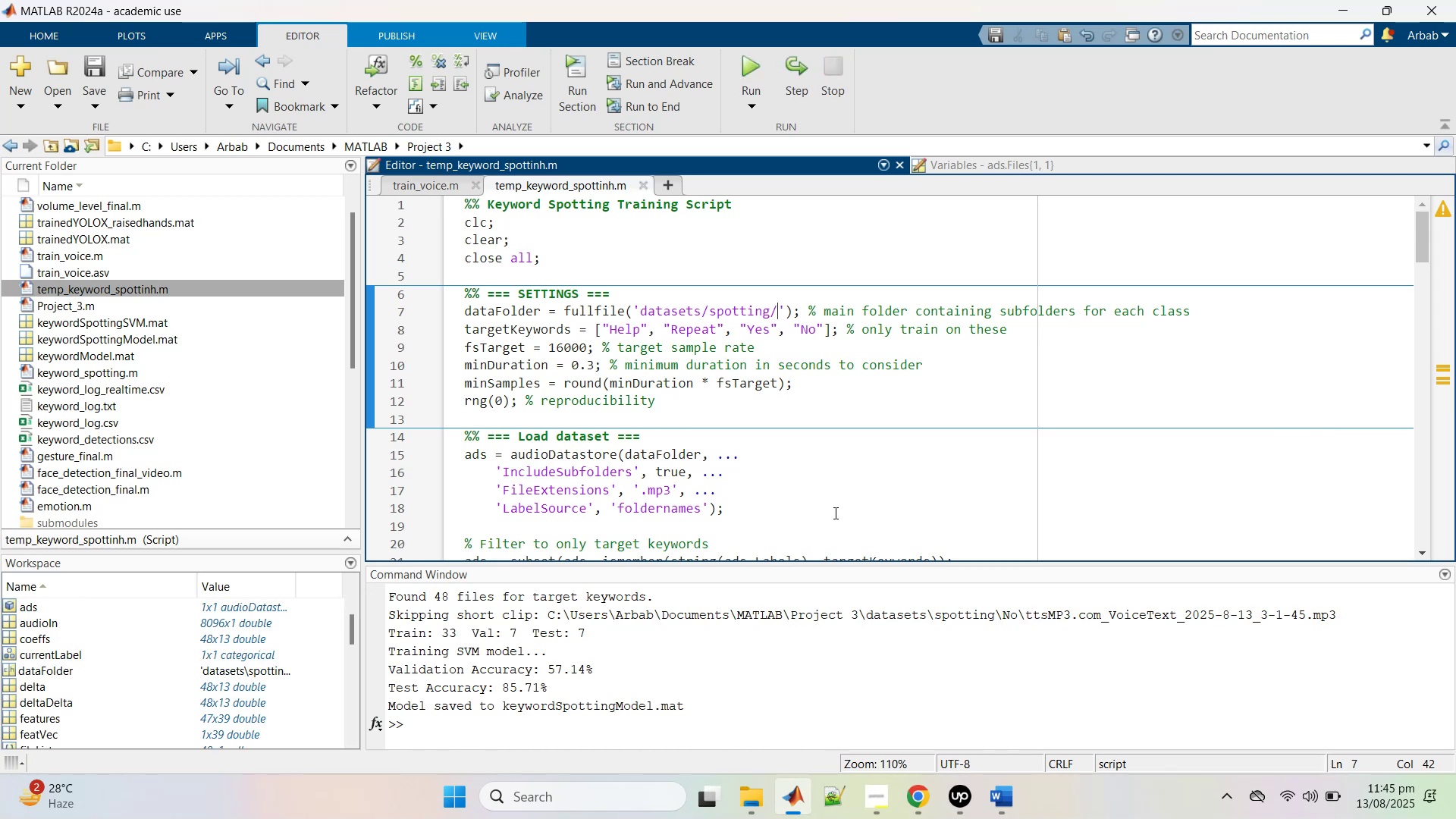 
wait(10.16)
 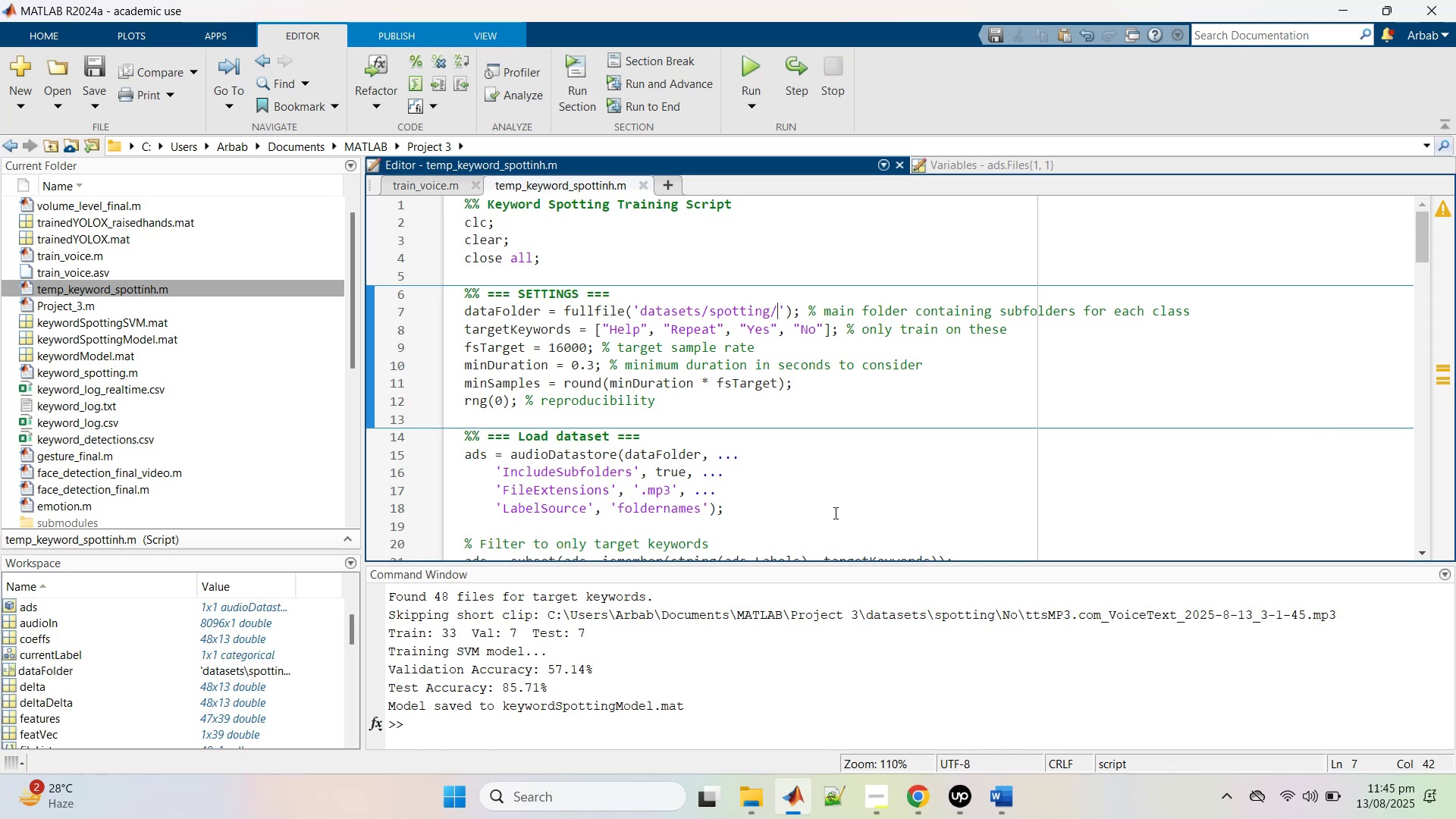 
scroll: coordinate [111, 330], scroll_direction: up, amount: 3.0
 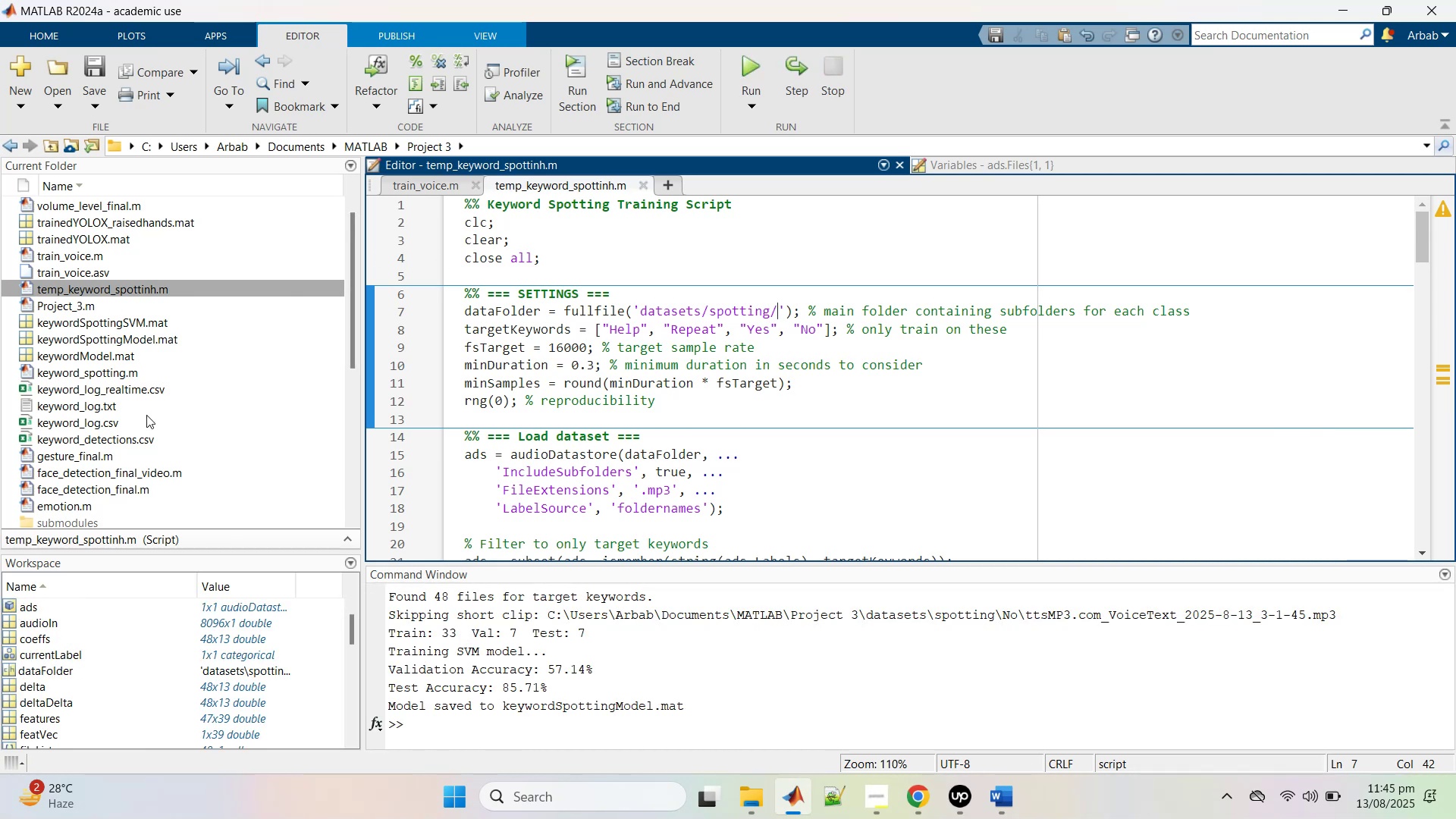 
scroll: coordinate [146, 415], scroll_direction: down, amount: 5.0
 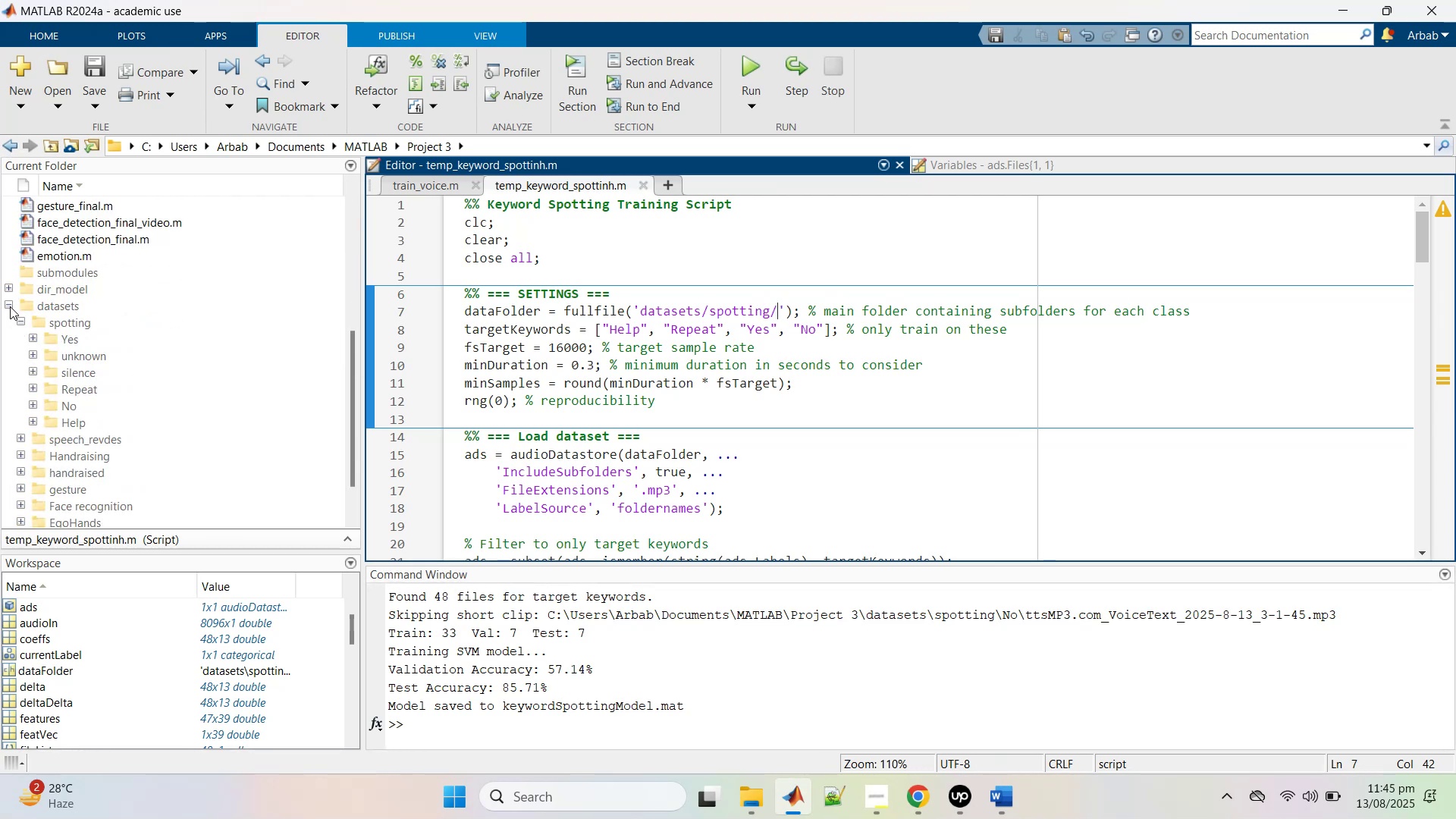 
left_click([10, 306])
 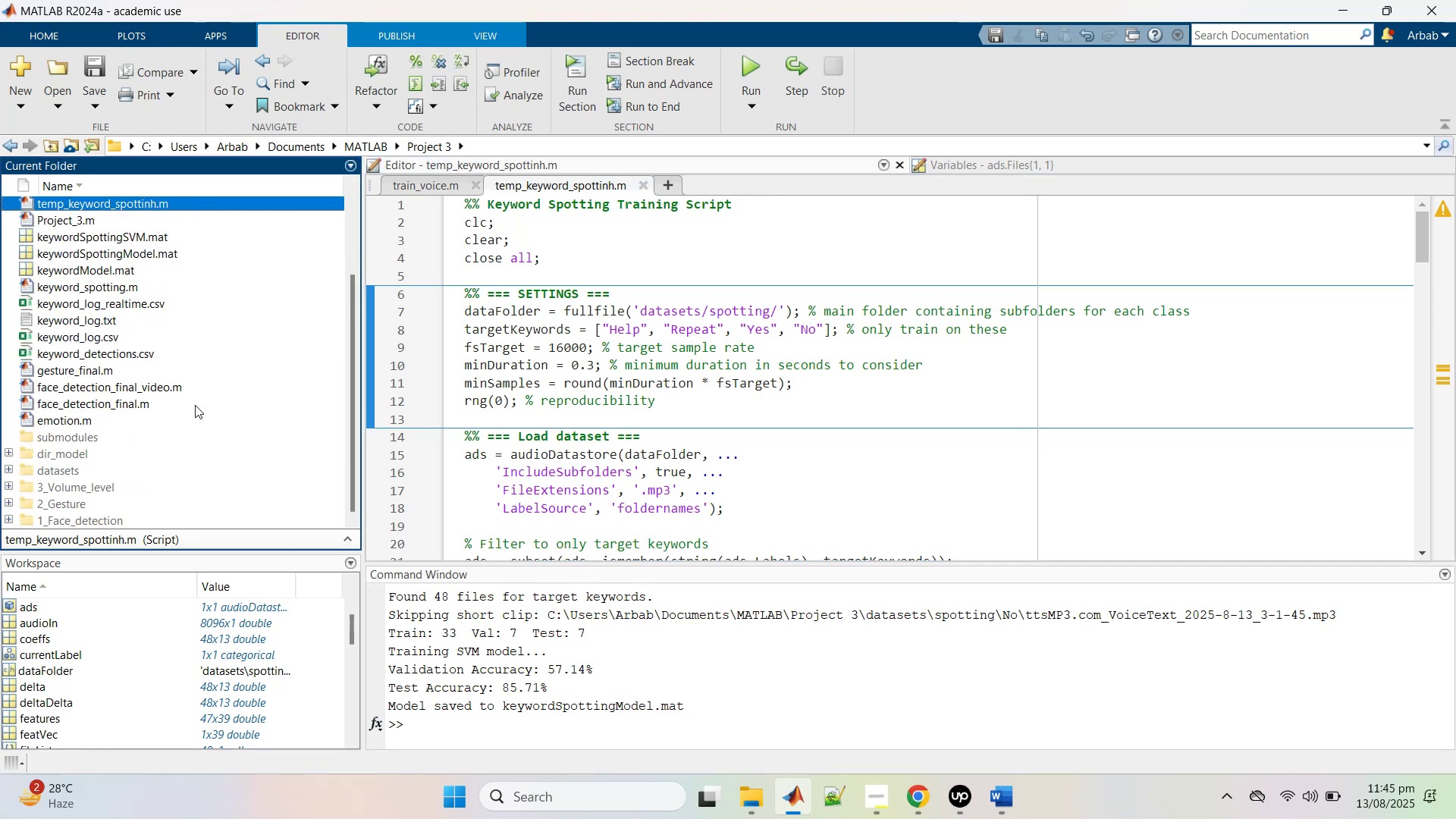 
scroll: coordinate [199, 410], scroll_direction: up, amount: 5.0
 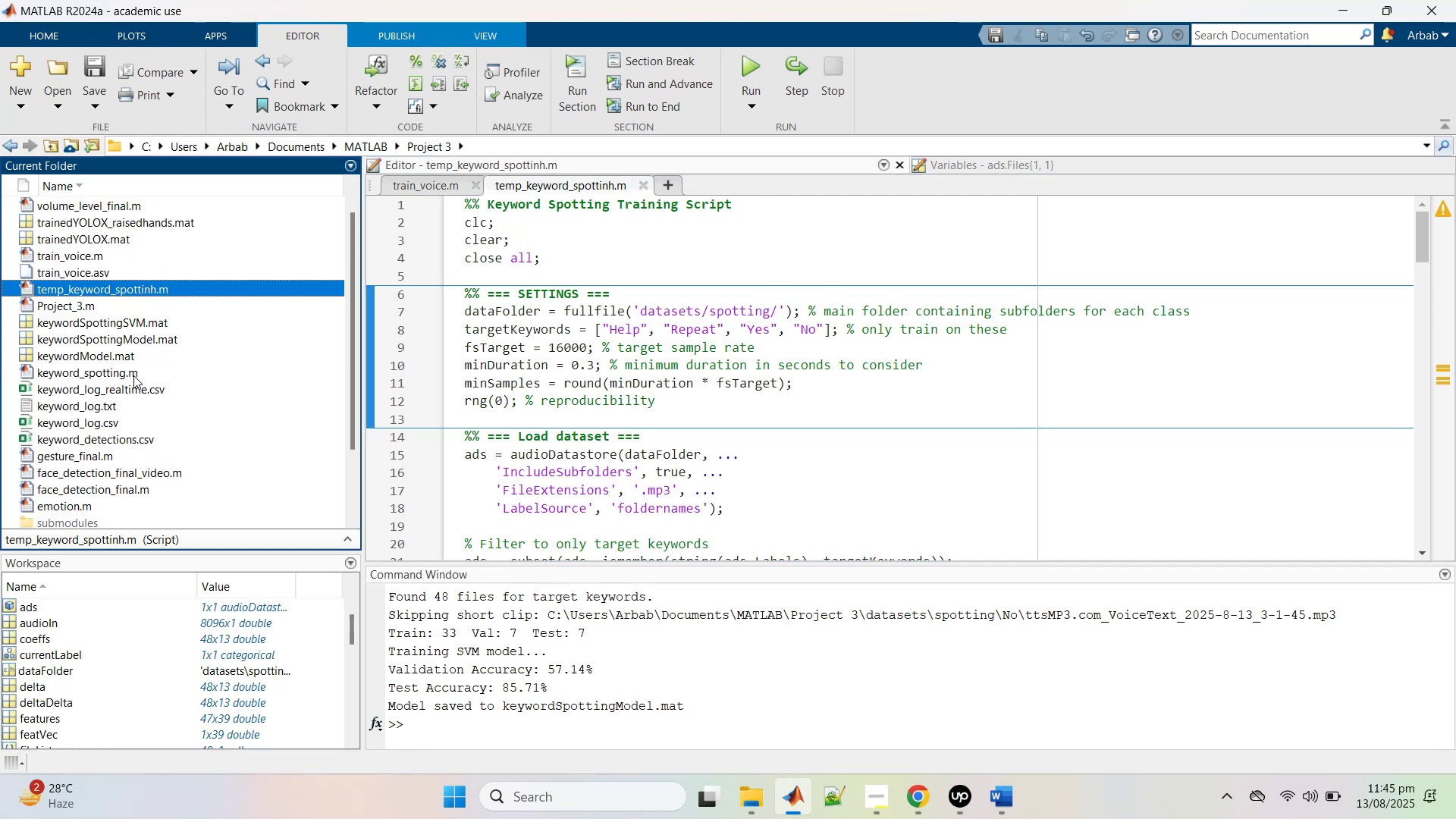 
double_click([113, 375])
 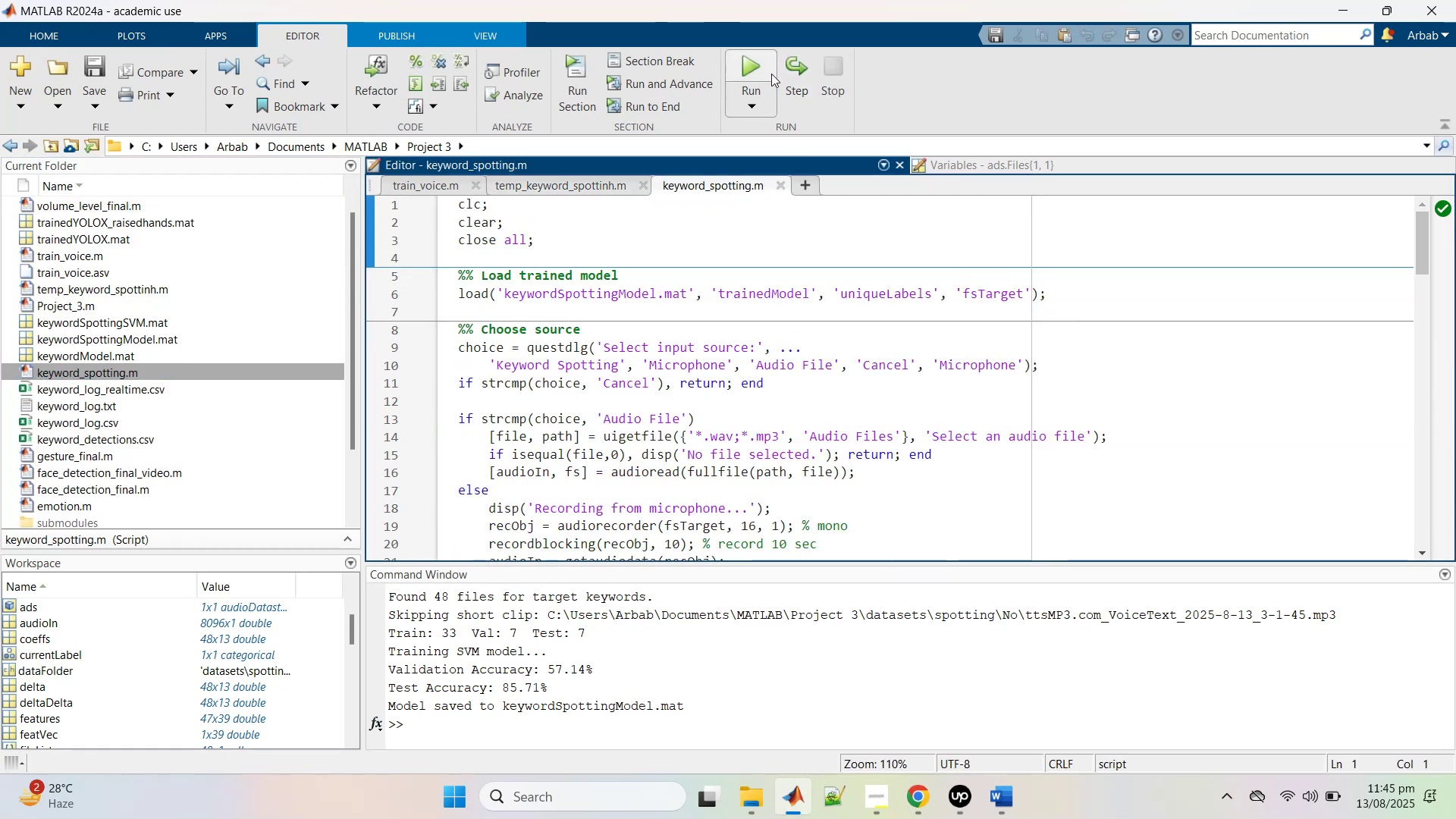 
scroll: coordinate [767, 411], scroll_direction: up, amount: 4.0
 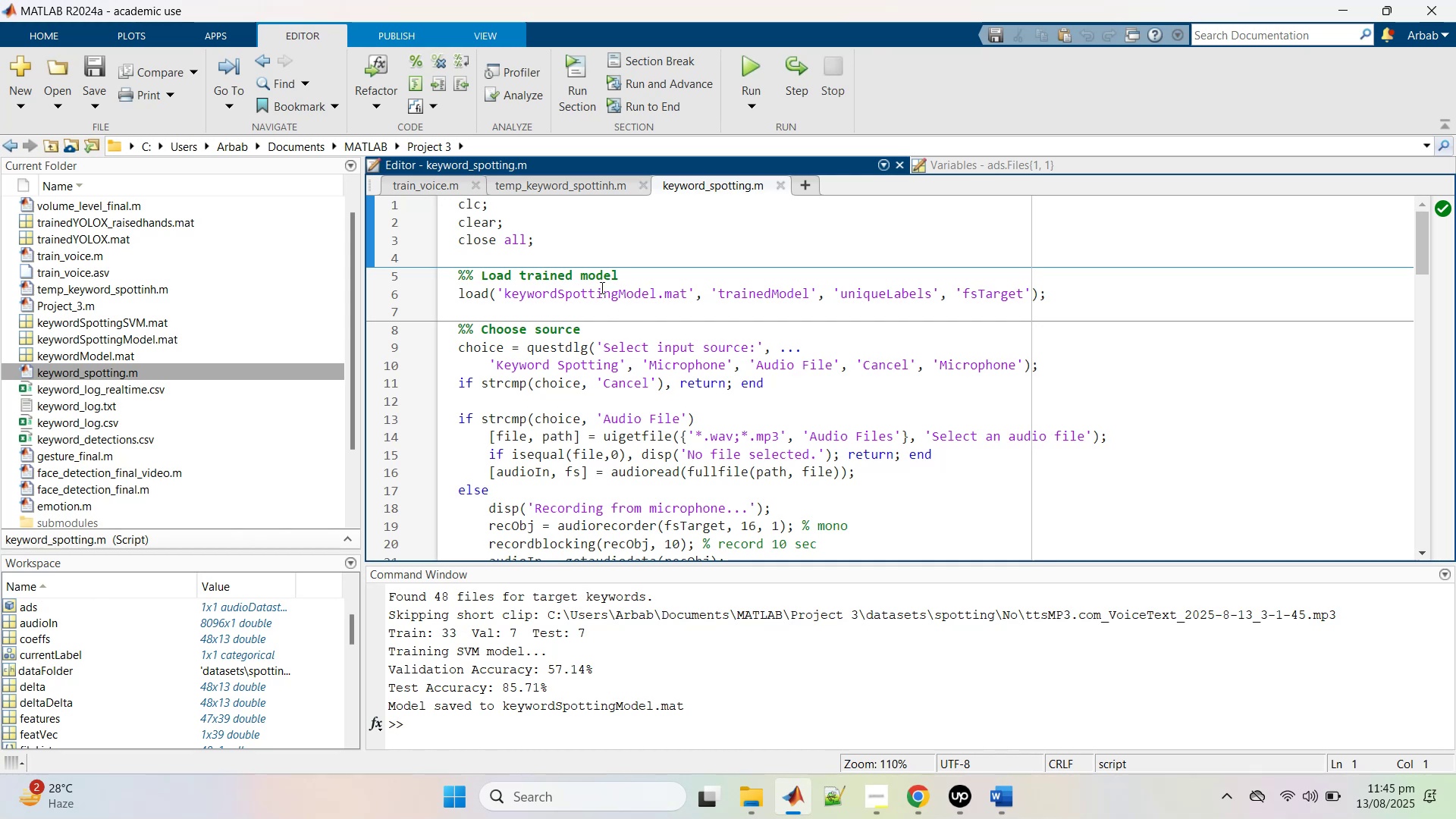 
double_click([601, 287])
 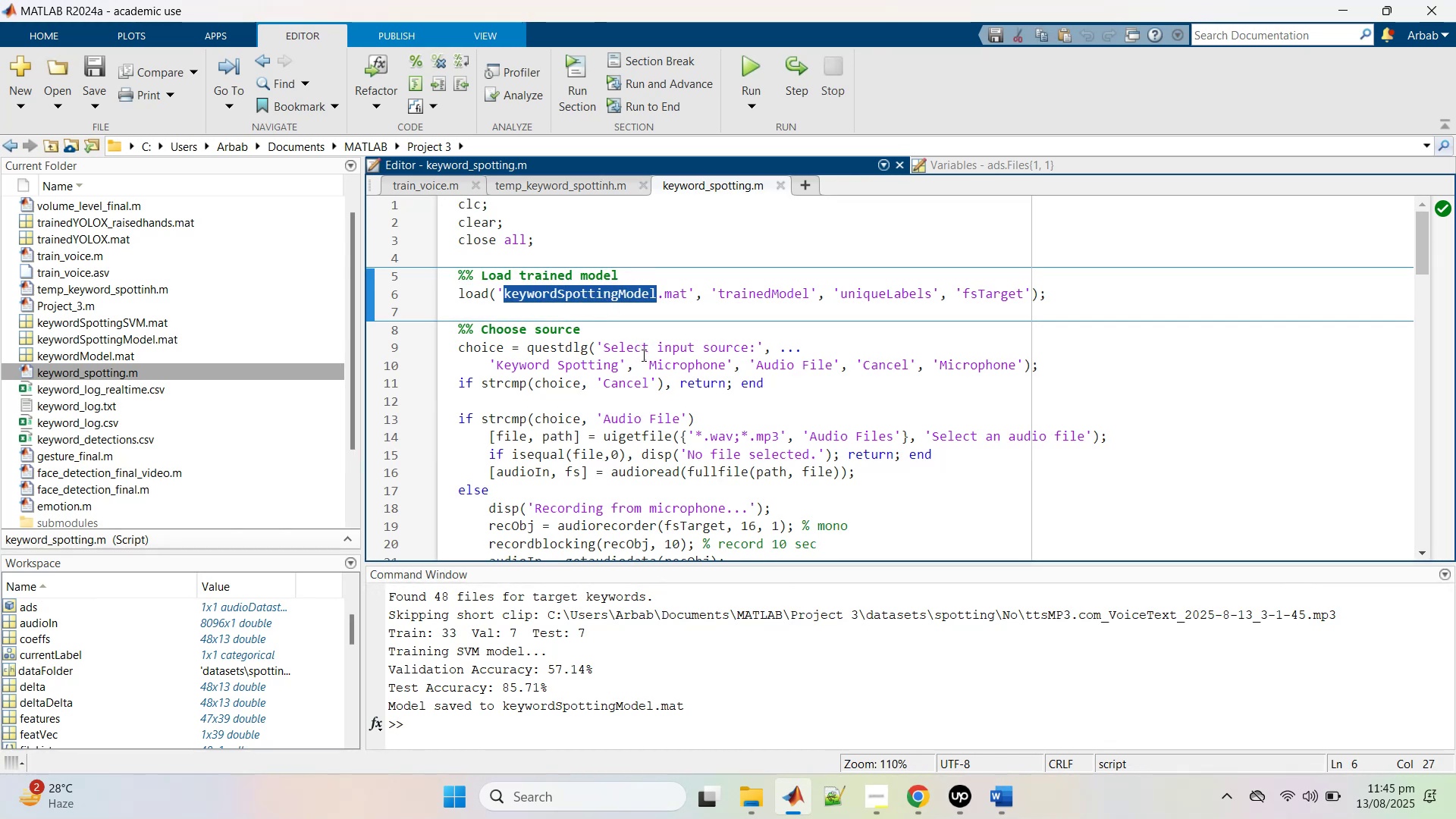 
scroll: coordinate [162, 317], scroll_direction: up, amount: 2.0
 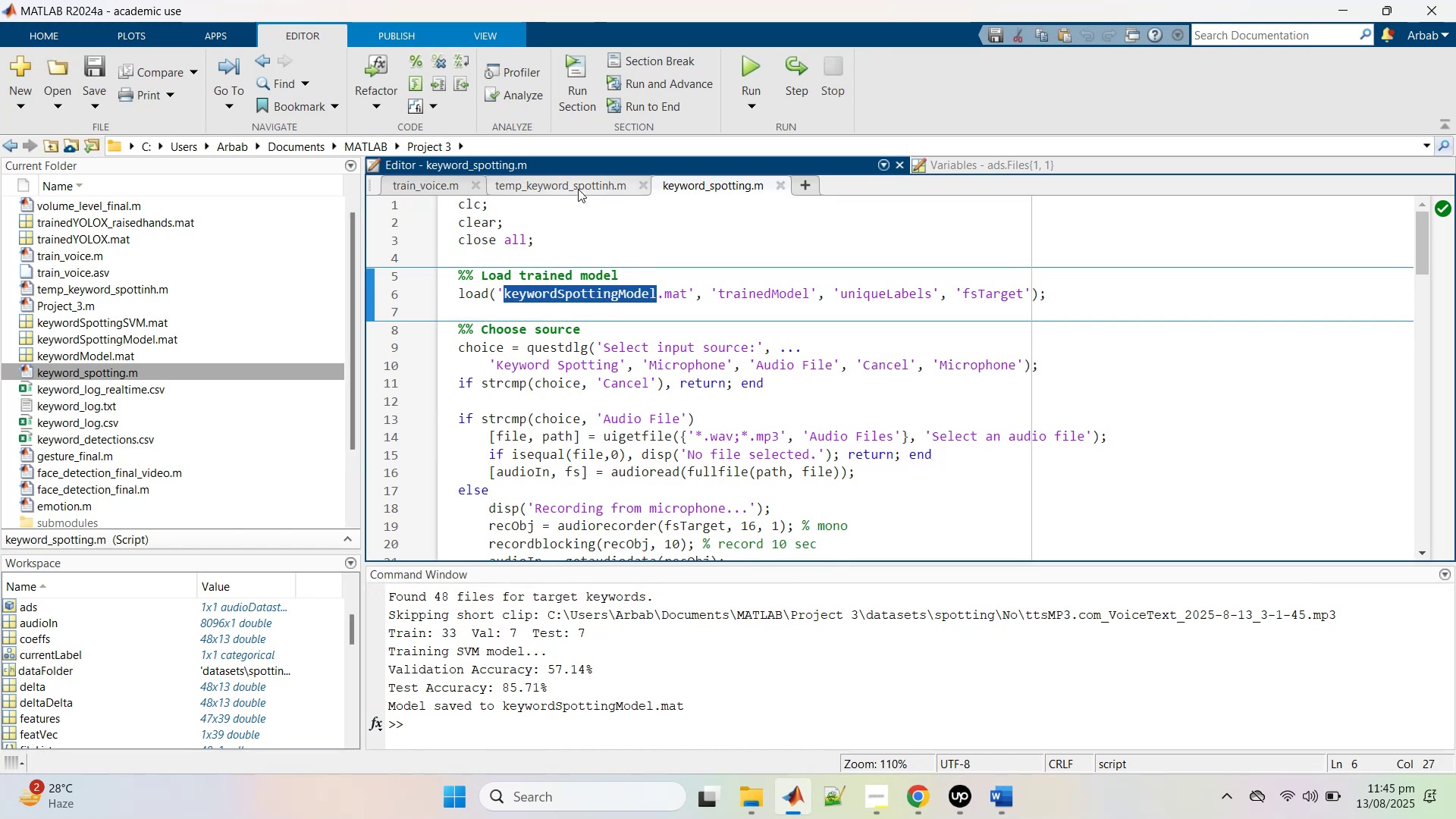 
left_click([578, 187])
 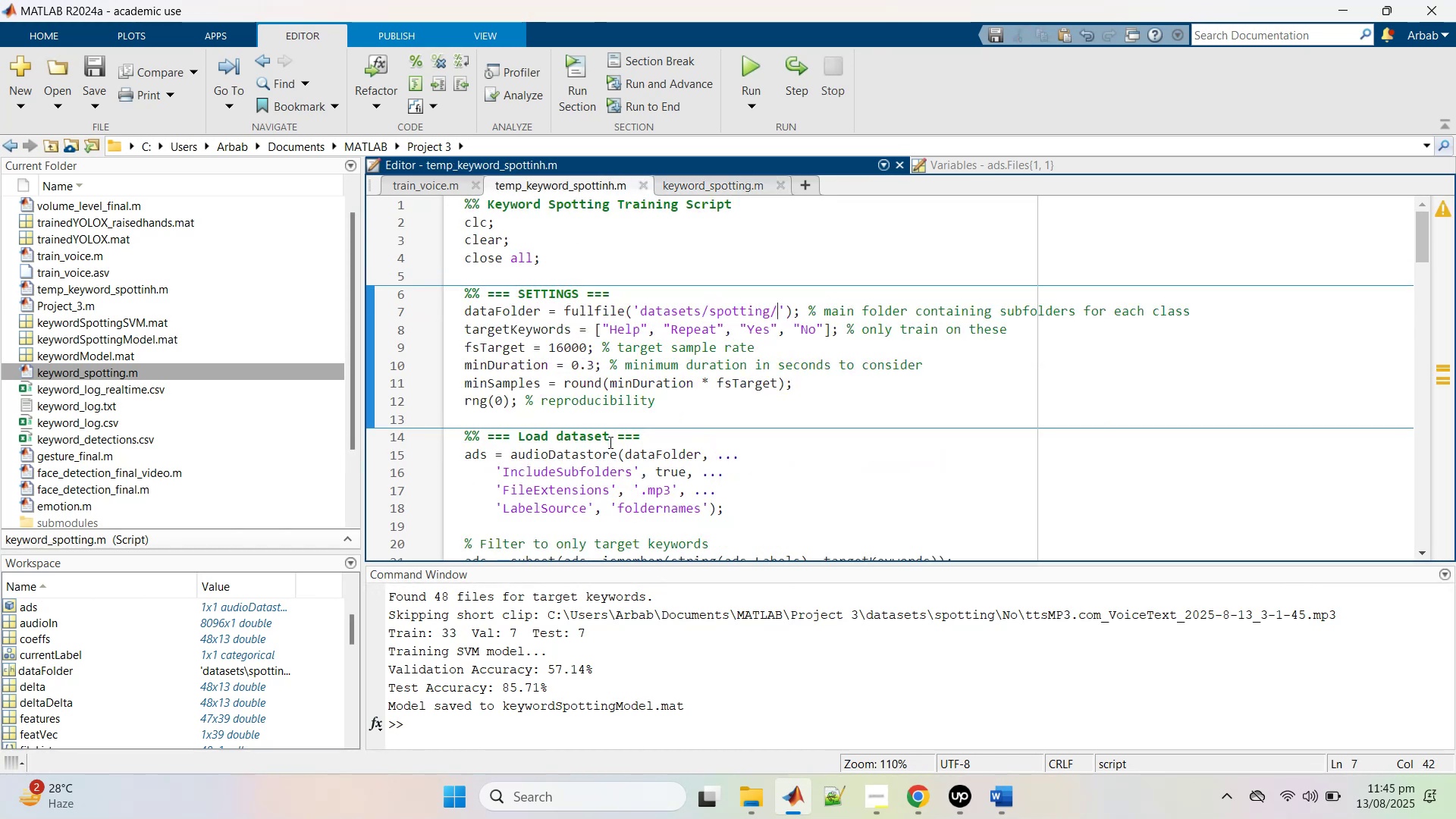 
scroll: coordinate [613, 435], scroll_direction: down, amount: 22.0
 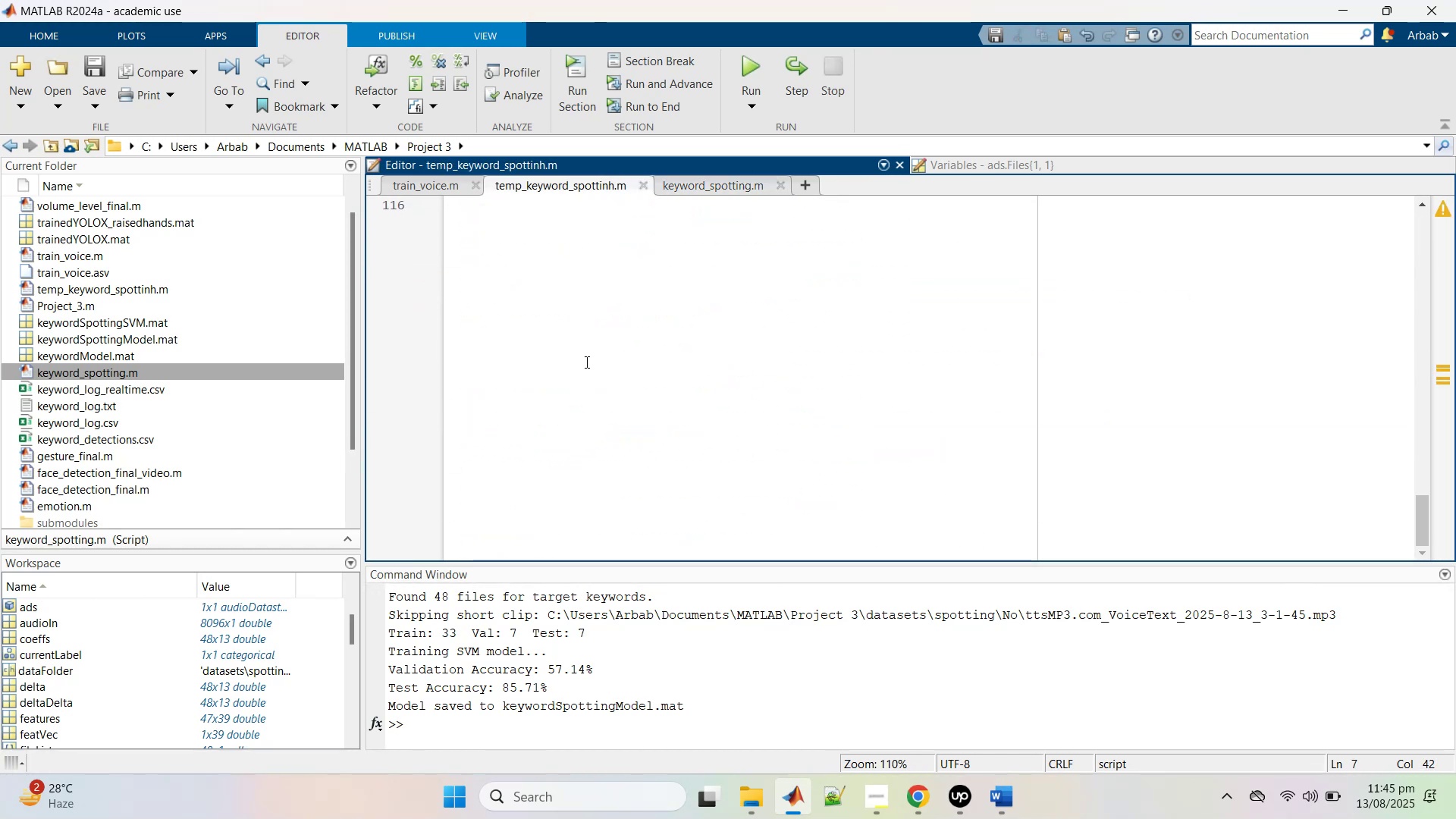 
scroll: coordinate [574, 339], scroll_direction: up, amount: 2.0
 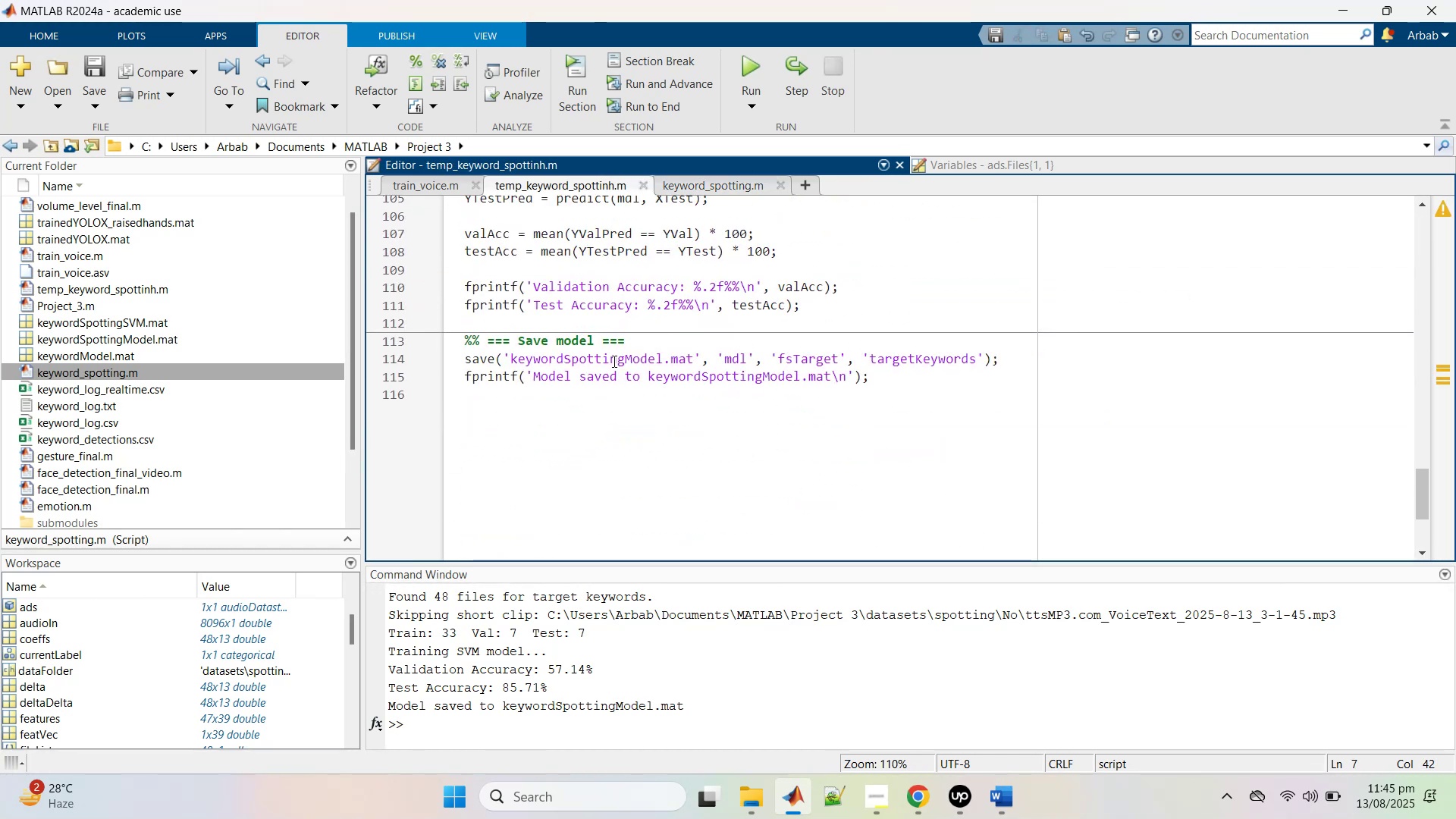 
double_click([613, 361])
 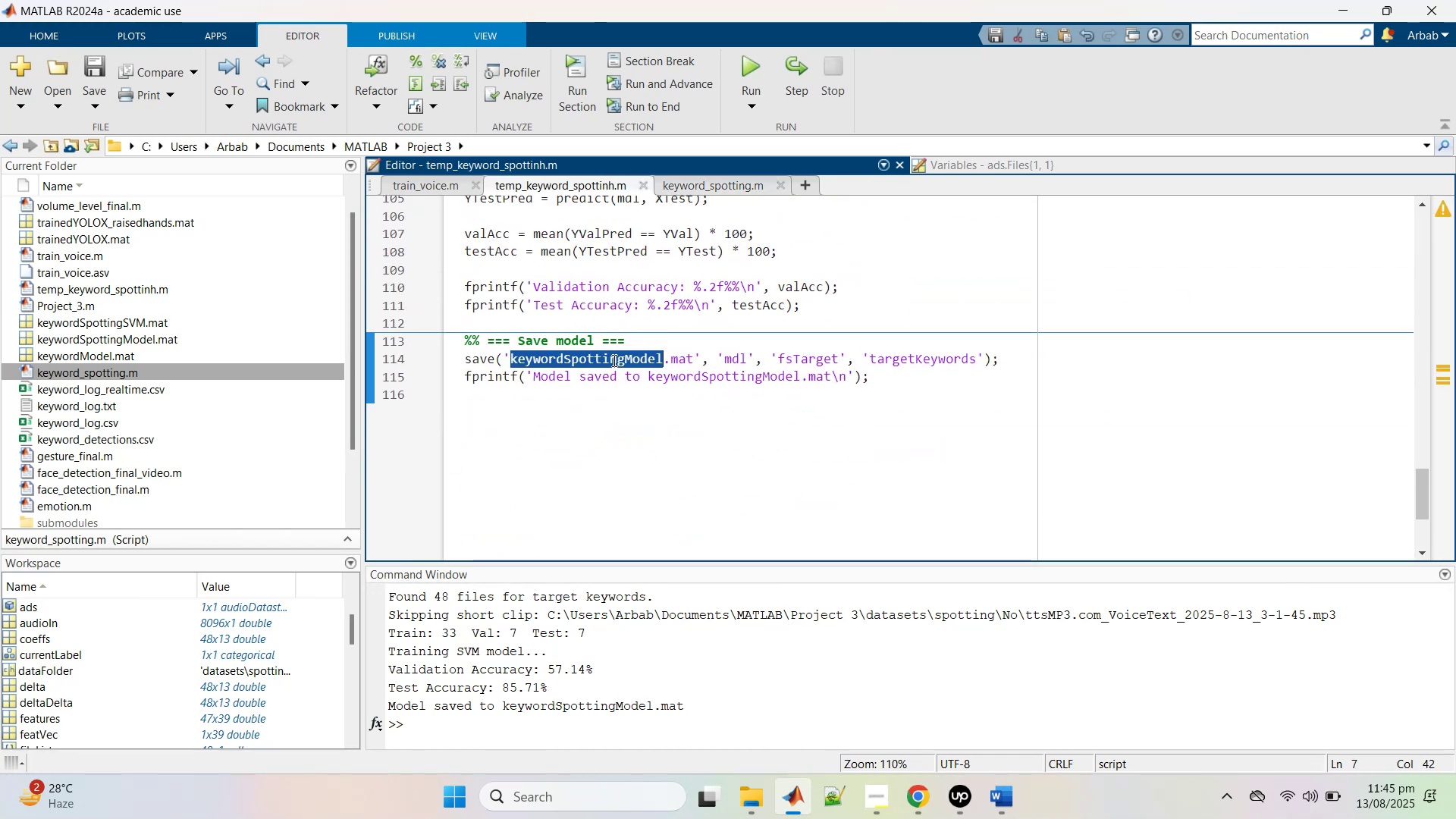 
key(Control+C)
 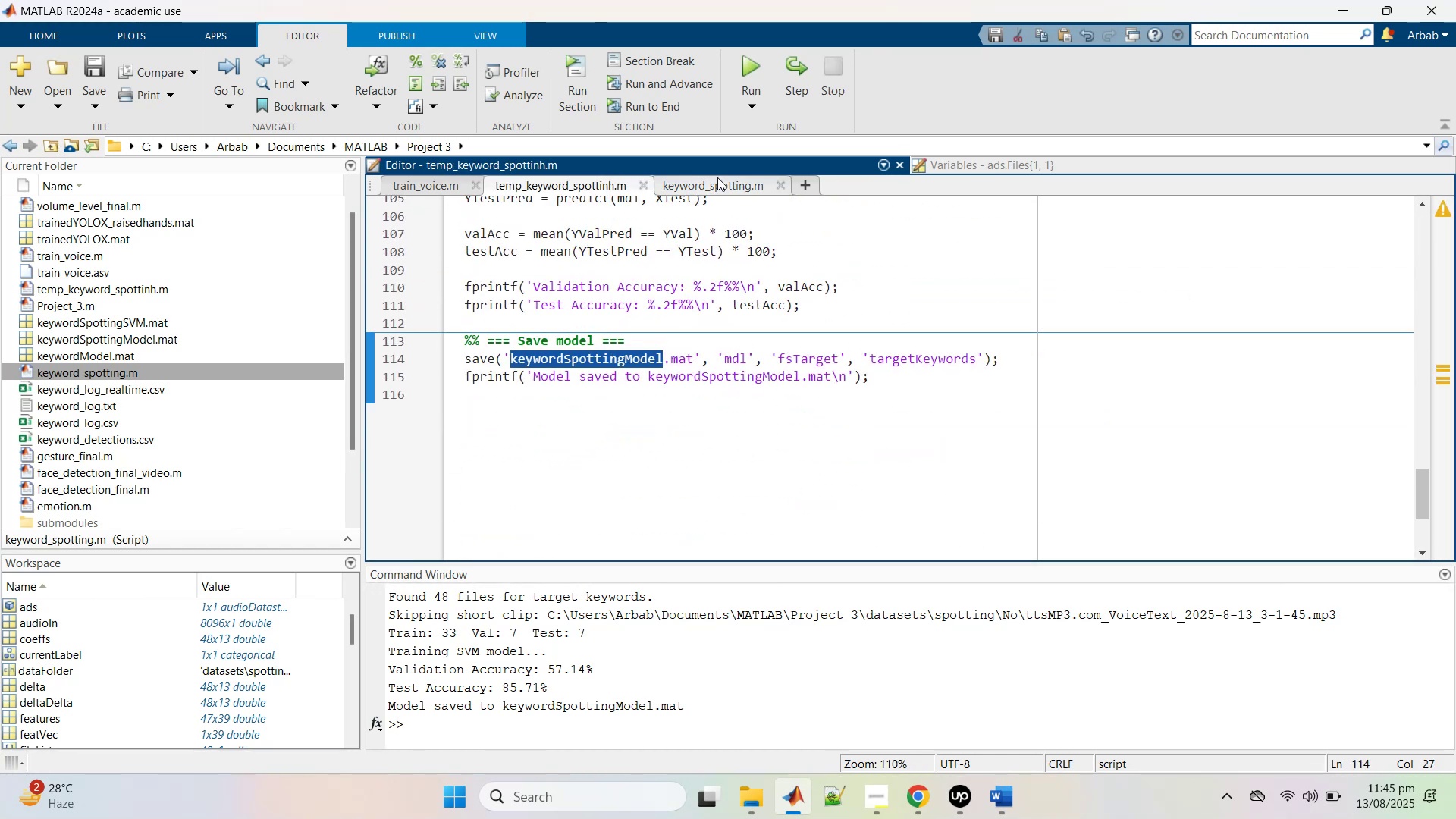 
left_click([717, 177])
 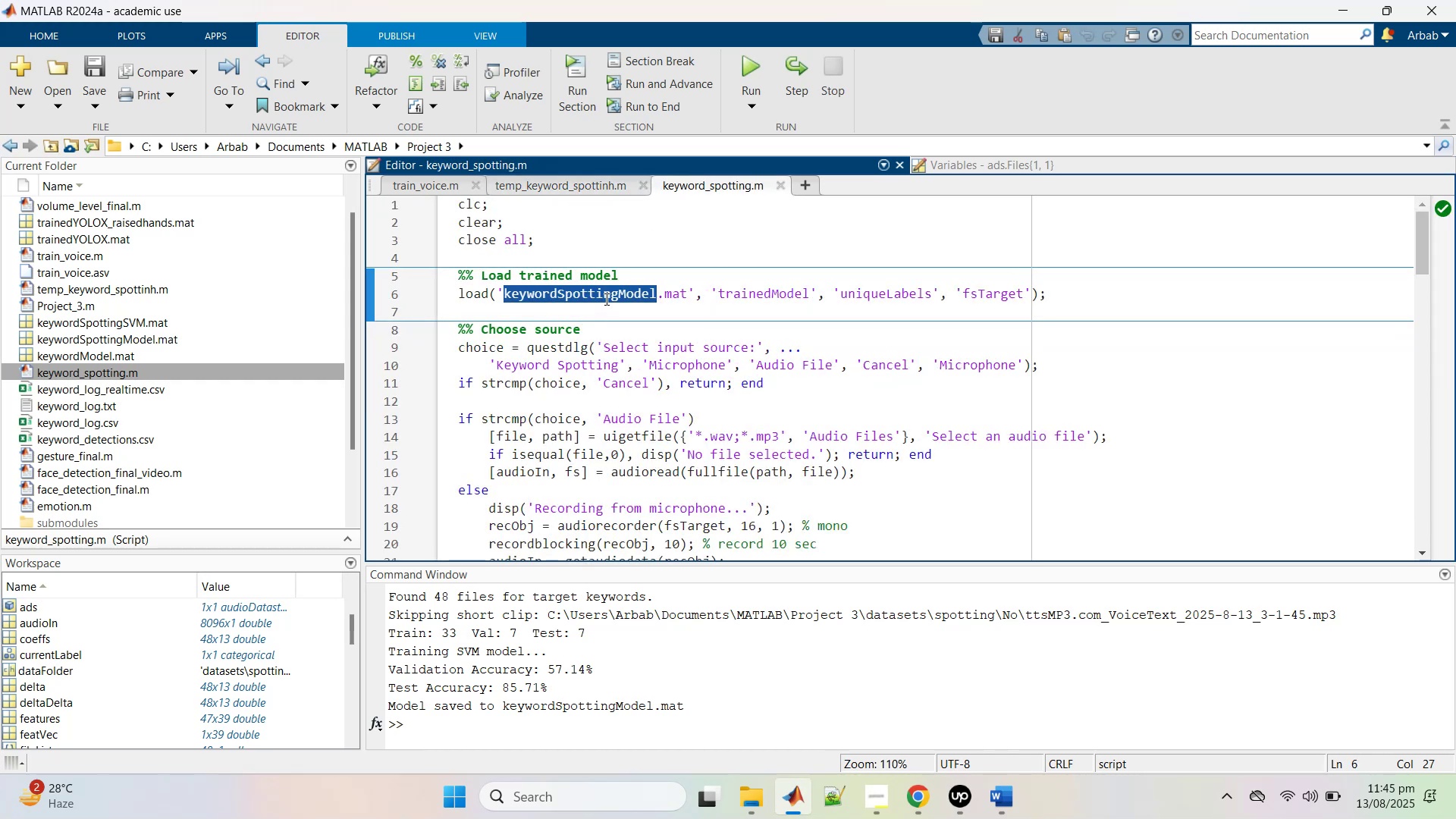 
double_click([605, 299])
 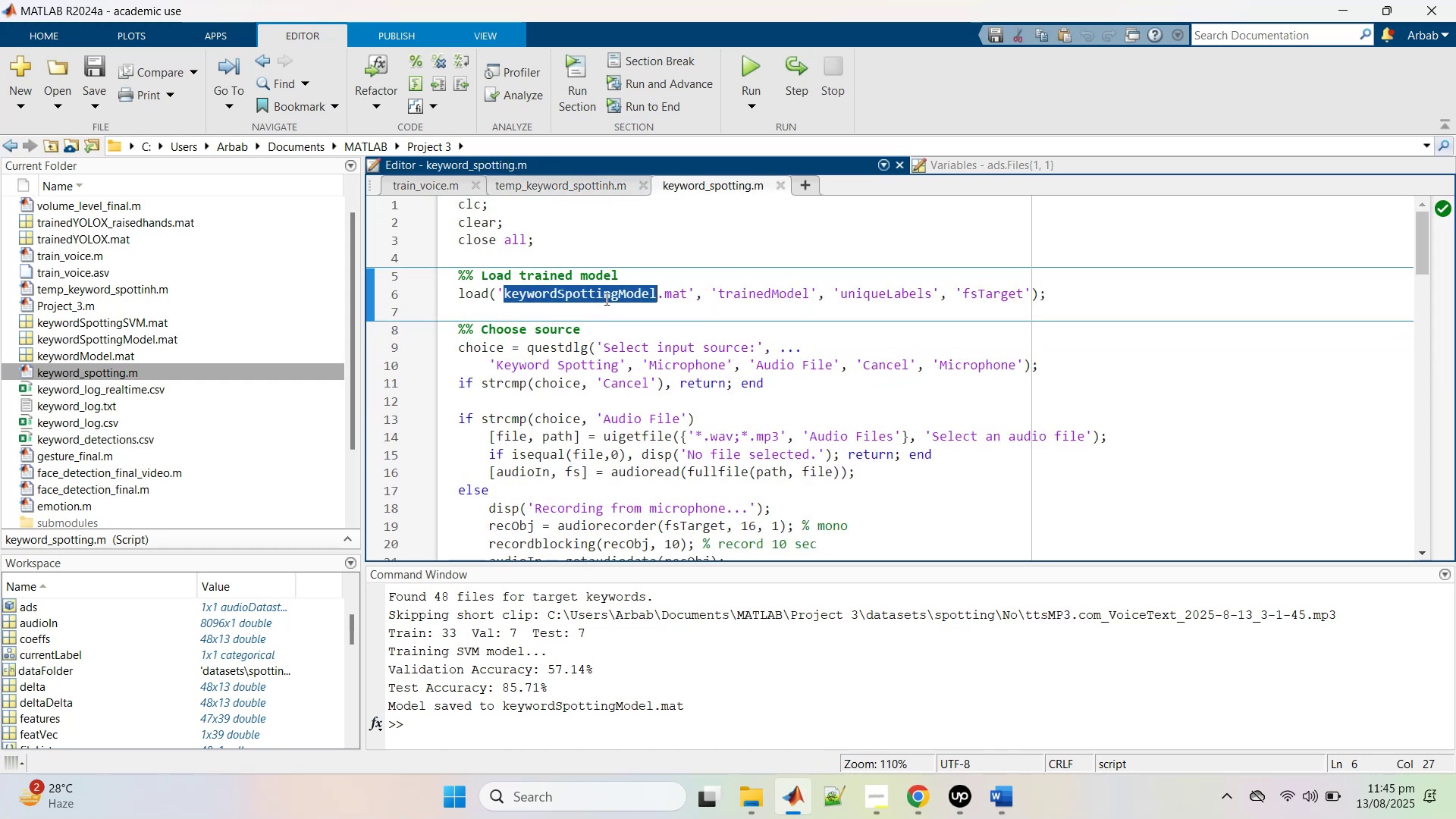 
key(Control+V)
 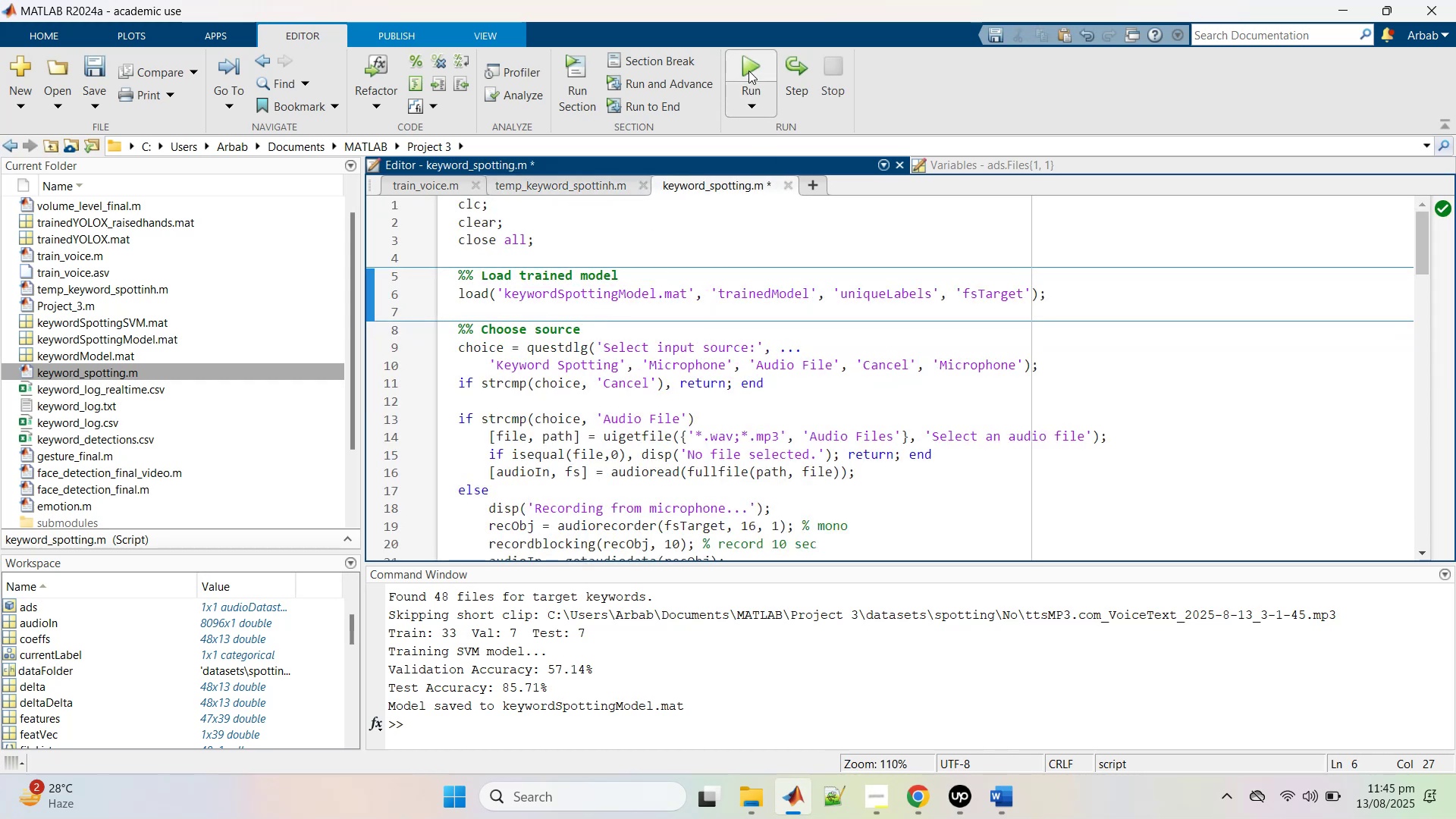 
left_click([748, 71])
 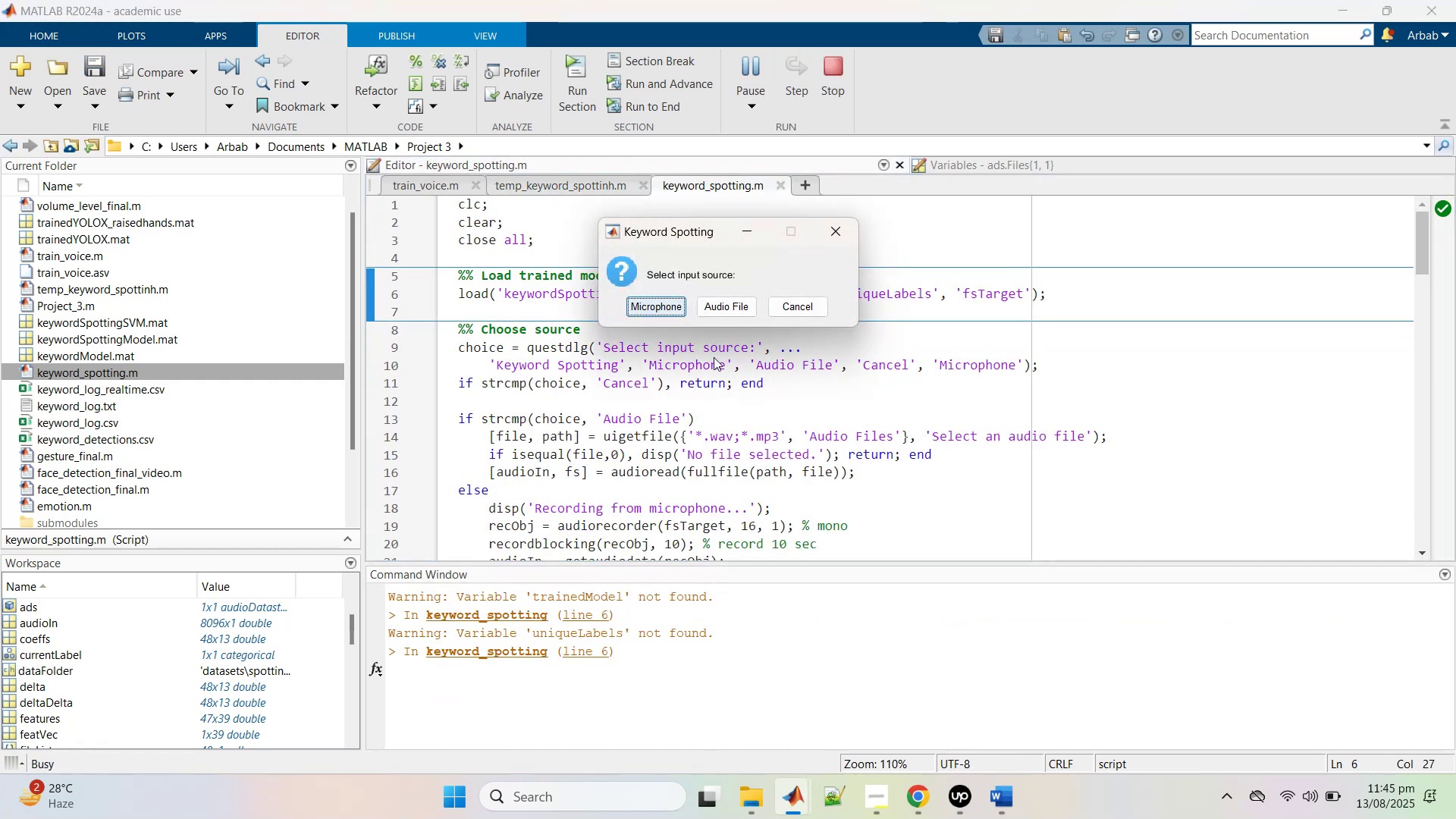 
left_click([745, 309])
 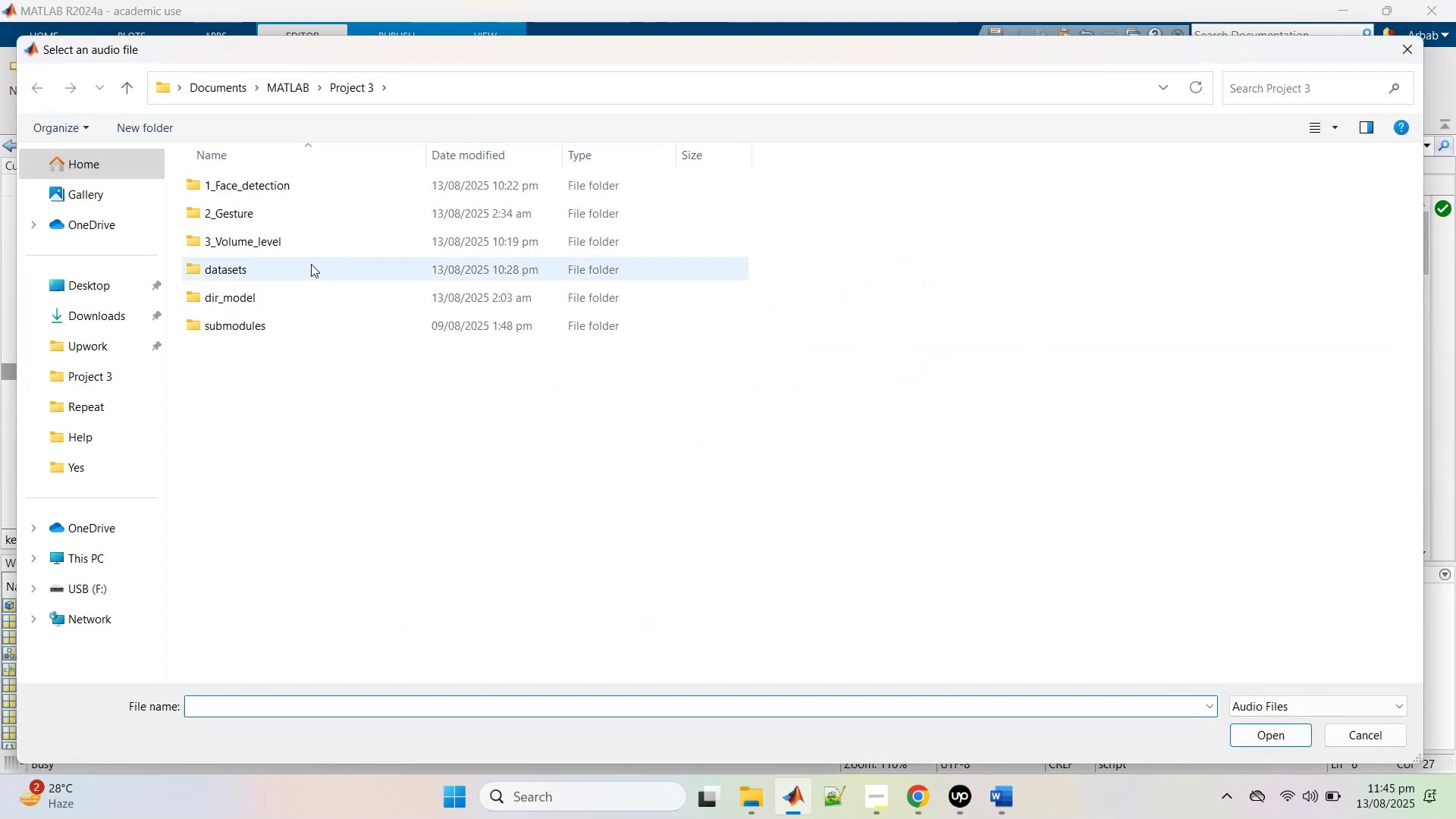 
double_click([310, 263])
 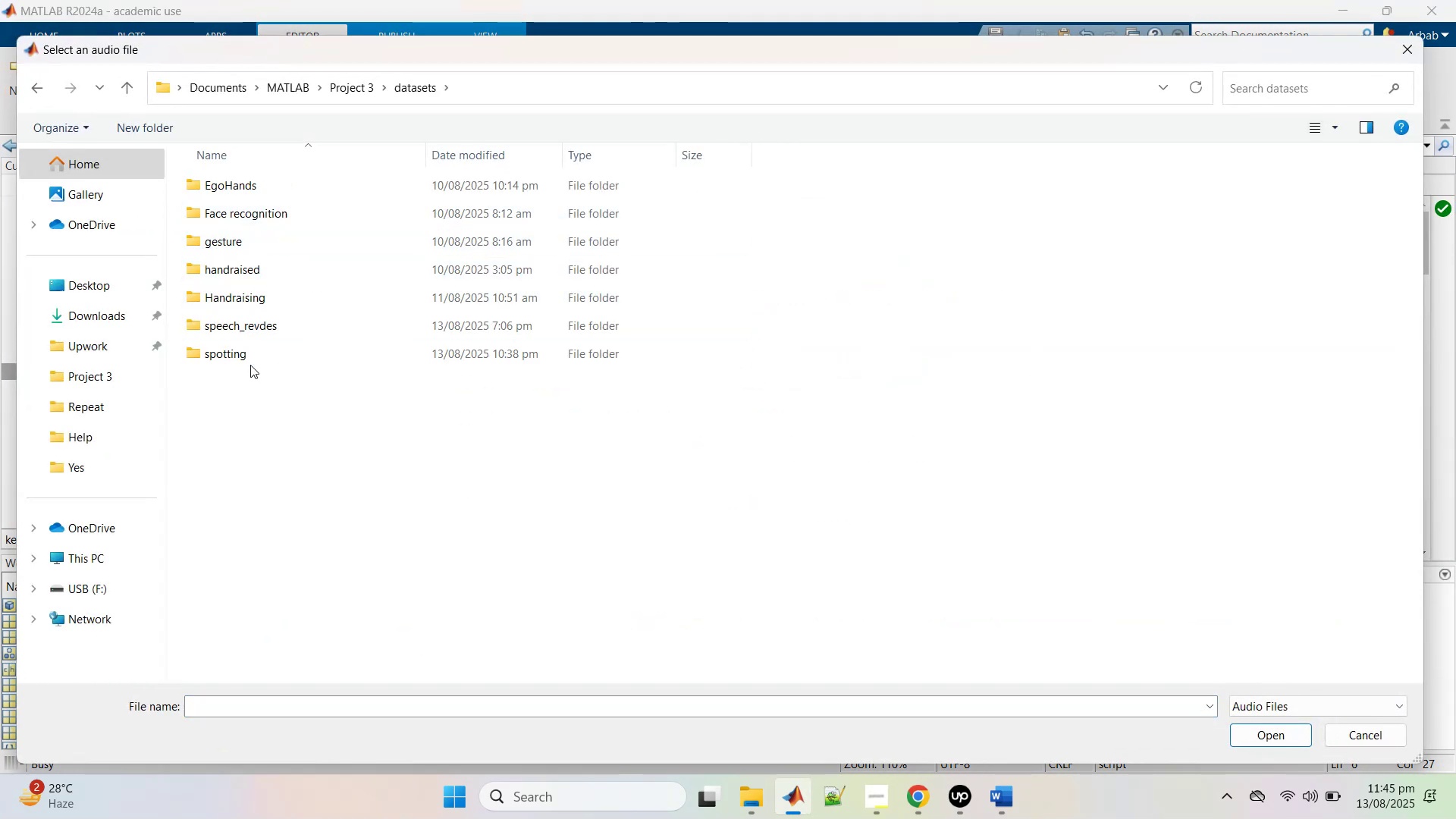 
double_click([250, 356])
 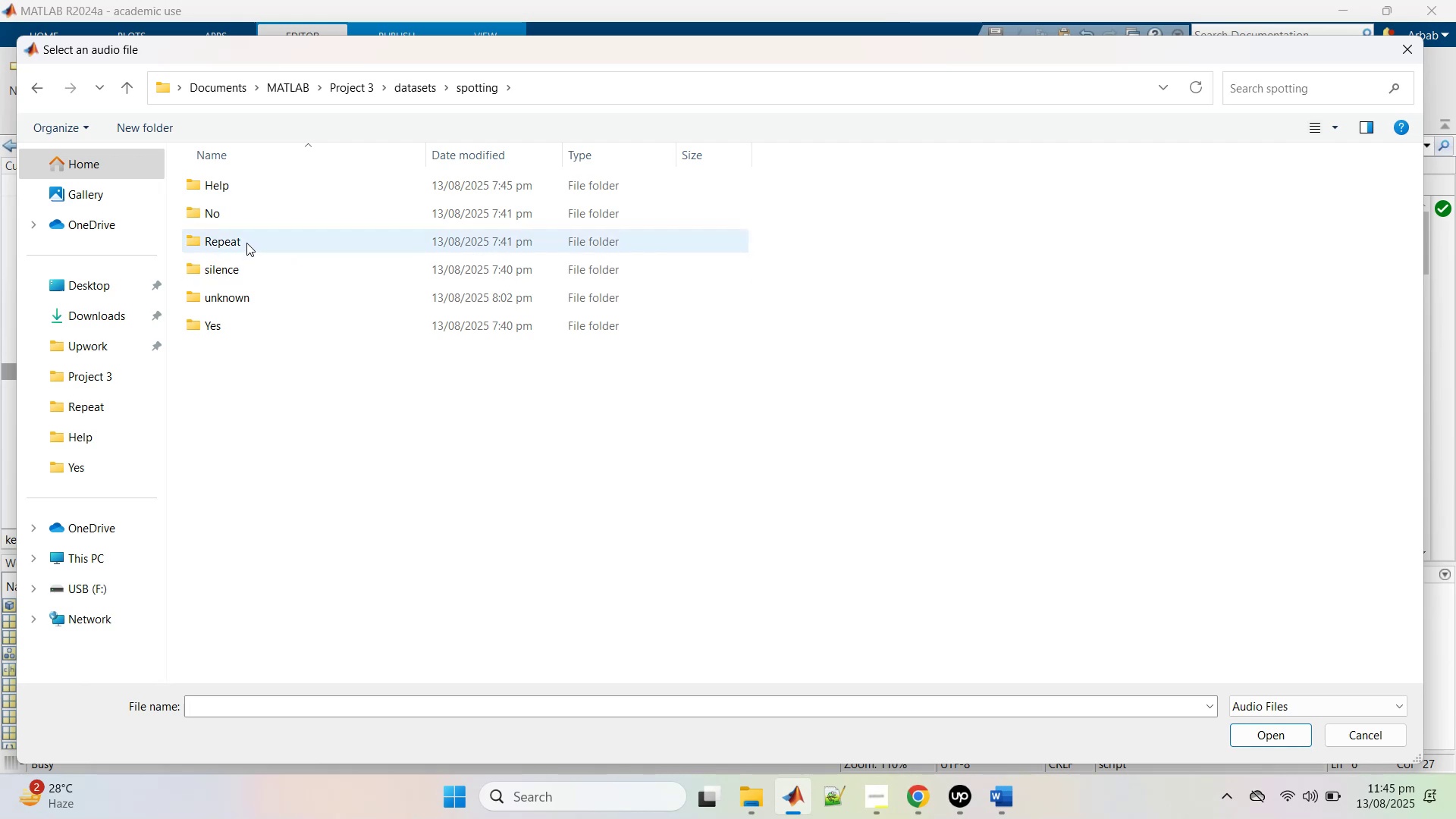 
double_click([246, 243])
 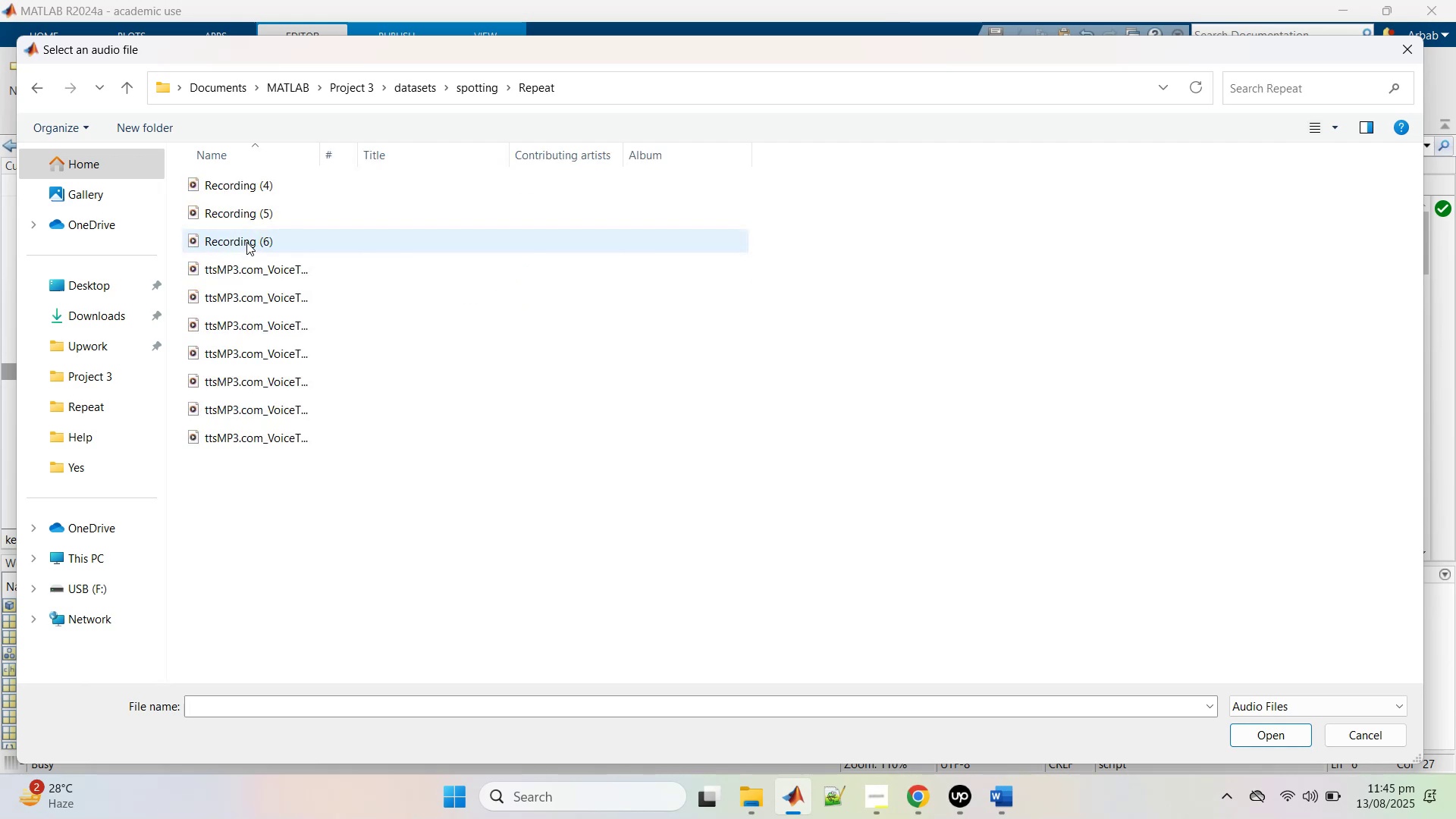 
triple_click([246, 242])
 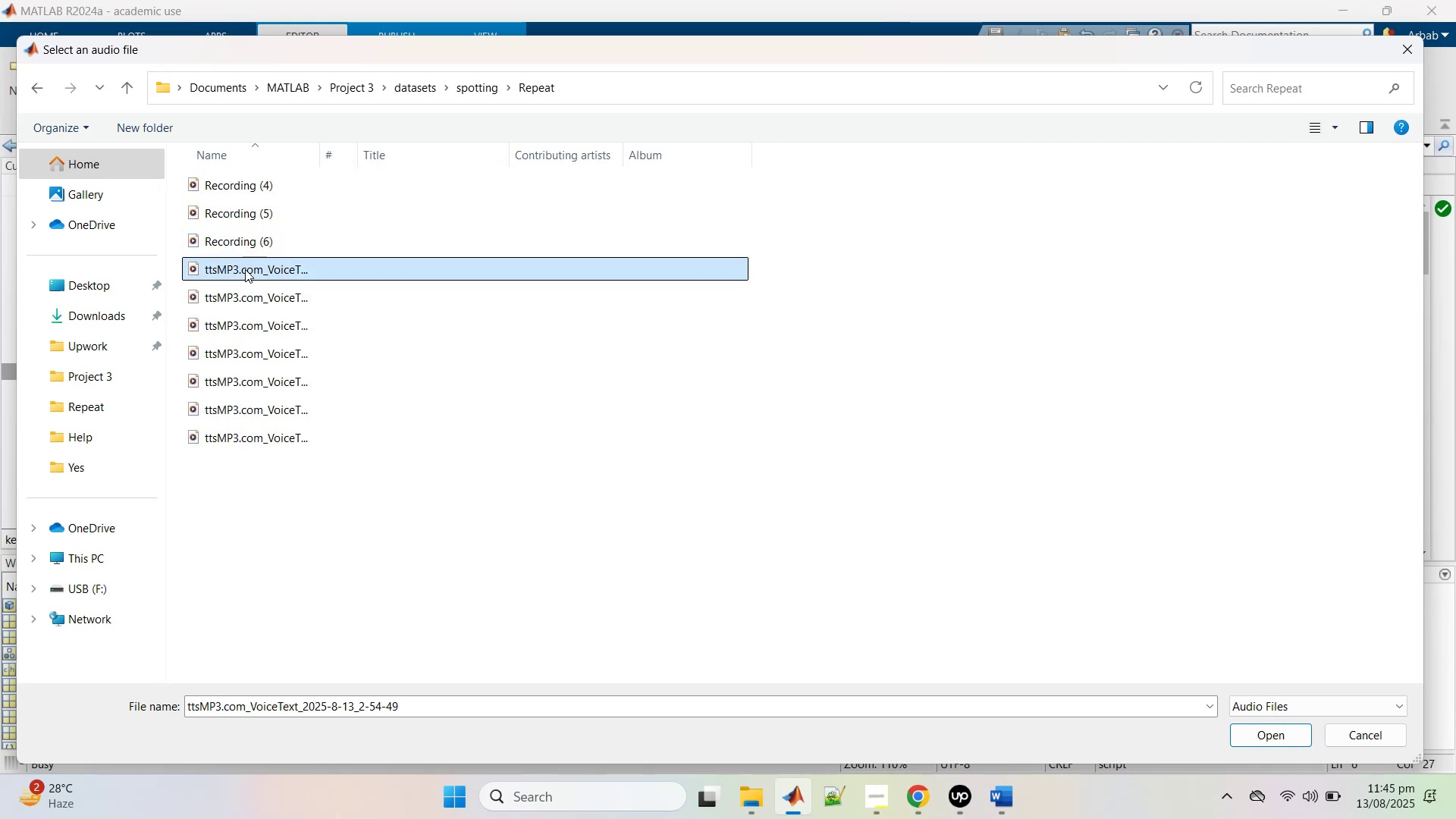 
double_click([245, 269])
 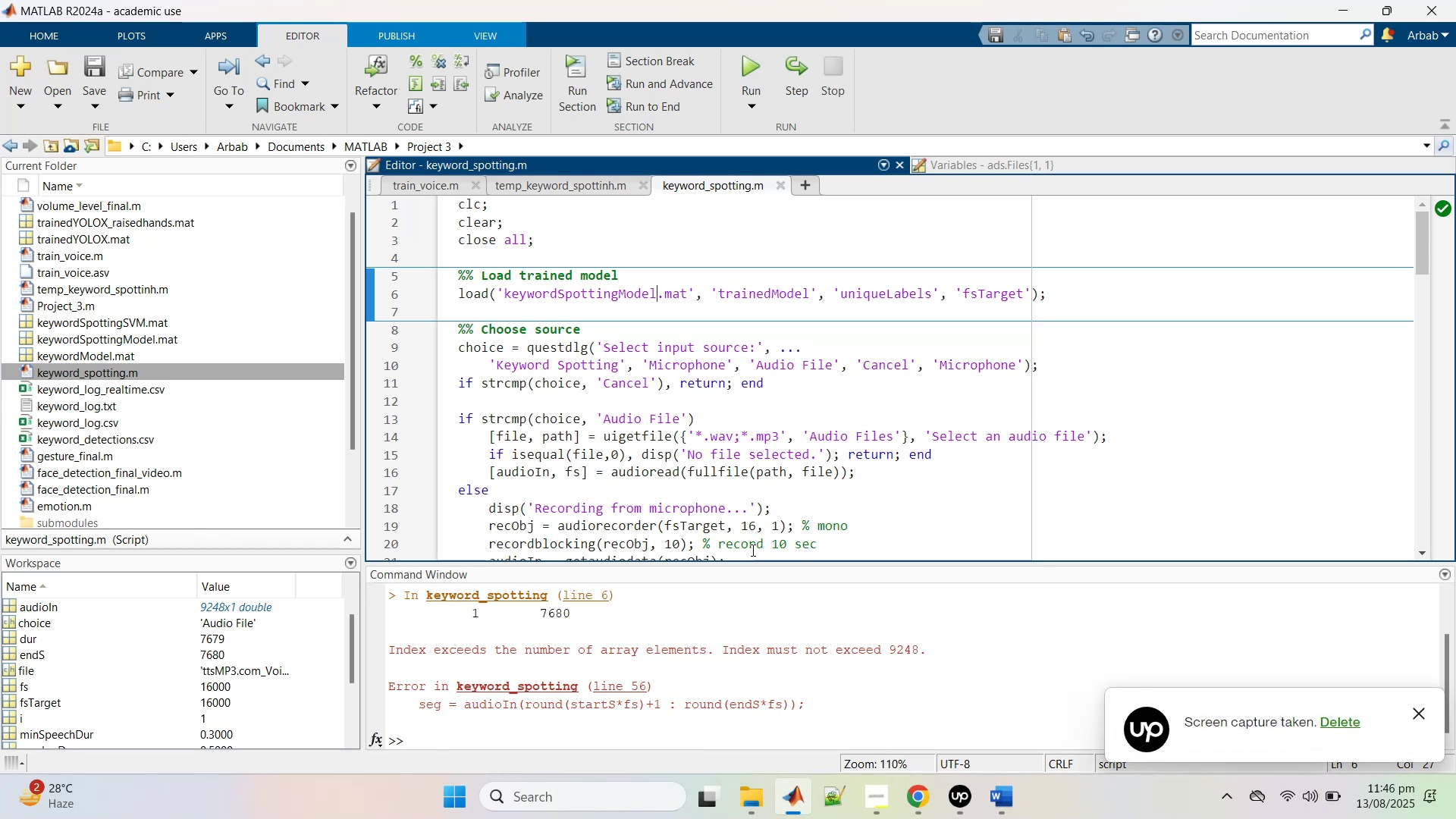 
wait(22.48)
 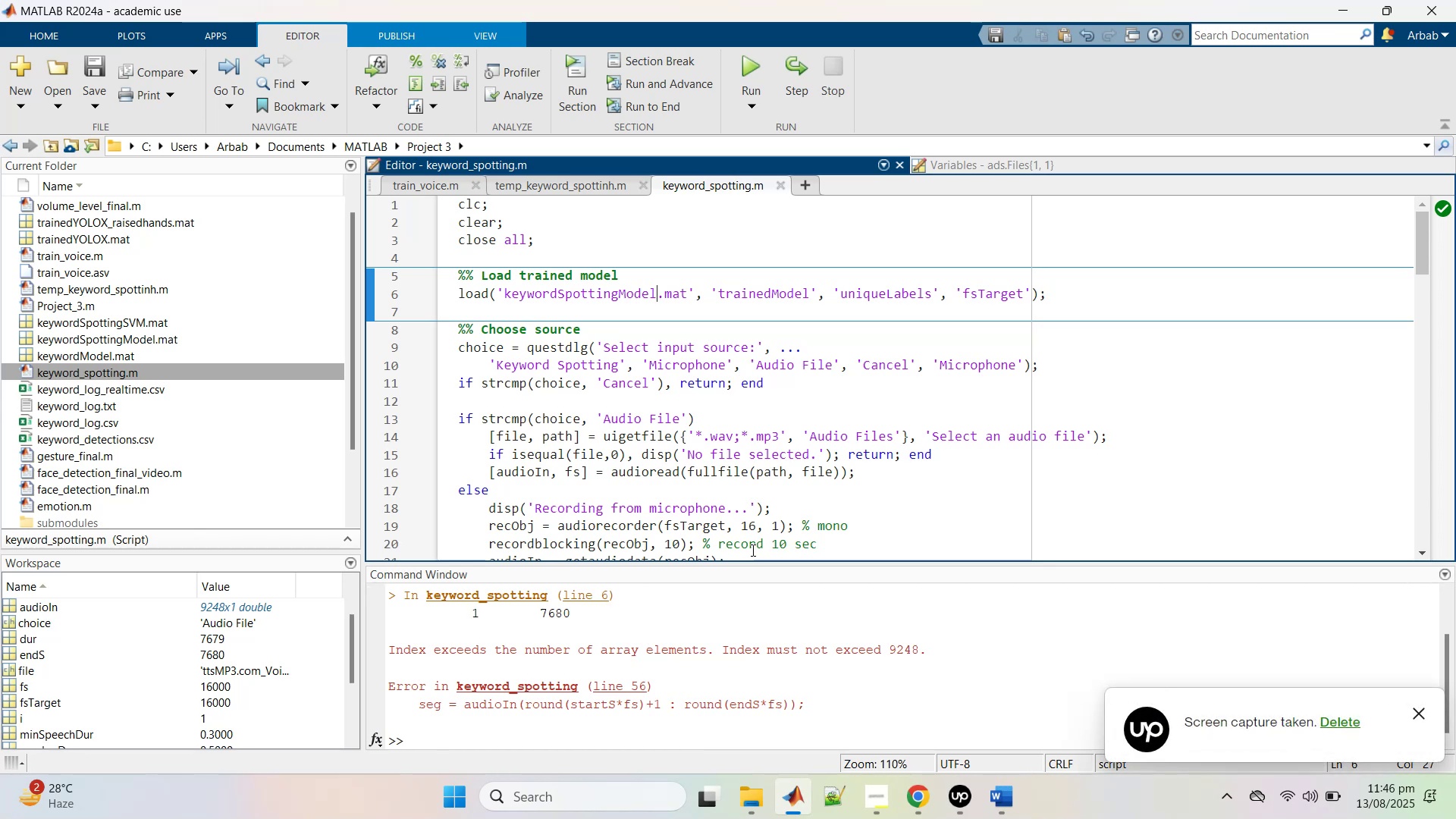 
scroll: coordinate [748, 428], scroll_direction: up, amount: 6.0
 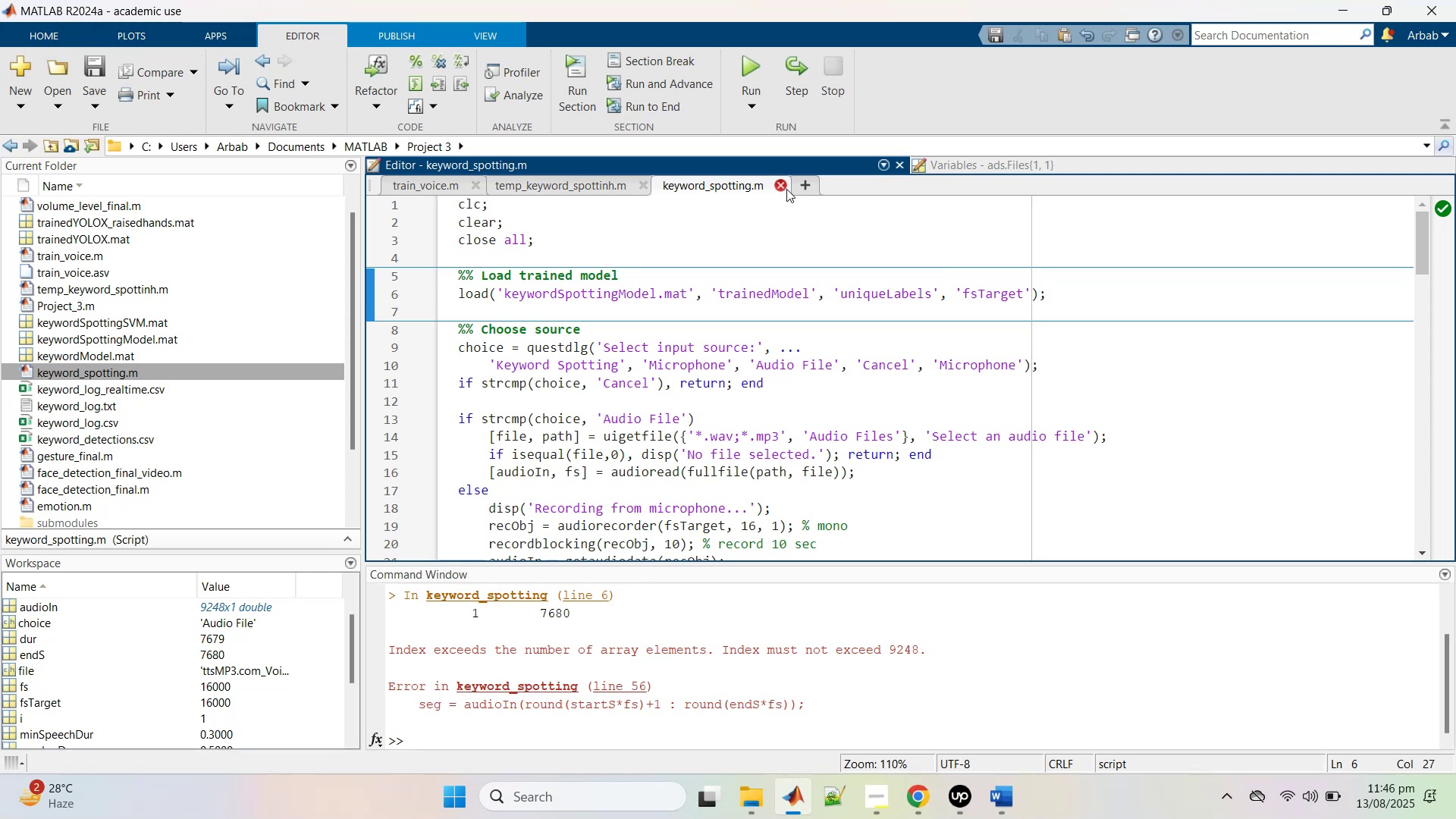 
wait(16.06)
 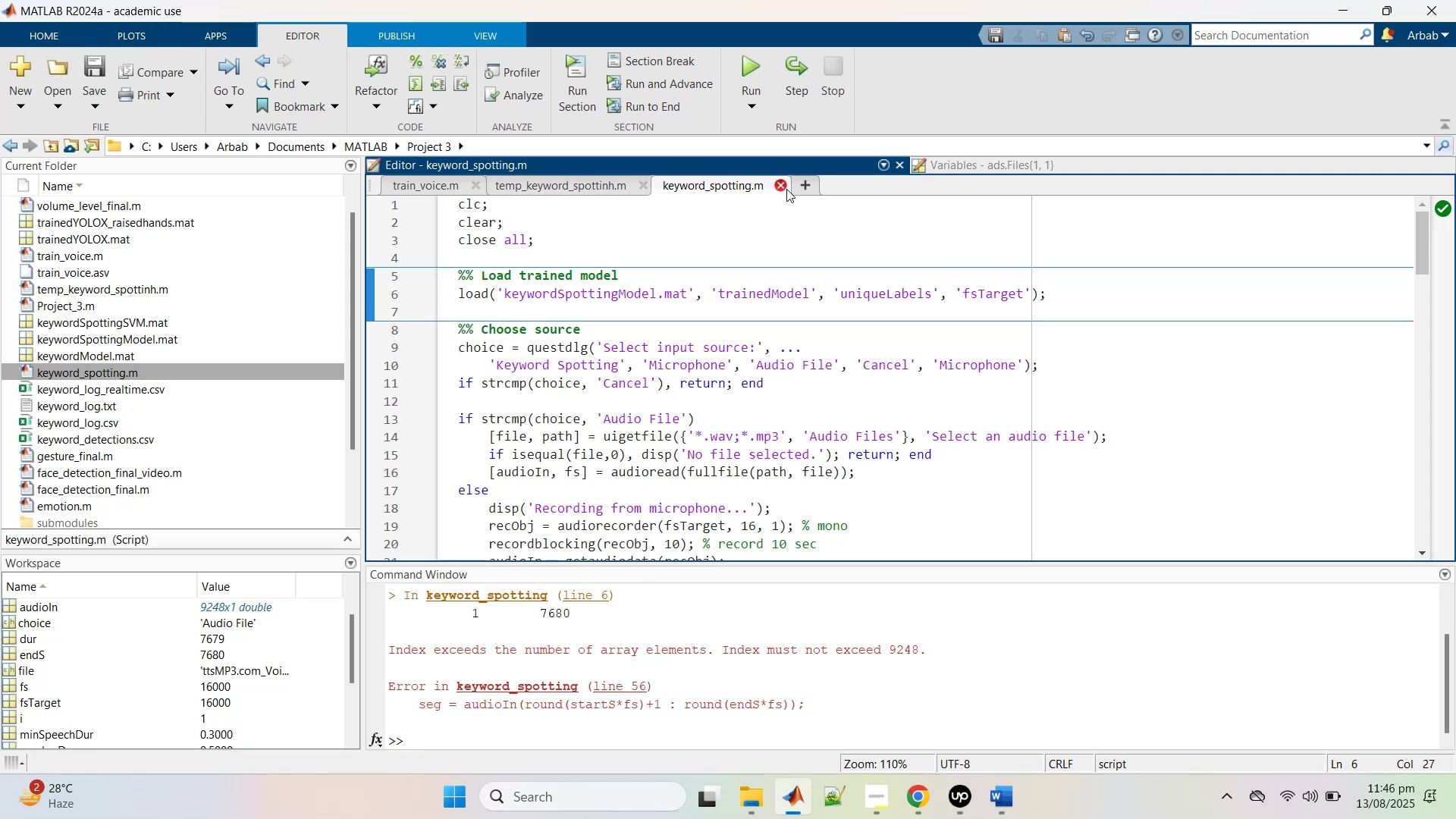 
scroll: coordinate [744, 511], scroll_direction: up, amount: 4.0
 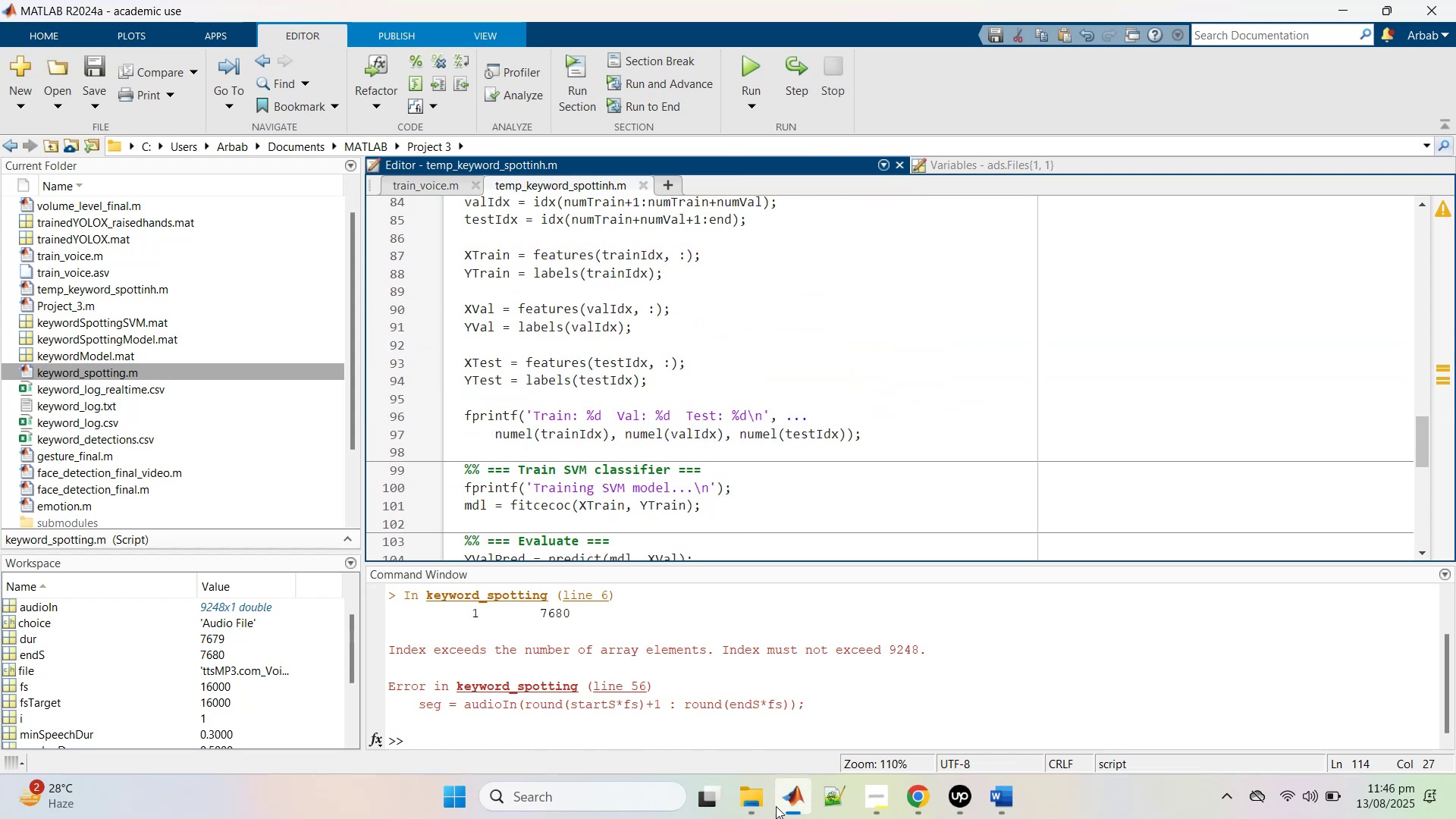 
mouse_move([789, 784])
 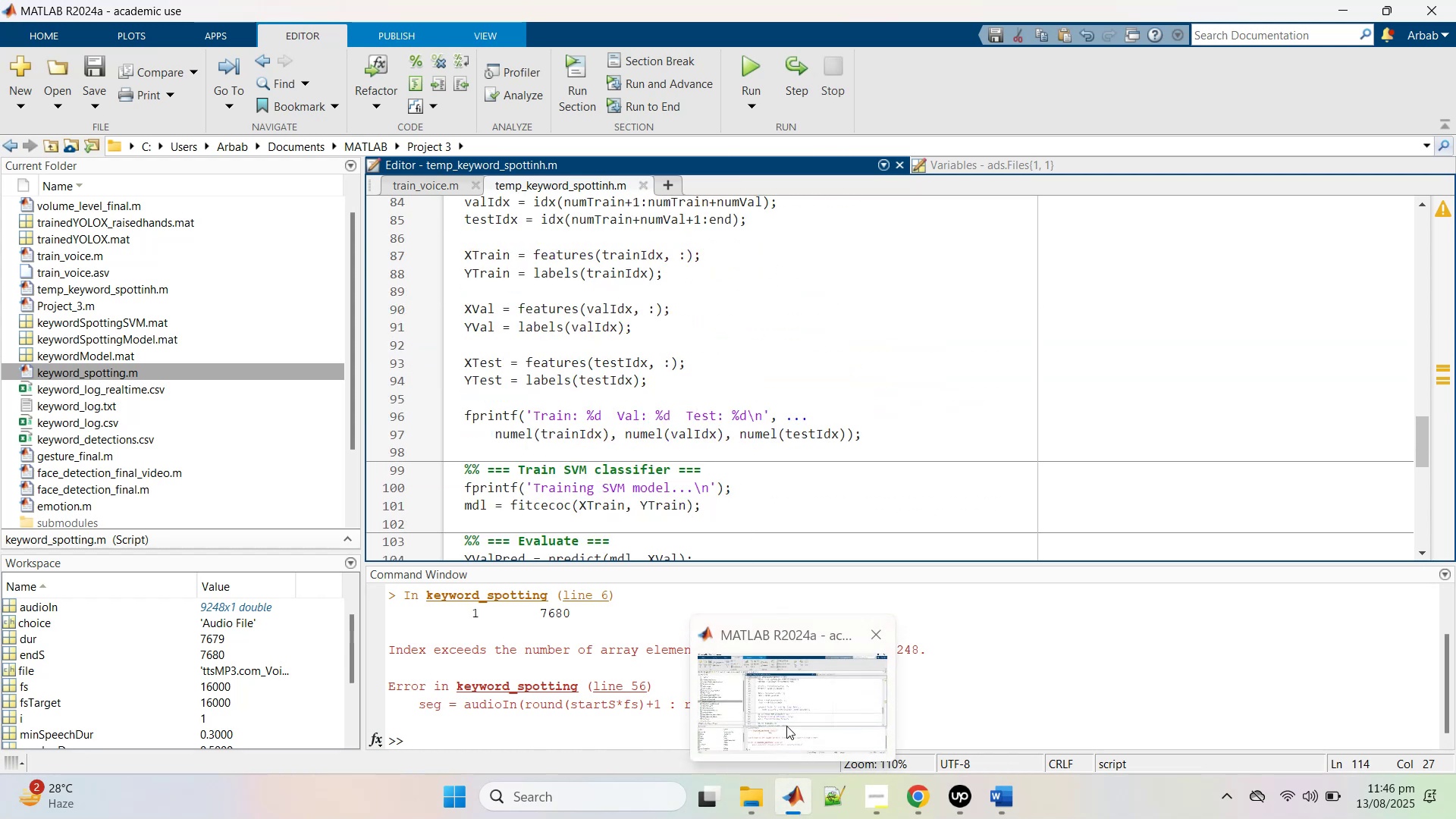 
left_click([786, 726])
 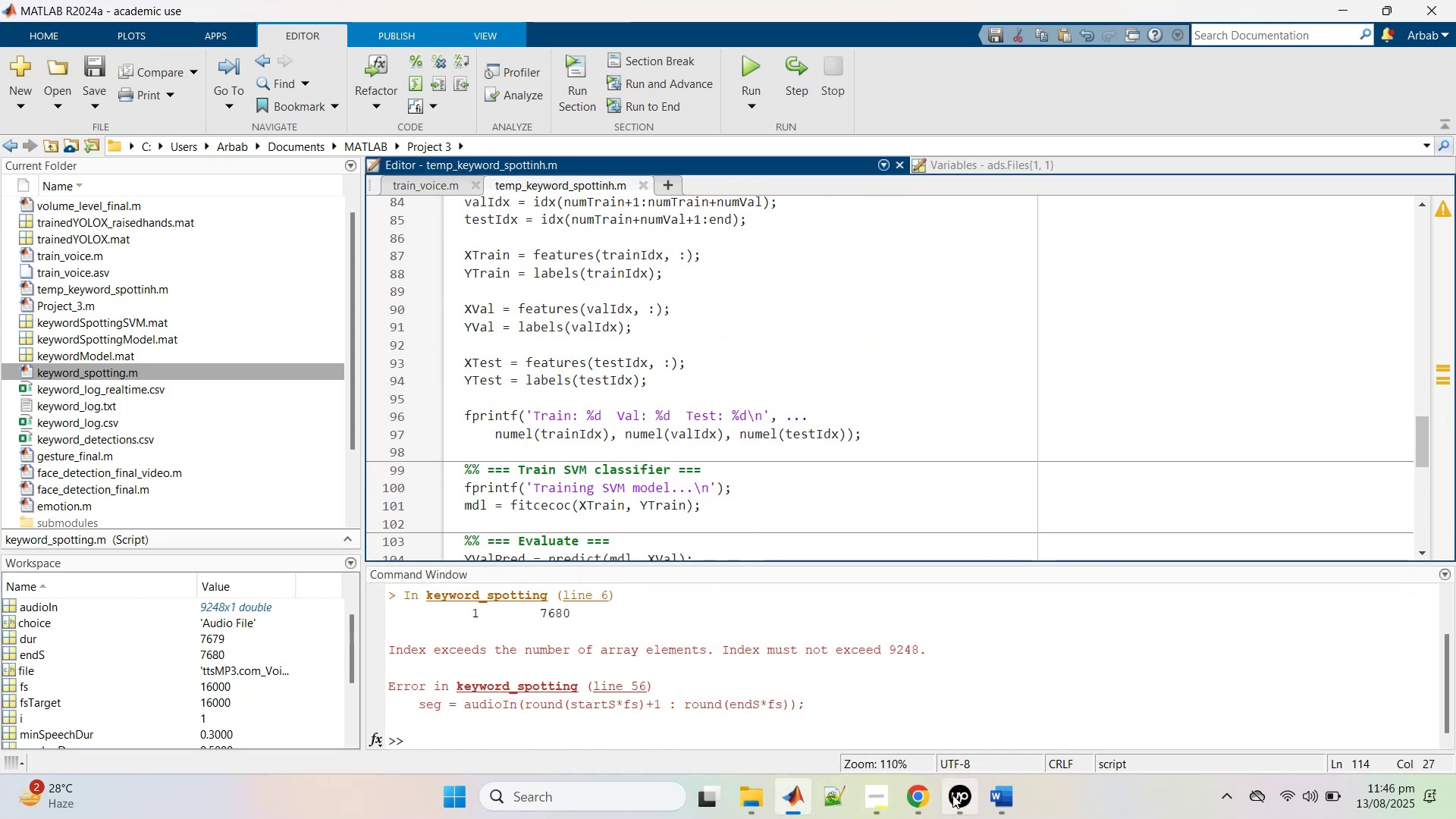 
left_click([930, 792])
 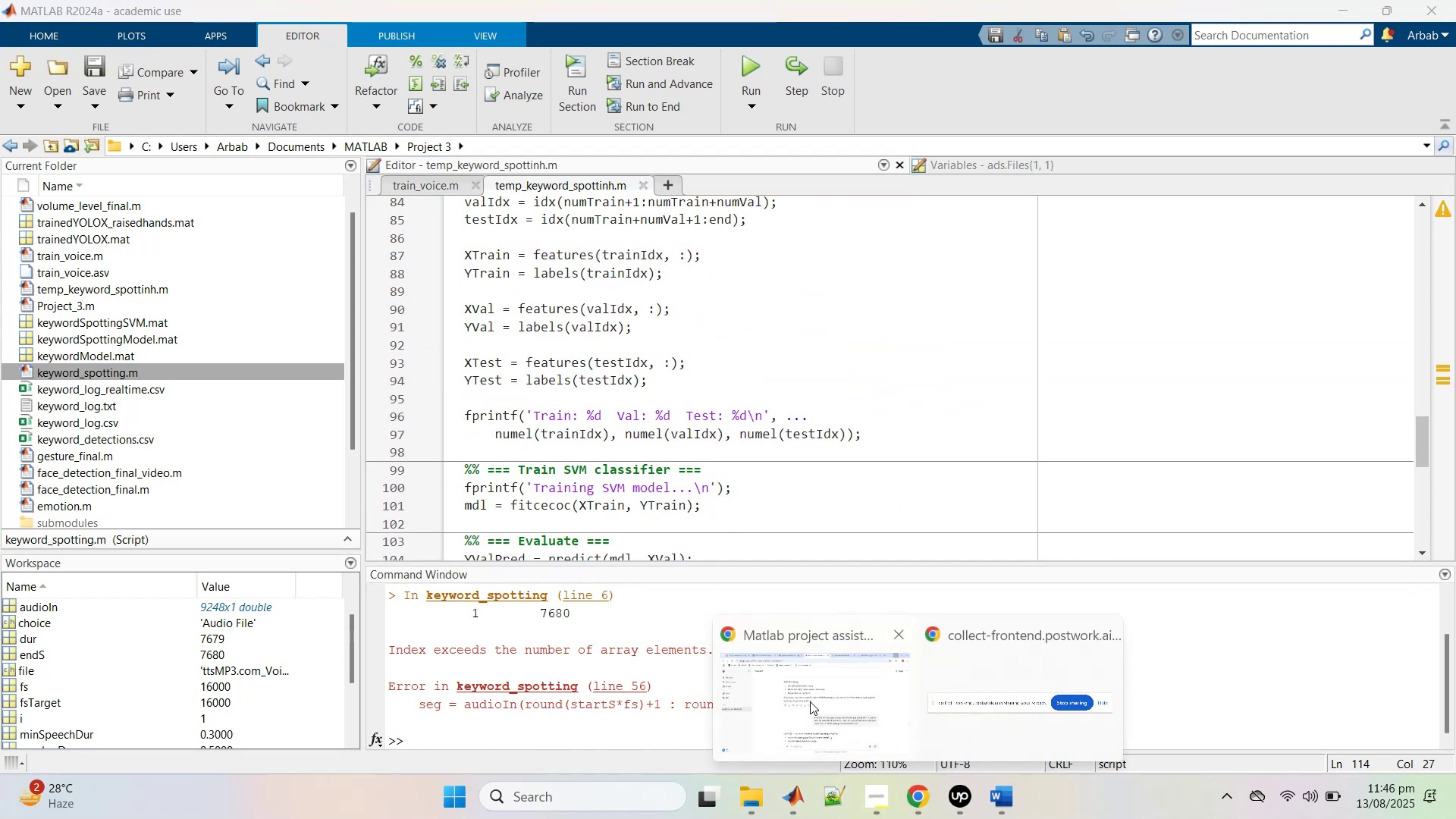 
left_click([810, 701])
 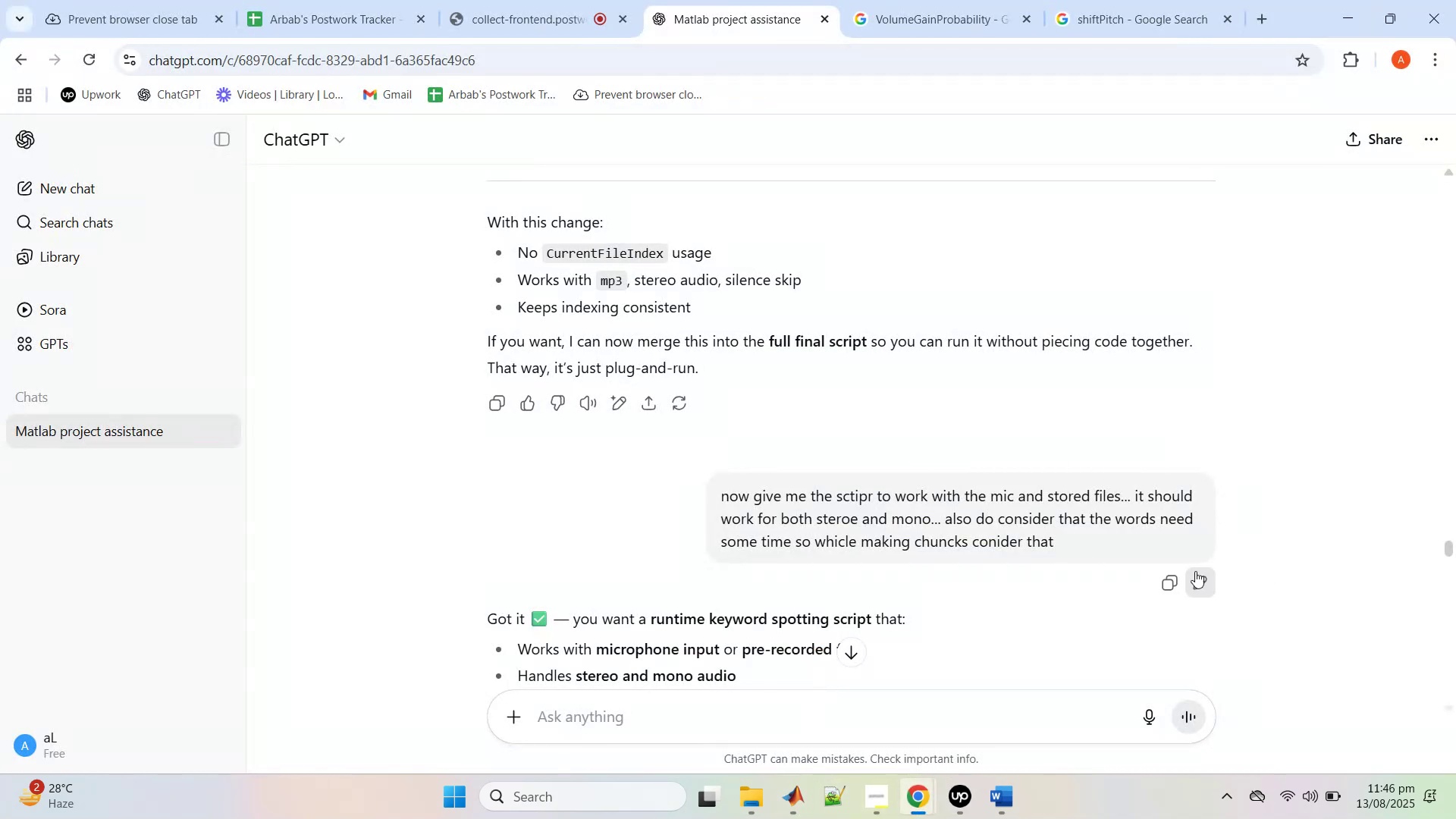 
left_click([1192, 578])
 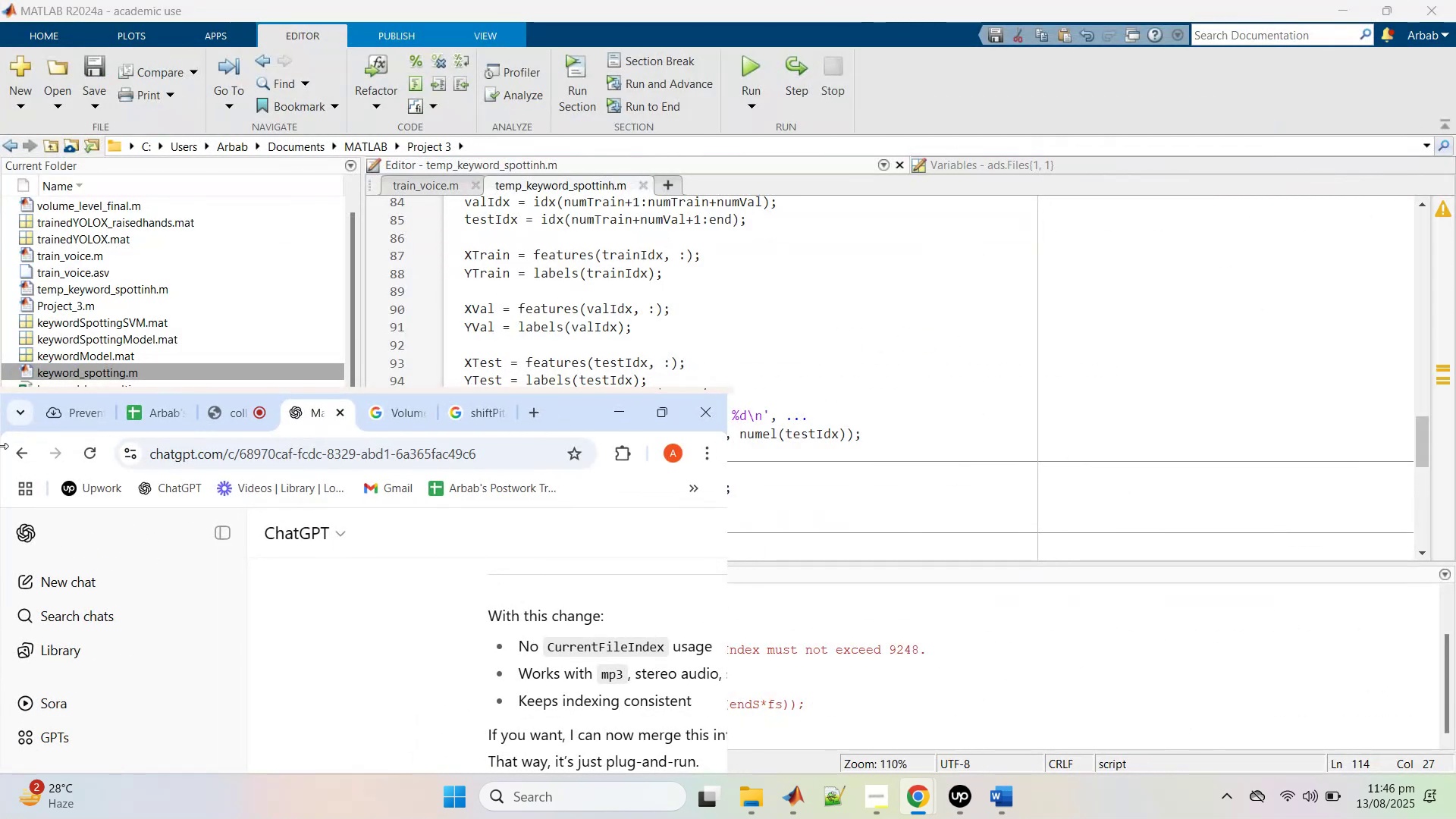 
wait(10.78)
 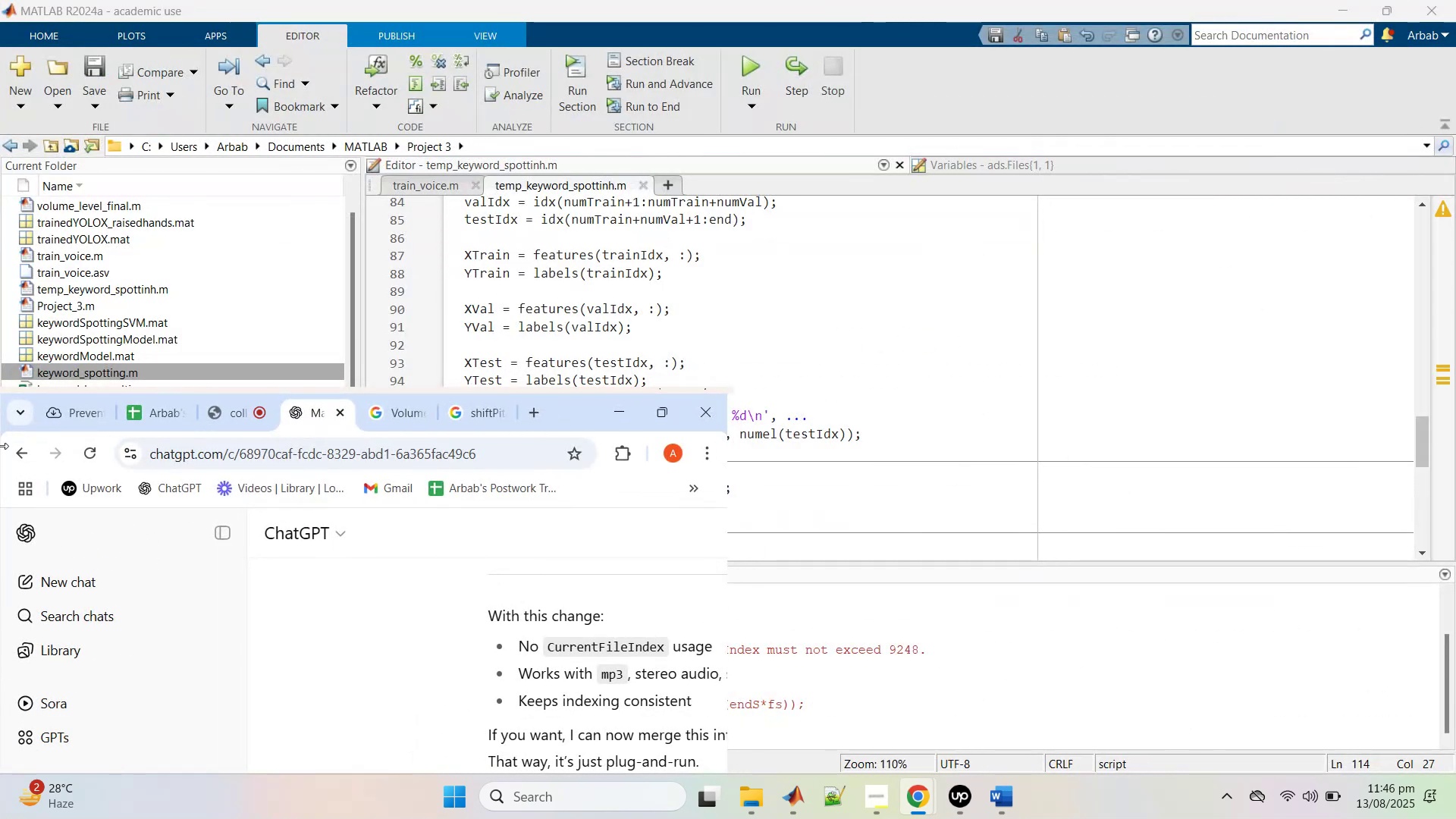 
left_click([1395, 27])
 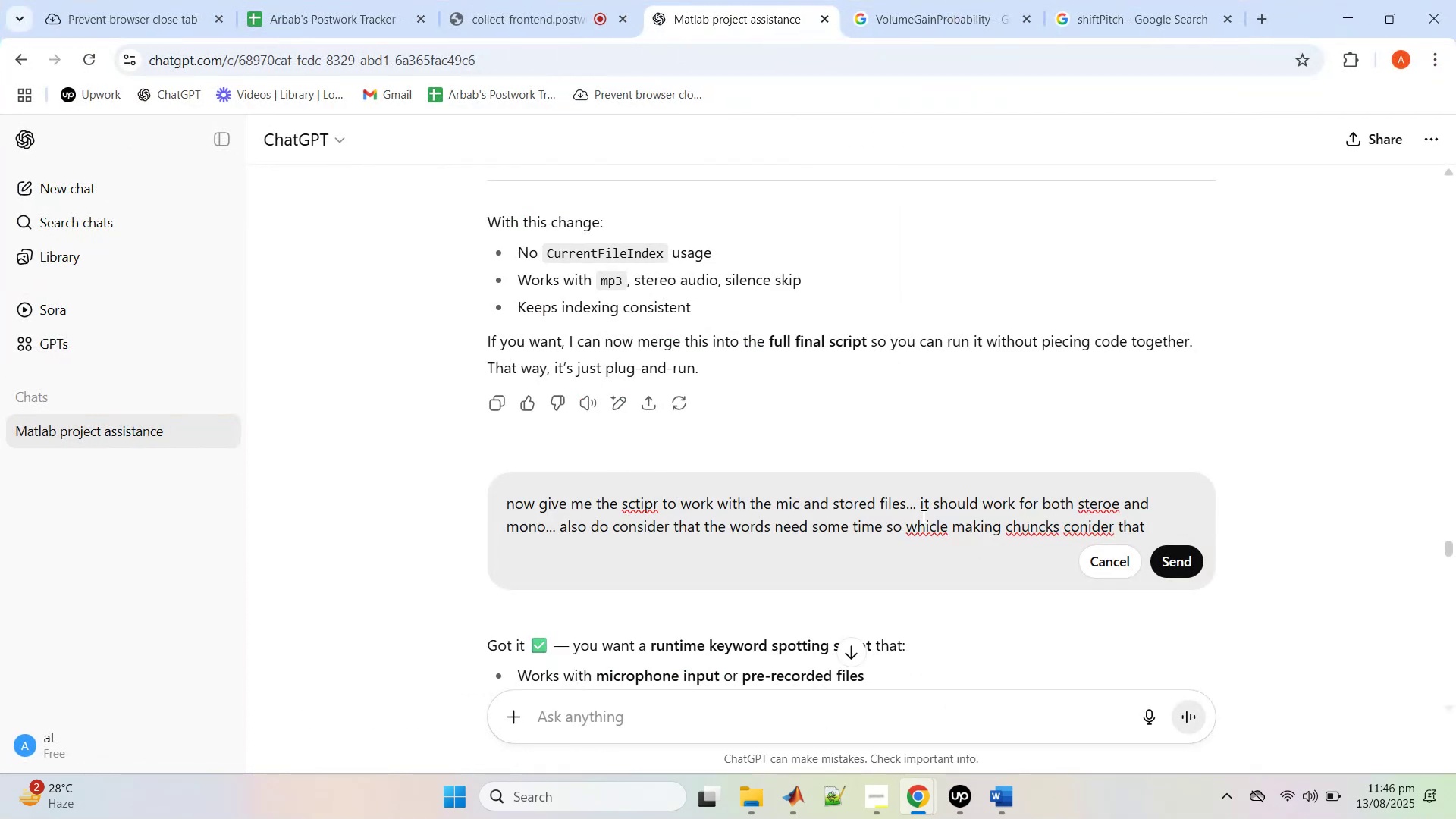 
left_click([673, 523])
 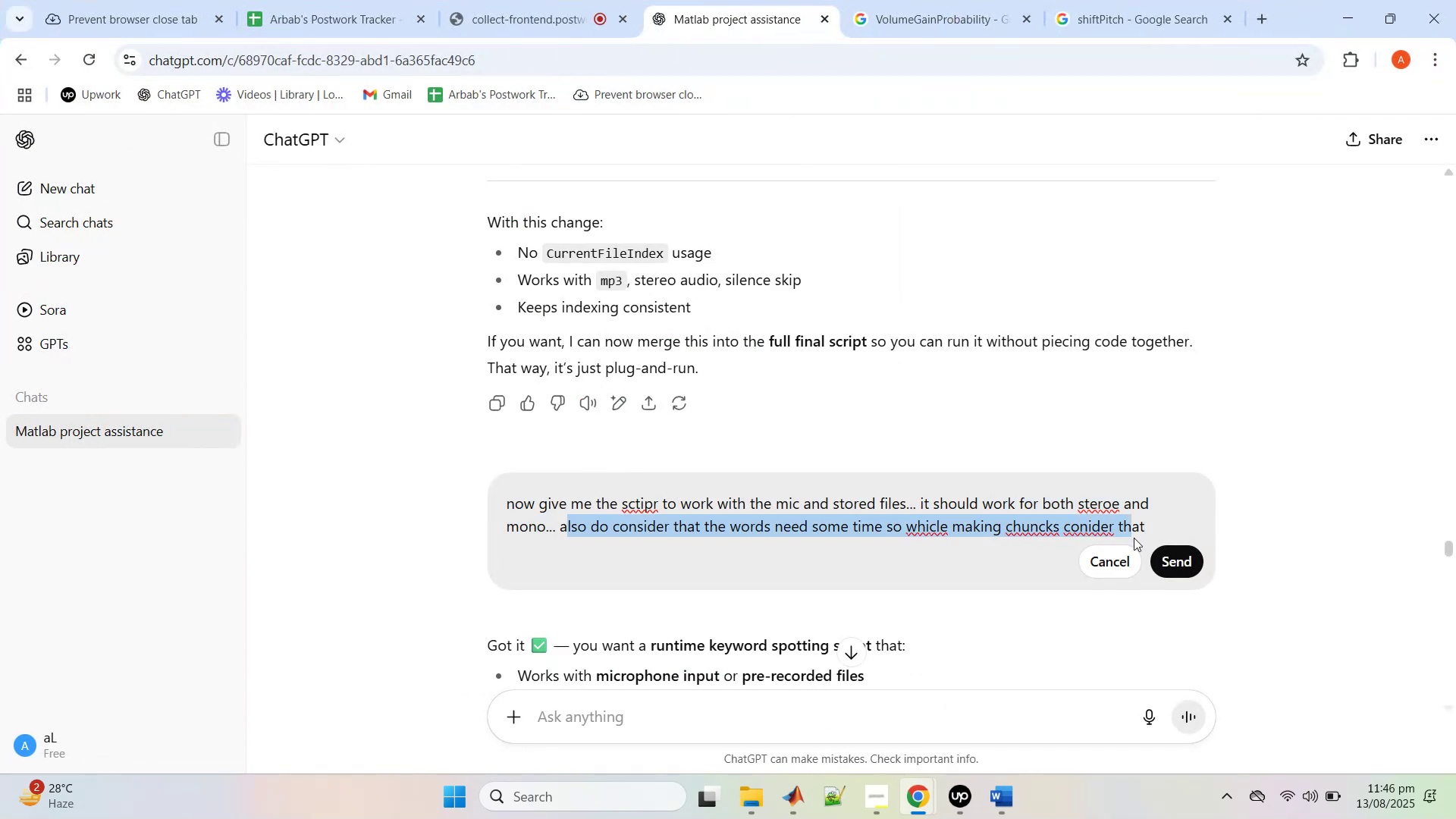 
key(Backspace)
 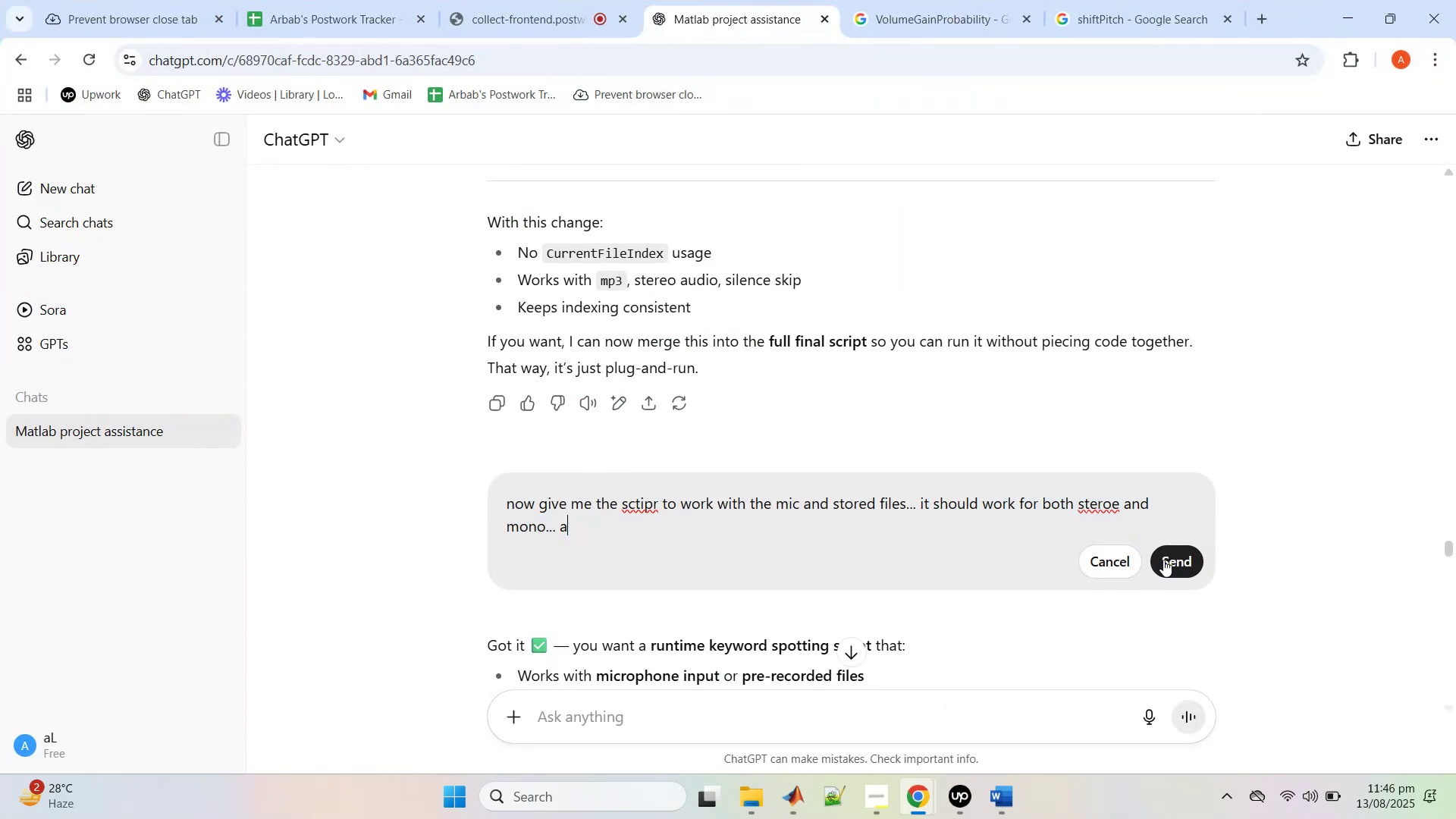 
key(Backspace)
 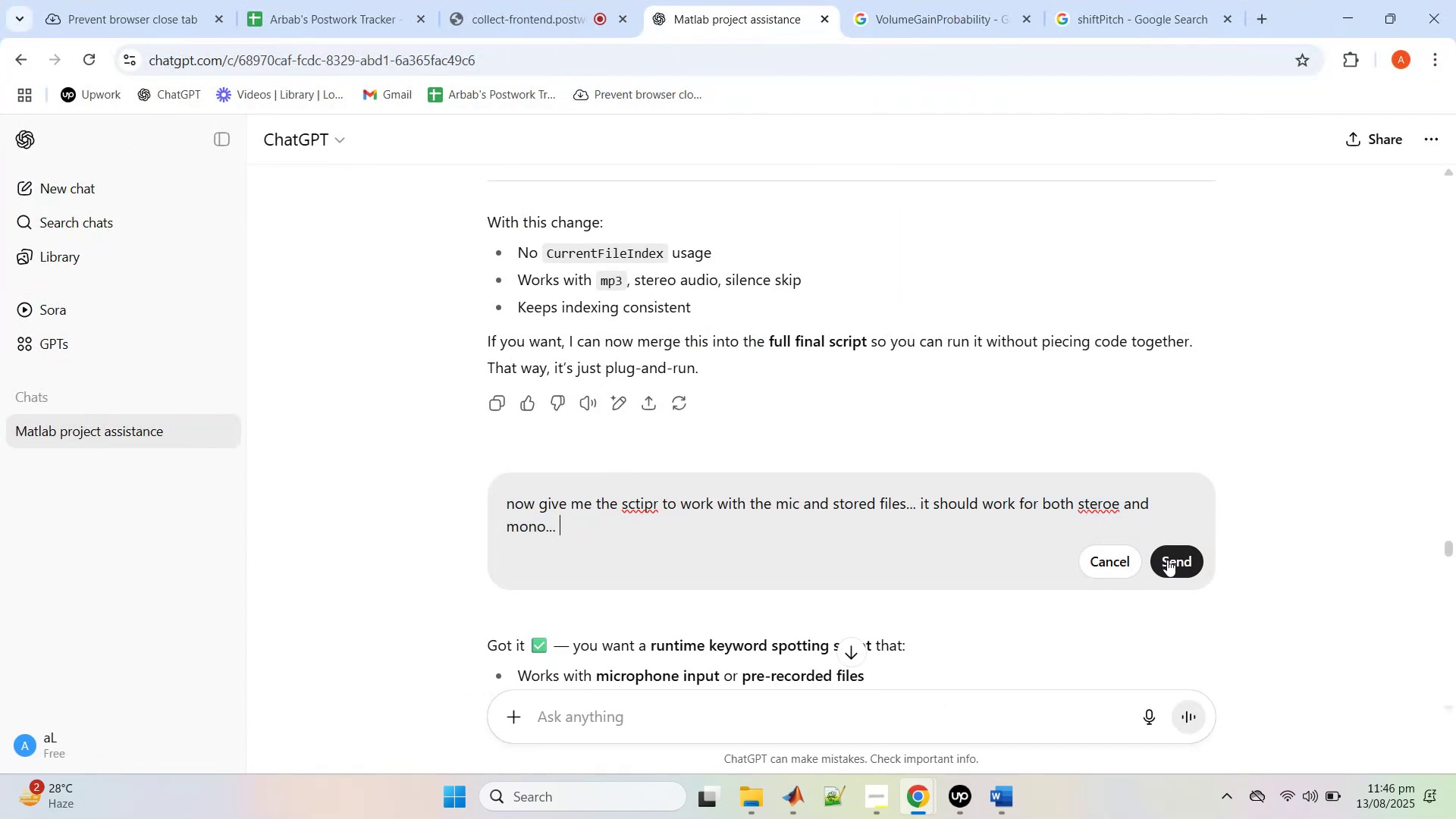 
left_click([1167, 560])
 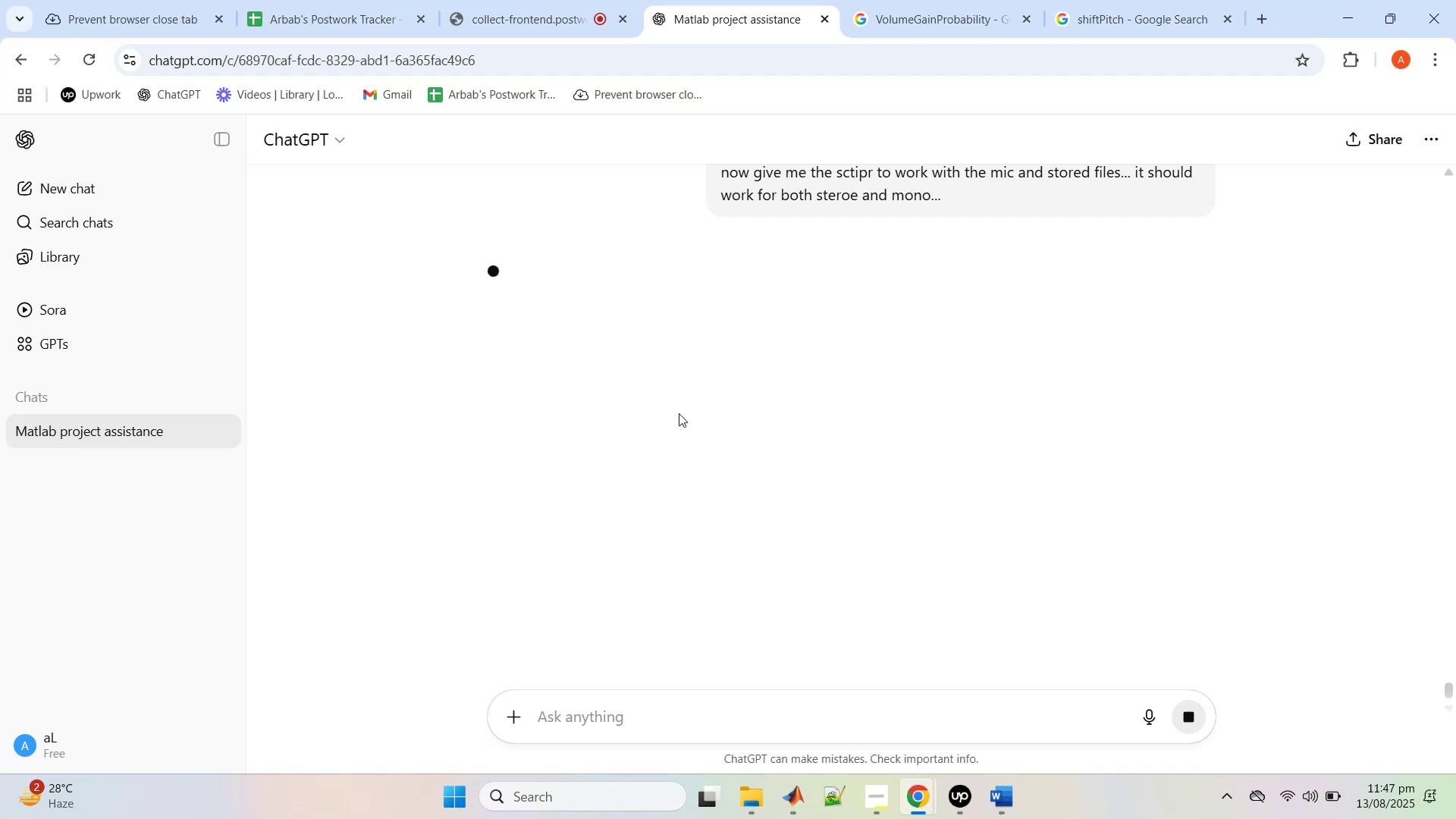 
wait(8.27)
 